 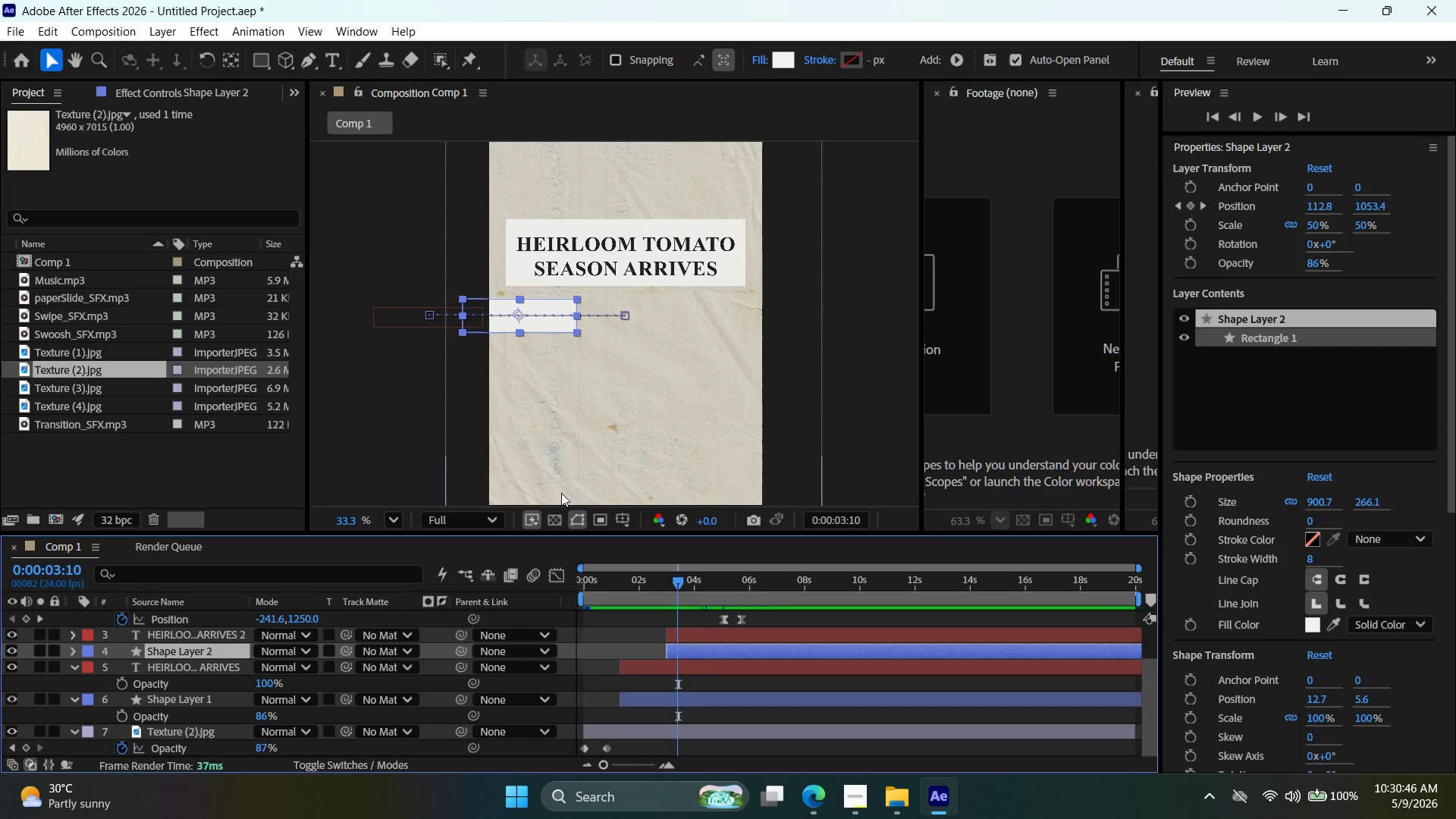 
left_click_drag(start_coordinate=[682, 584], to_coordinate=[741, 609])
 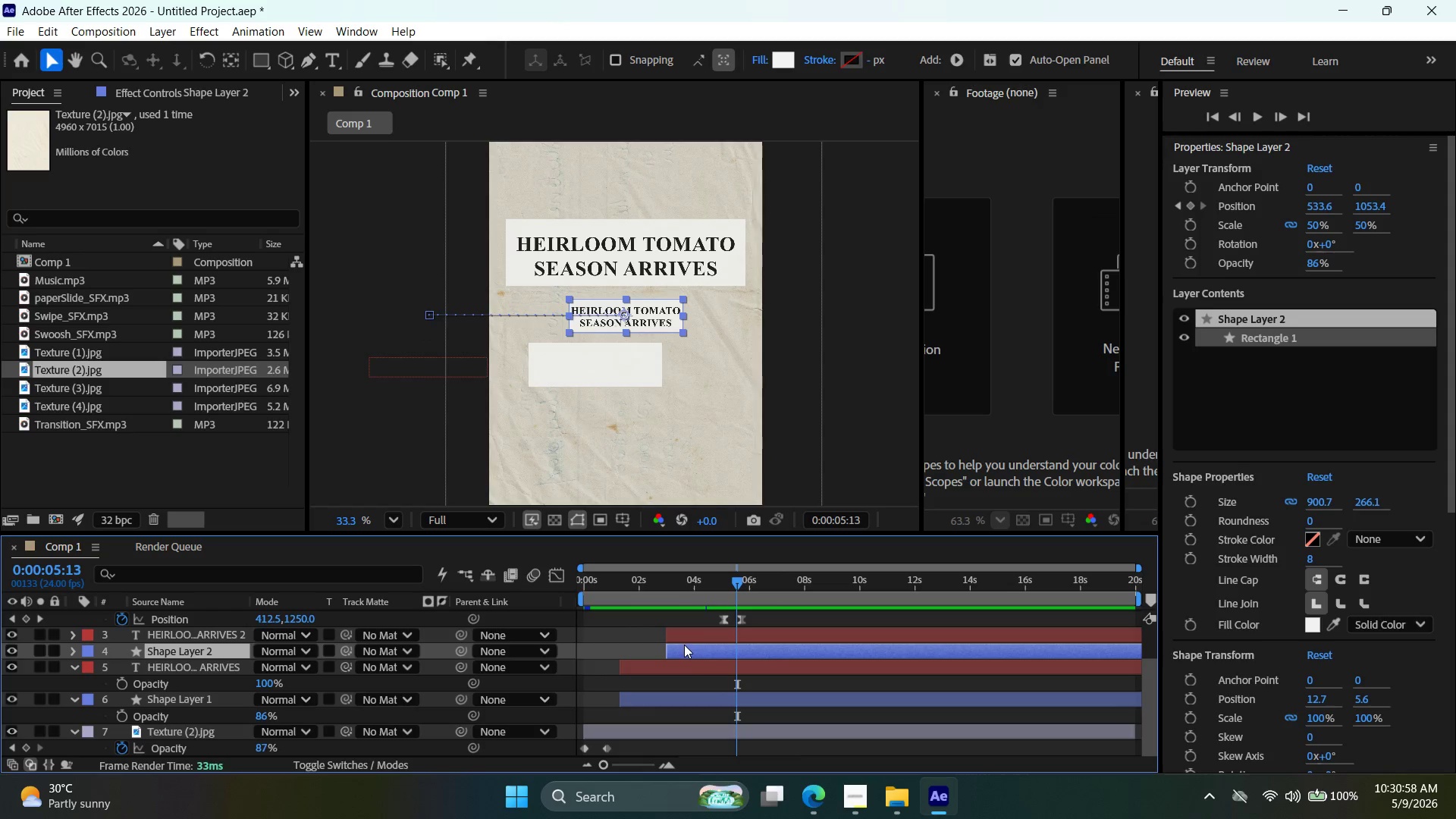 
left_click([684, 654])
 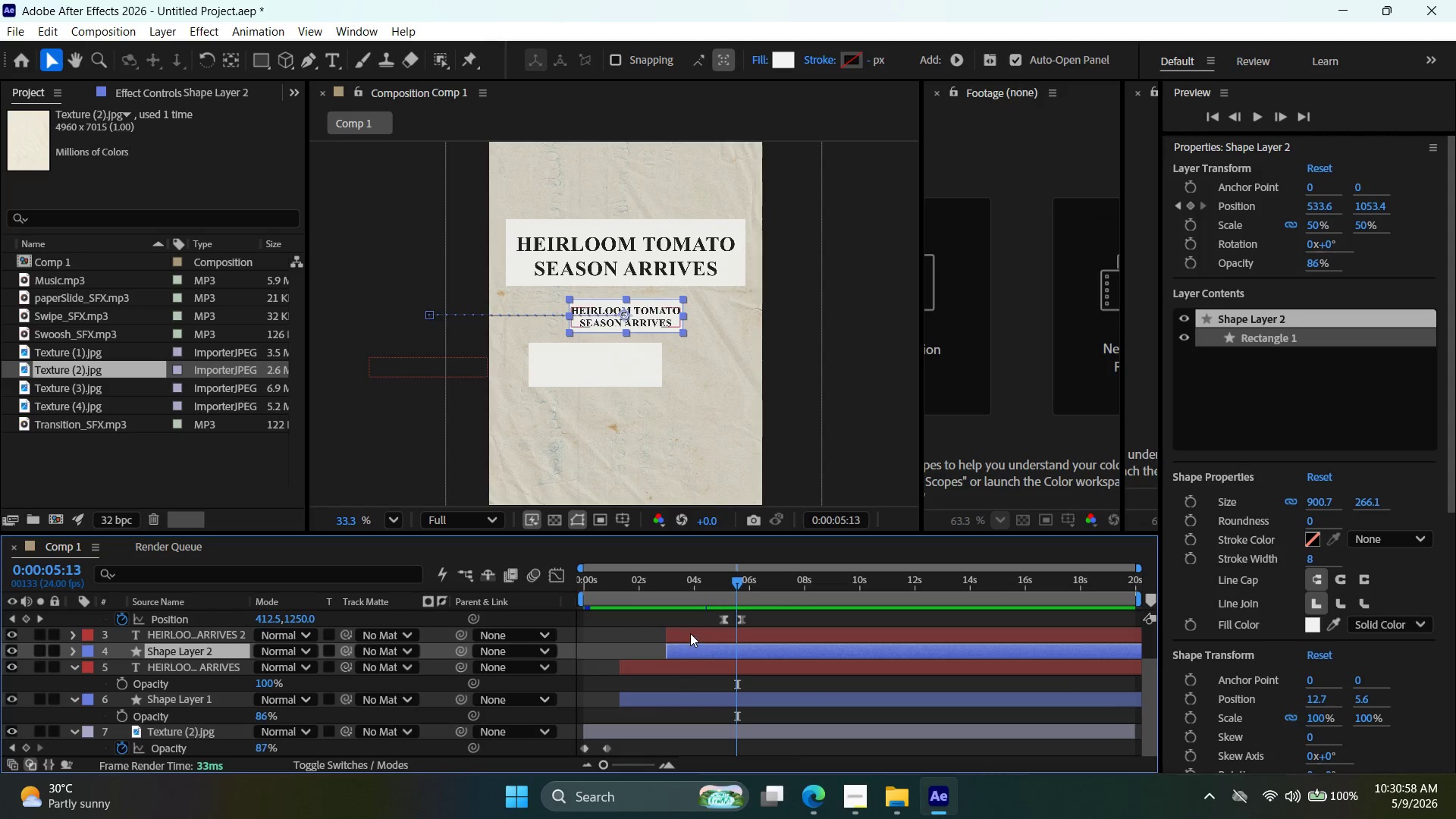 
left_click([690, 633])
 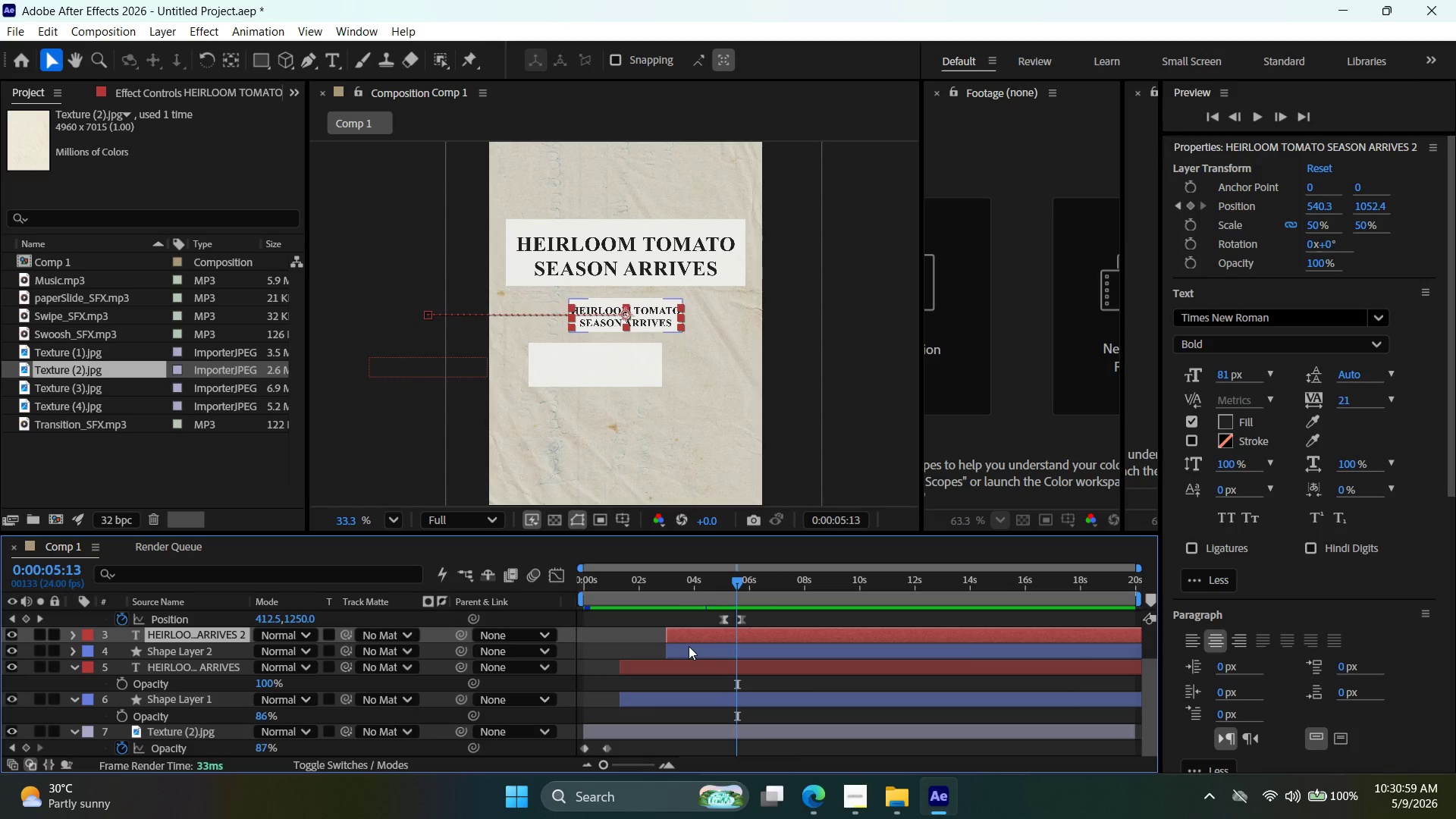 
left_click([689, 646])
 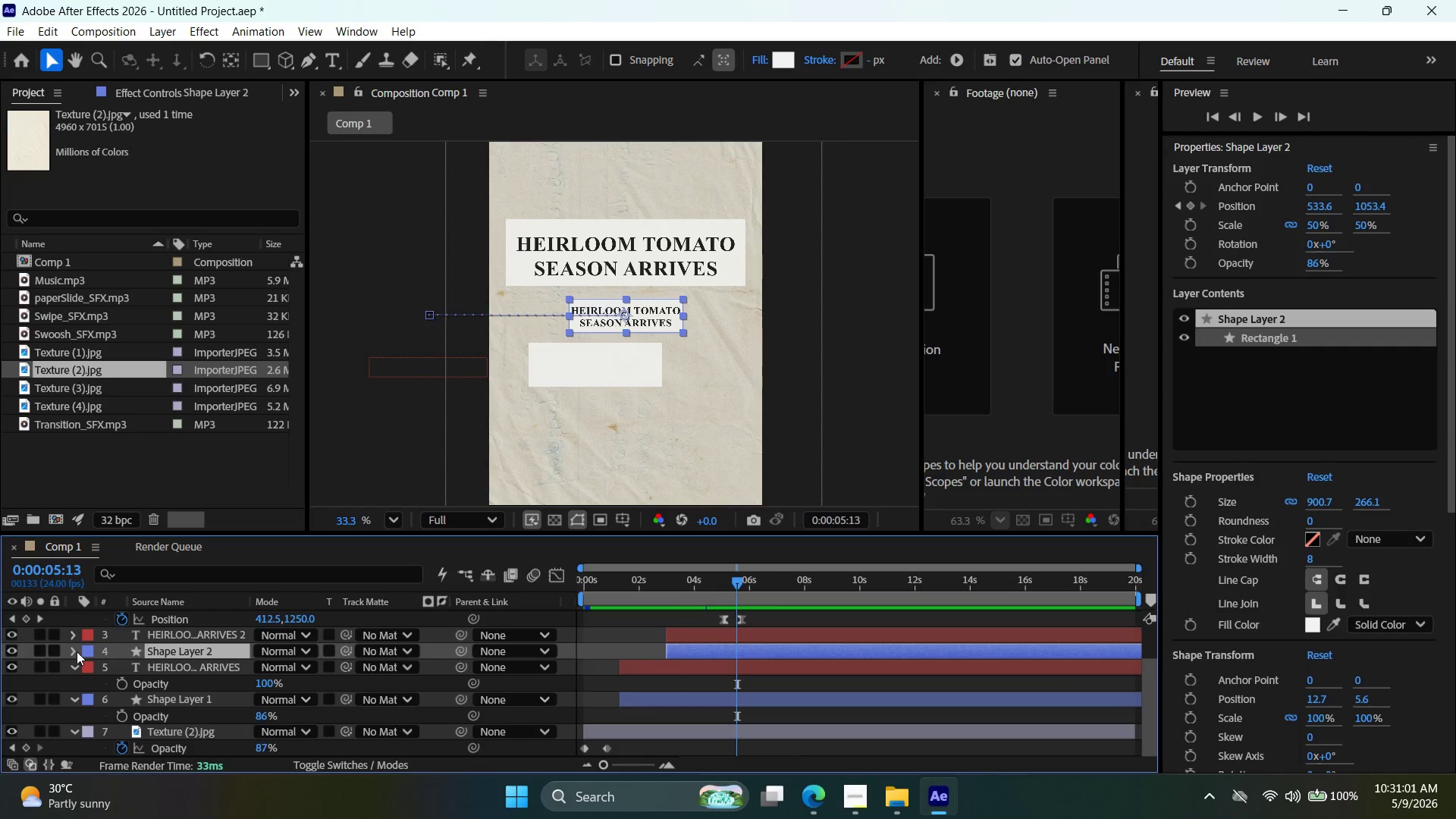 
left_click([73, 653])
 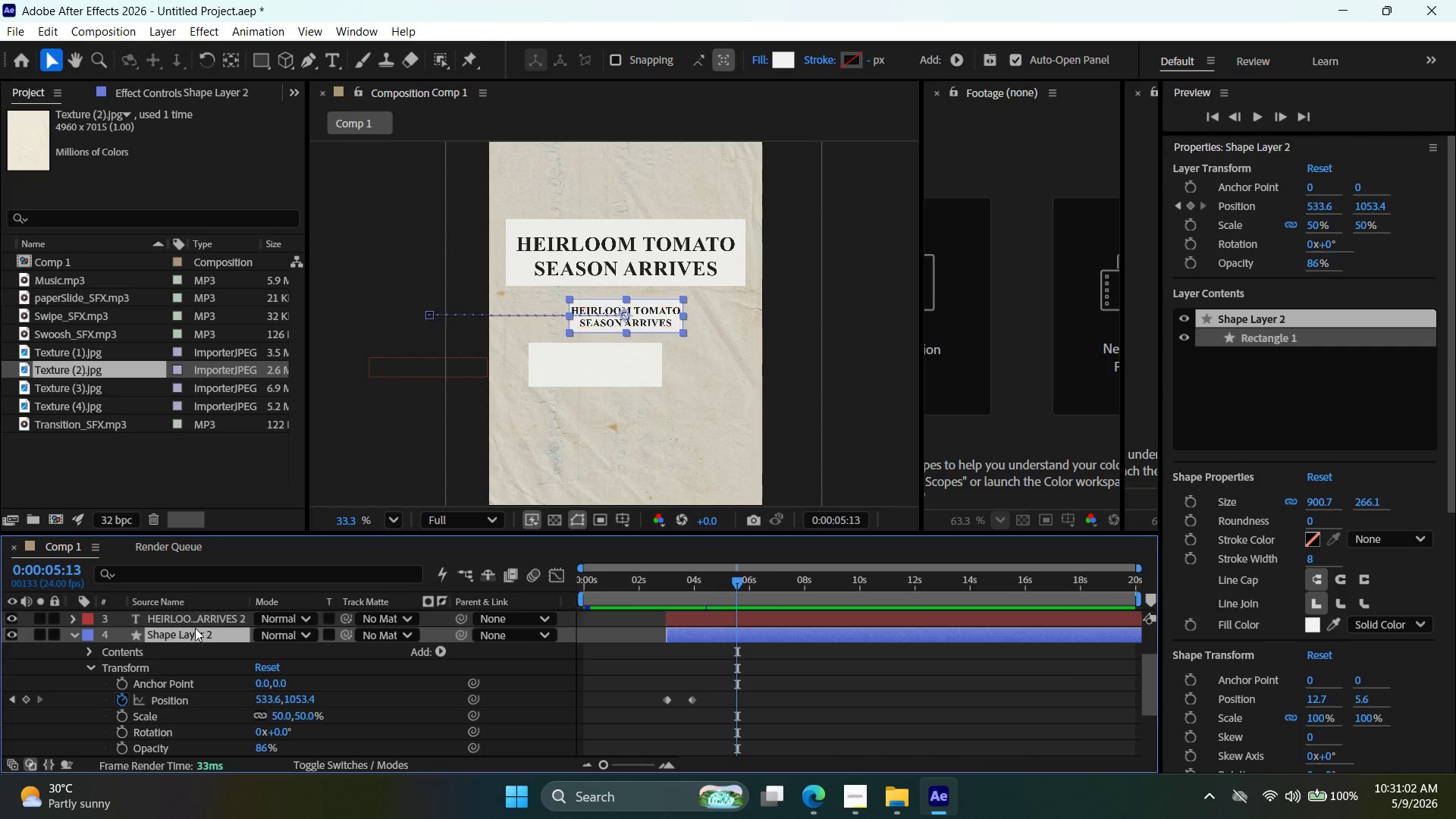 
scroll: coordinate [195, 628], scroll_direction: down, amount: 1.0
 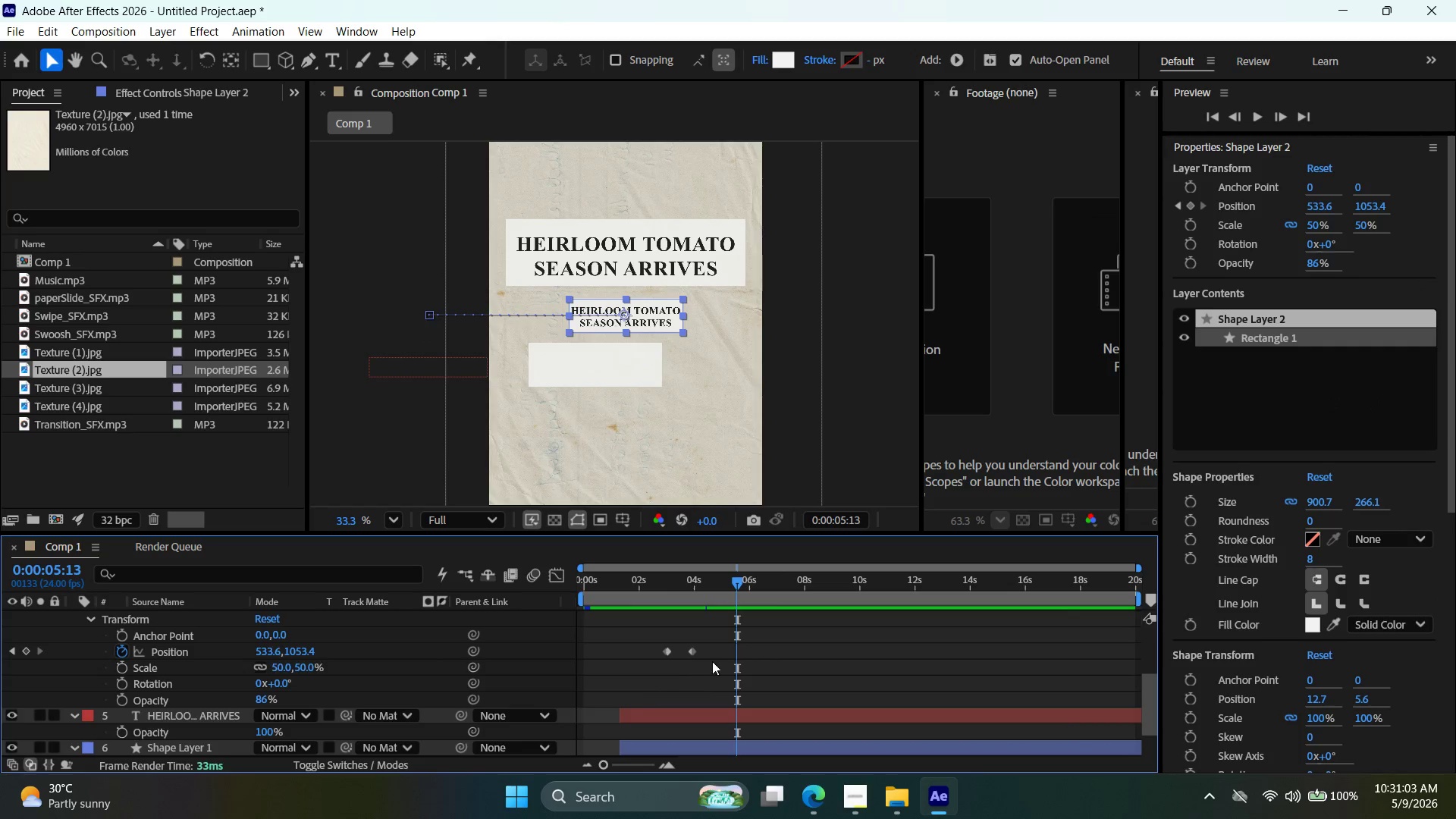 
left_click_drag(start_coordinate=[713, 653], to_coordinate=[598, 648])
 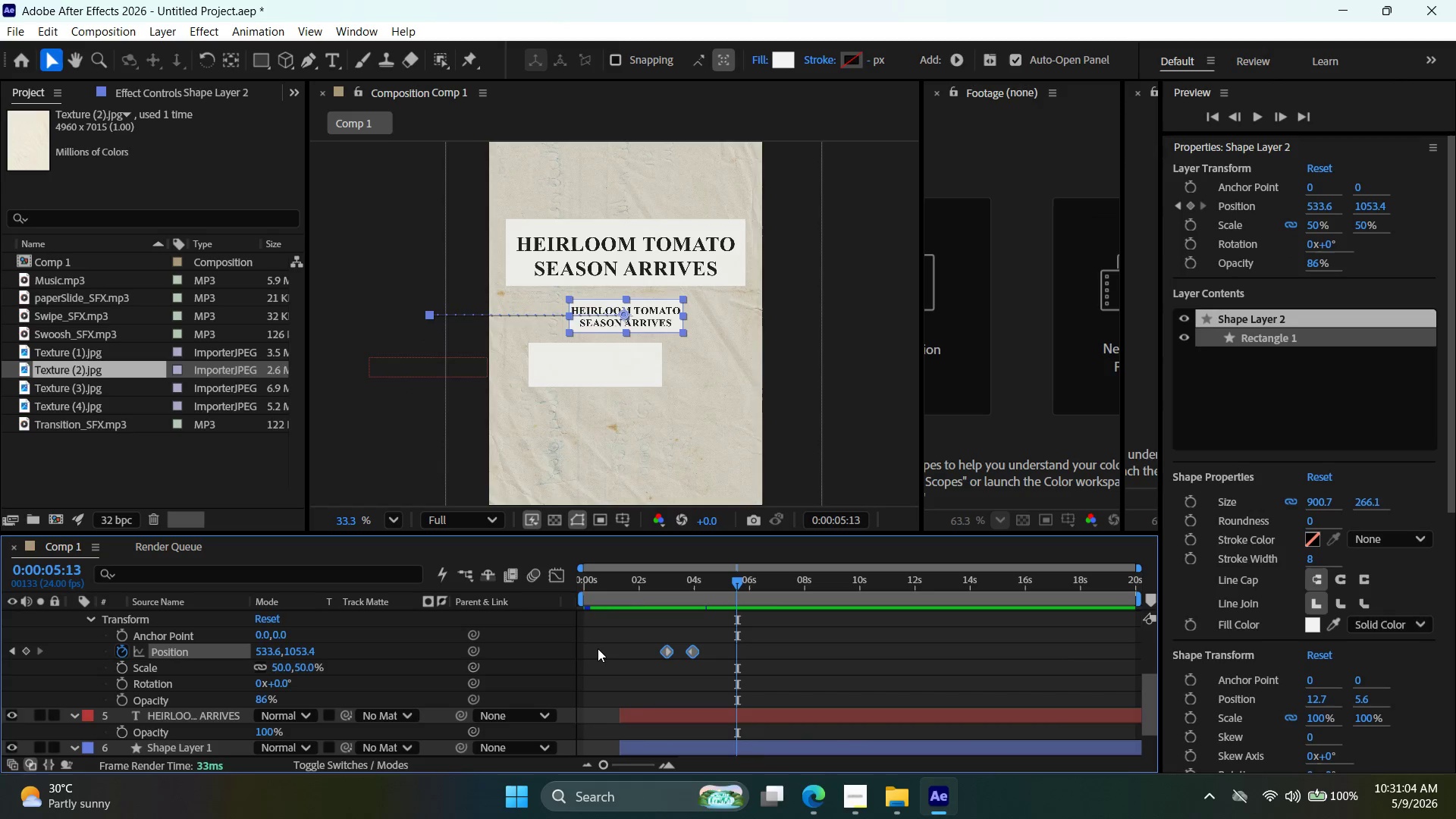 
key(F9)
 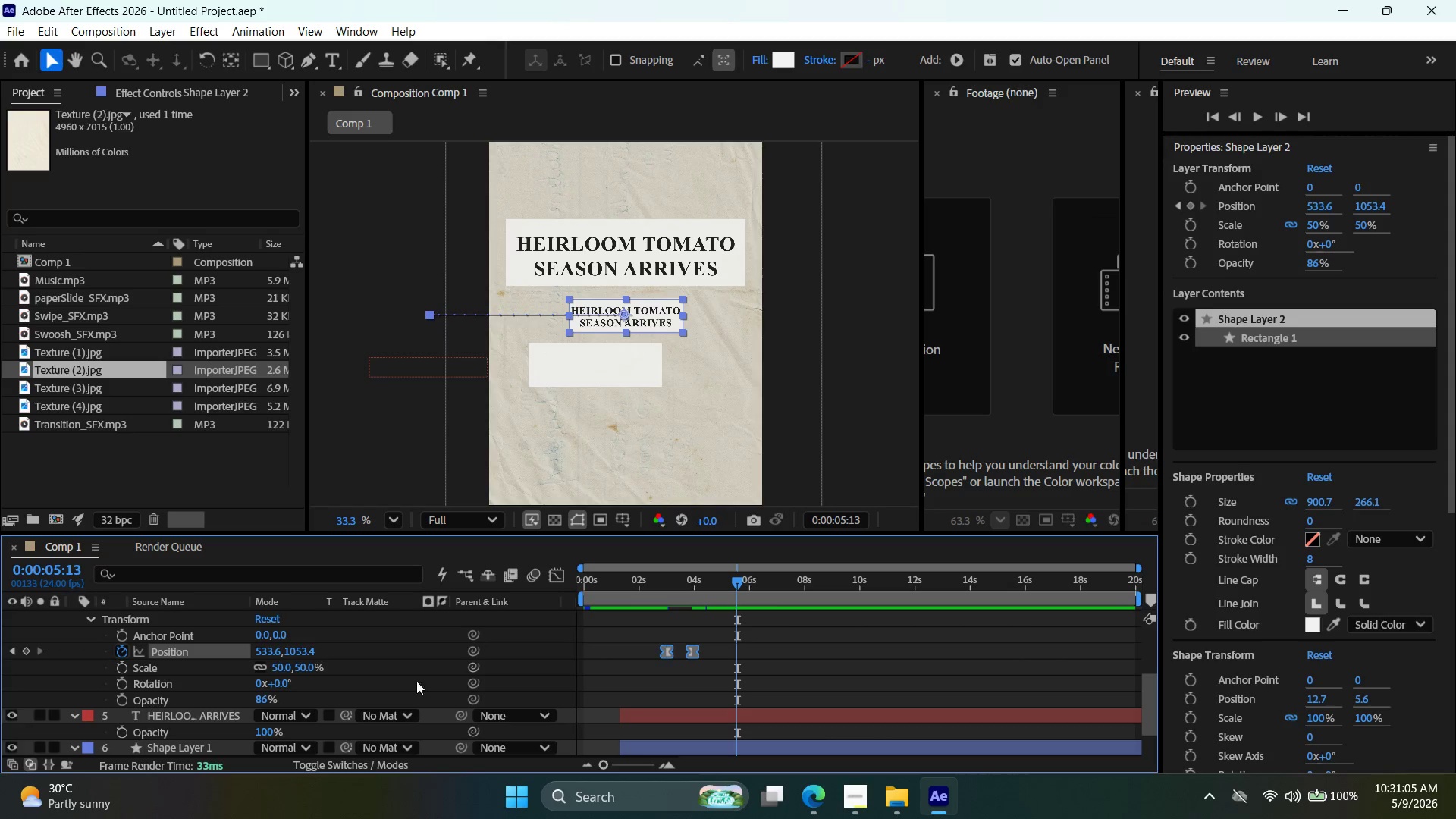 
scroll: coordinate [304, 648], scroll_direction: down, amount: 2.0
 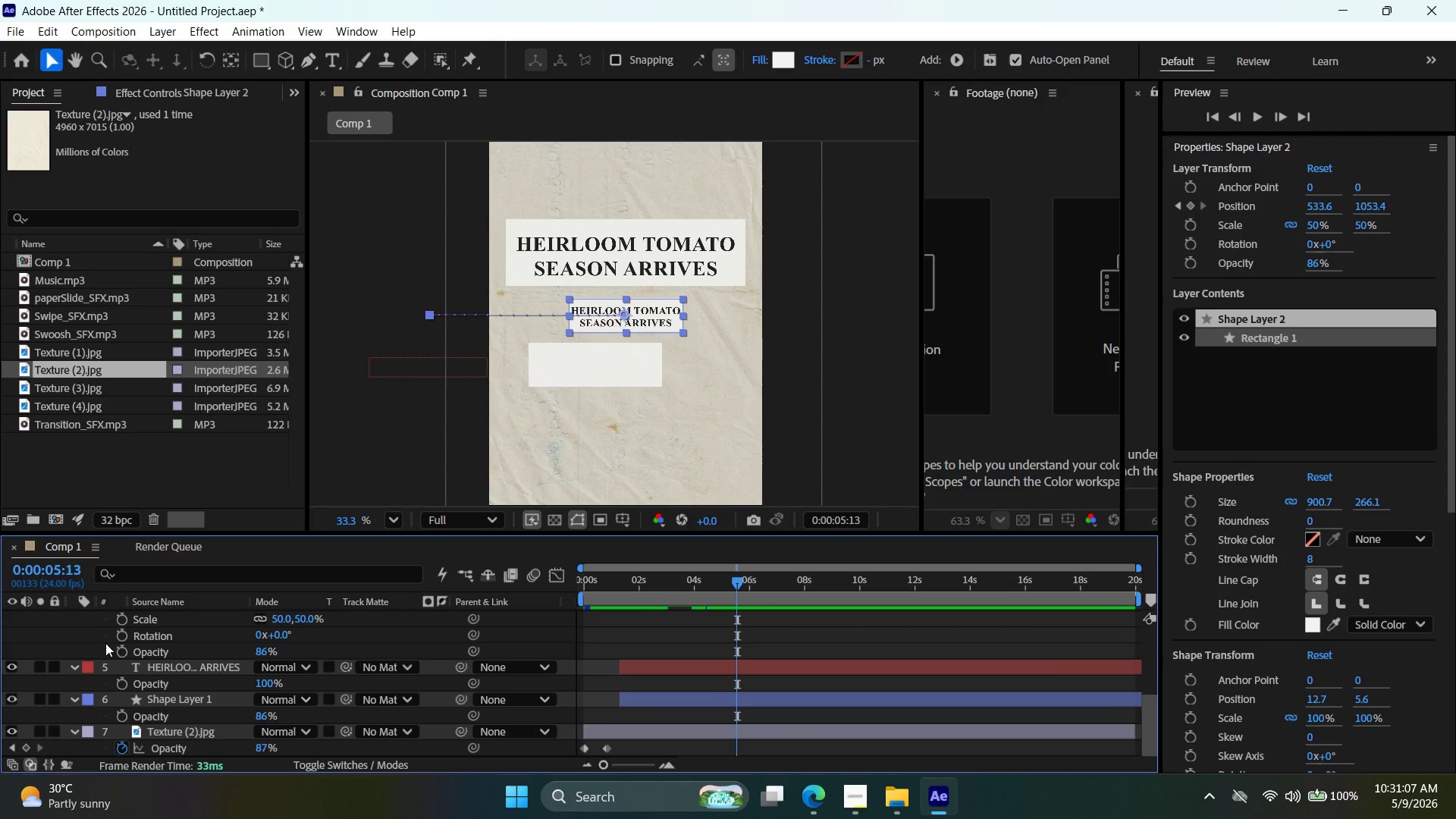 
scroll: coordinate [127, 660], scroll_direction: up, amount: 3.0
 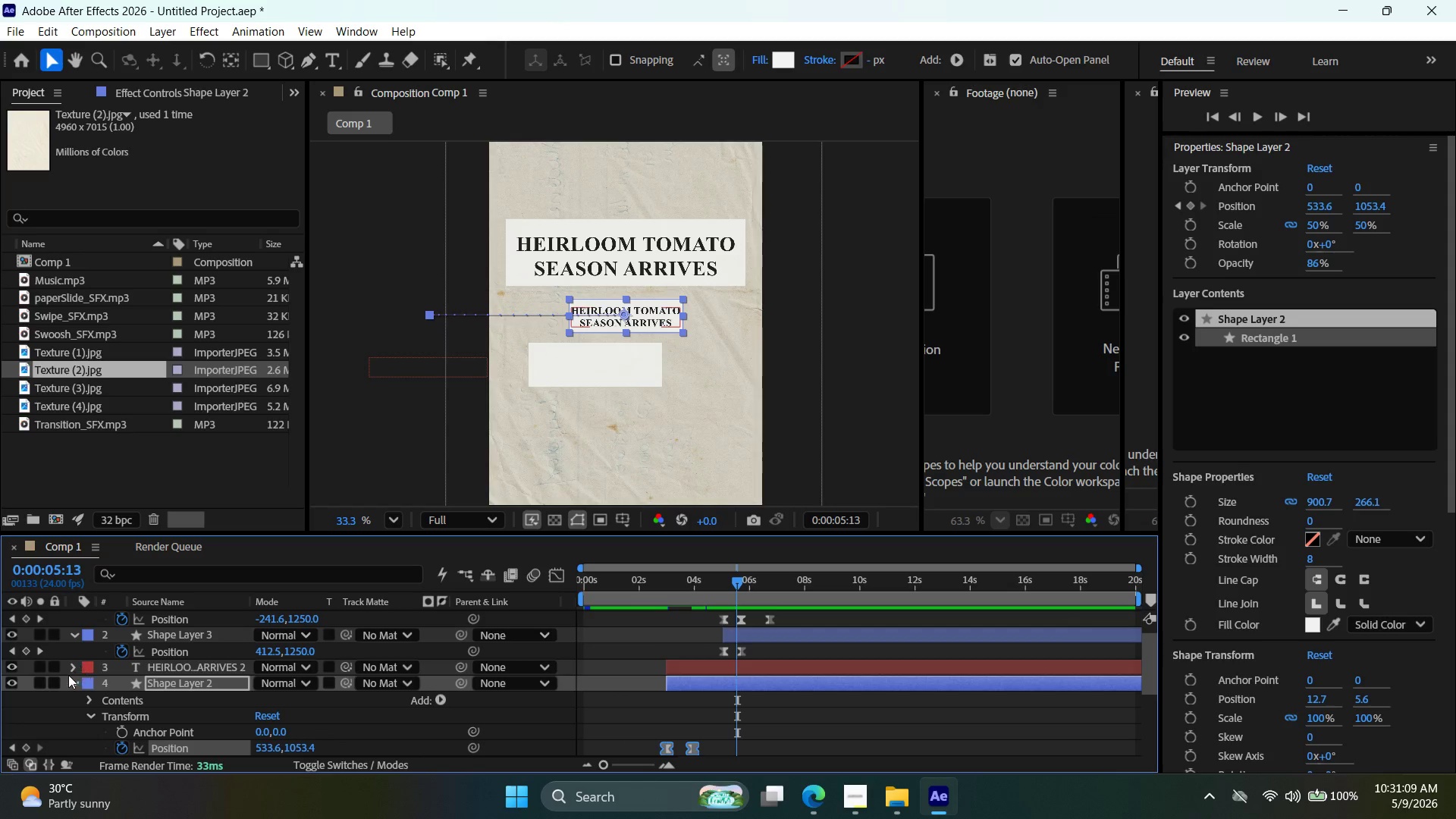 
left_click([69, 670])
 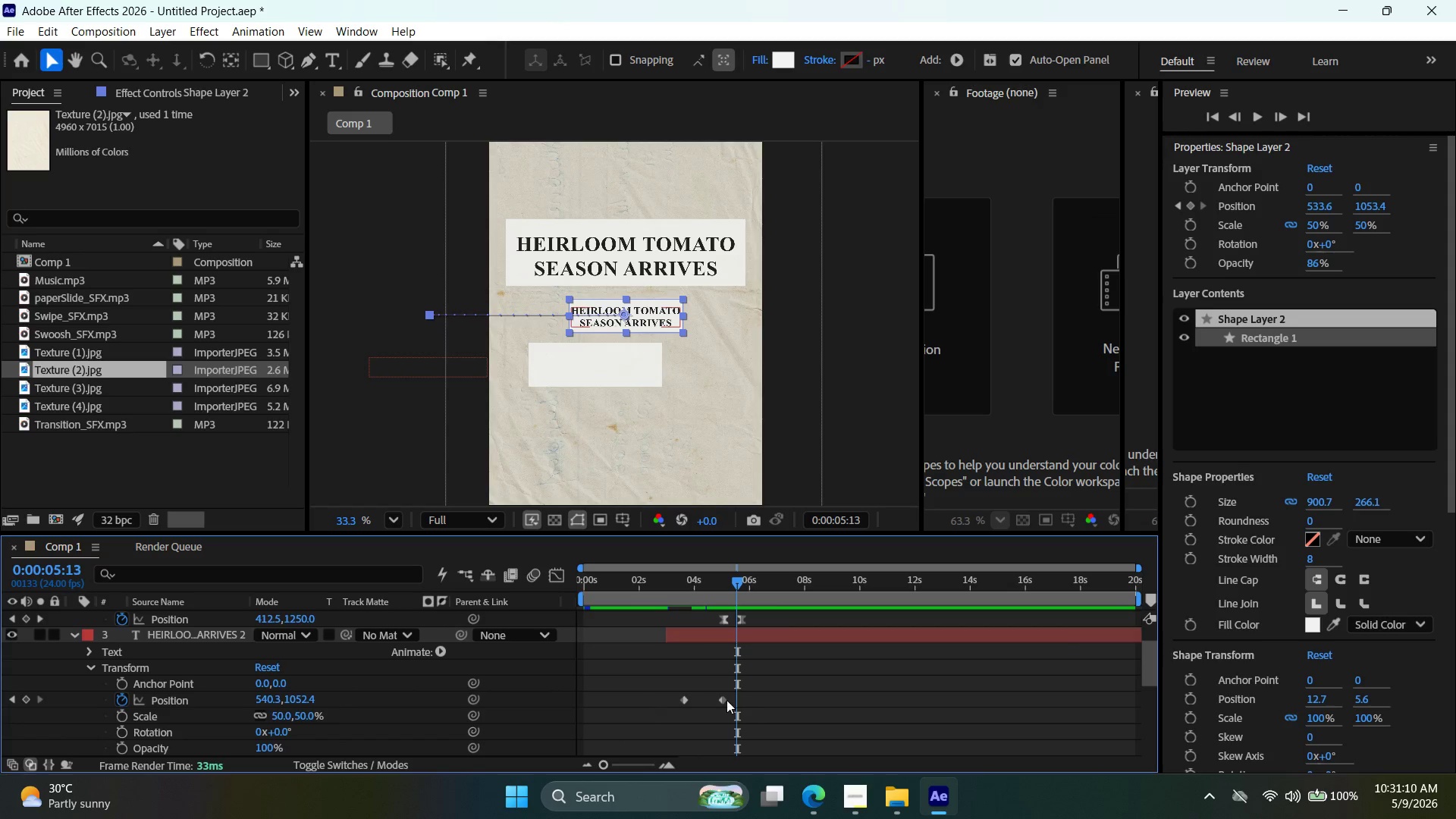 
left_click_drag(start_coordinate=[752, 700], to_coordinate=[624, 694])
 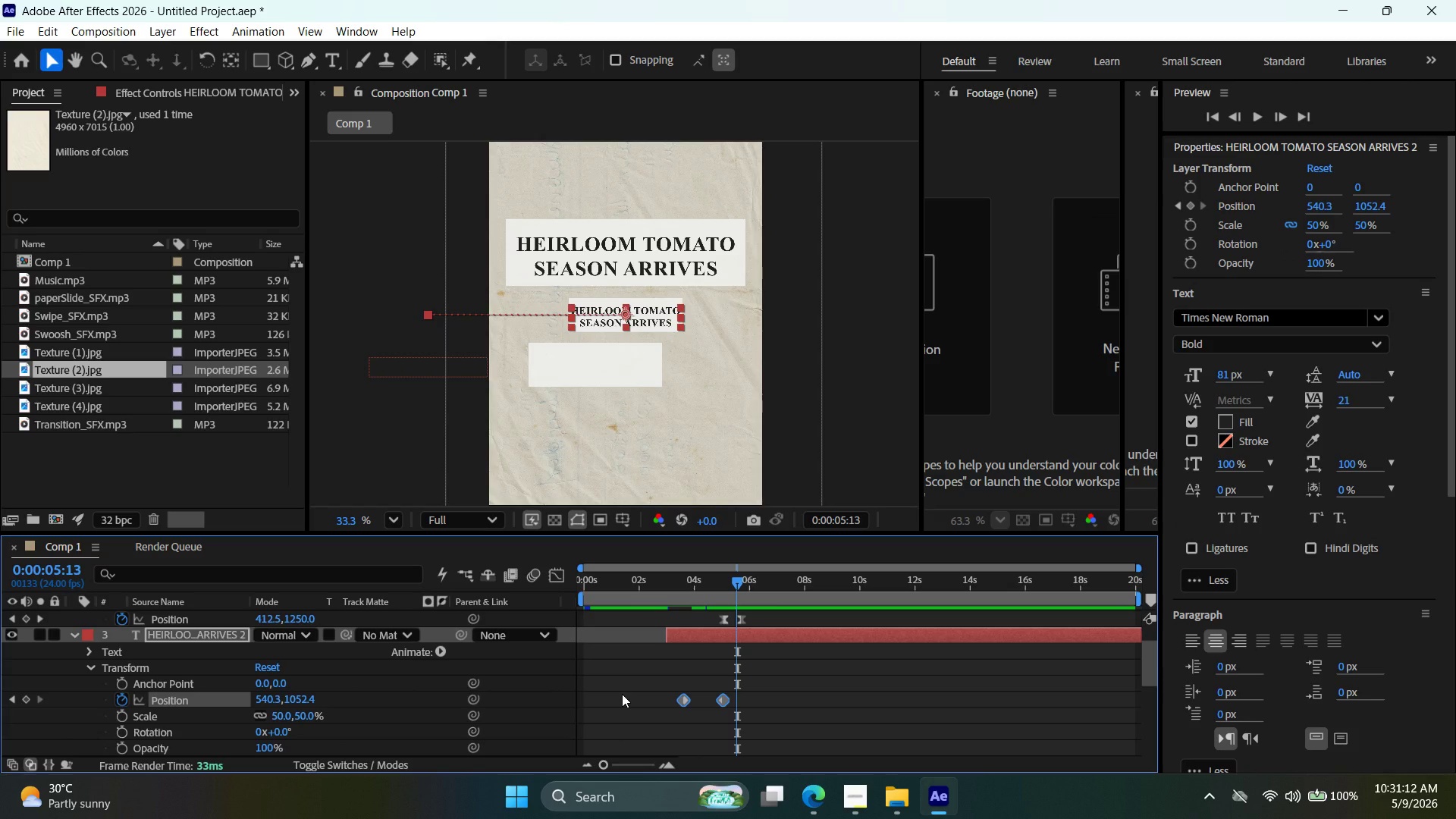 
key(F9)
 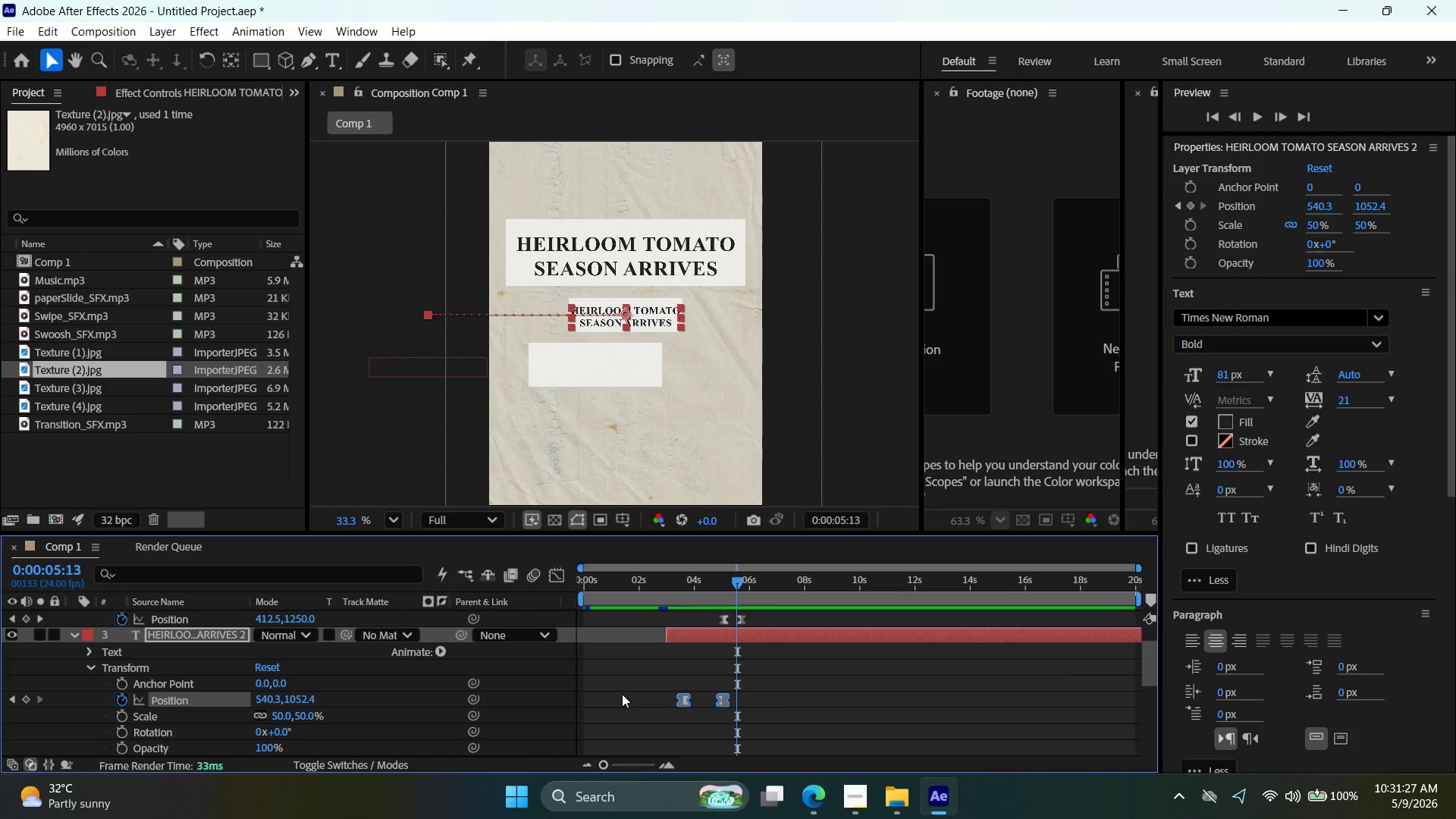 
wait(20.06)
 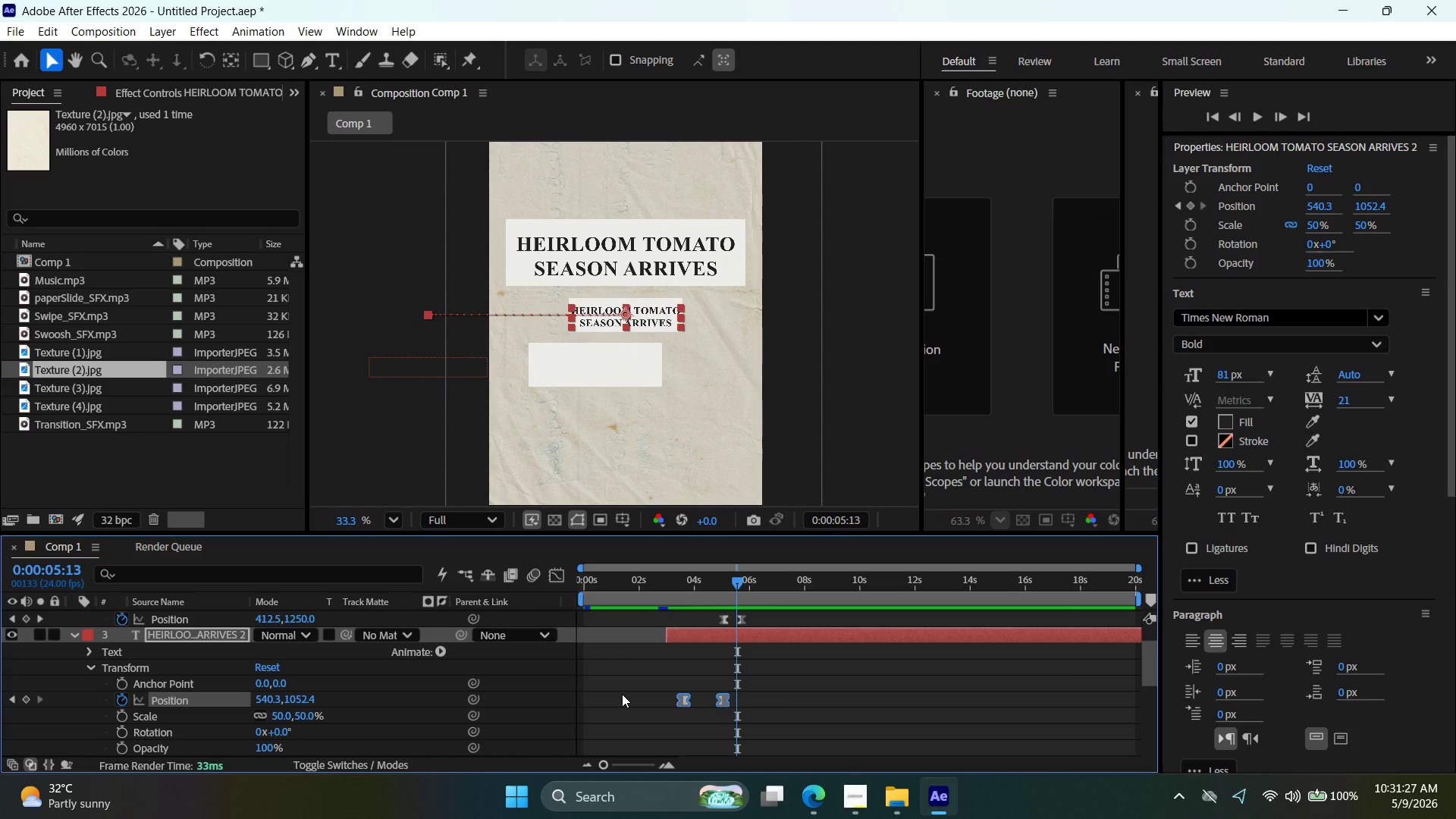 
left_click([1212, 124])
 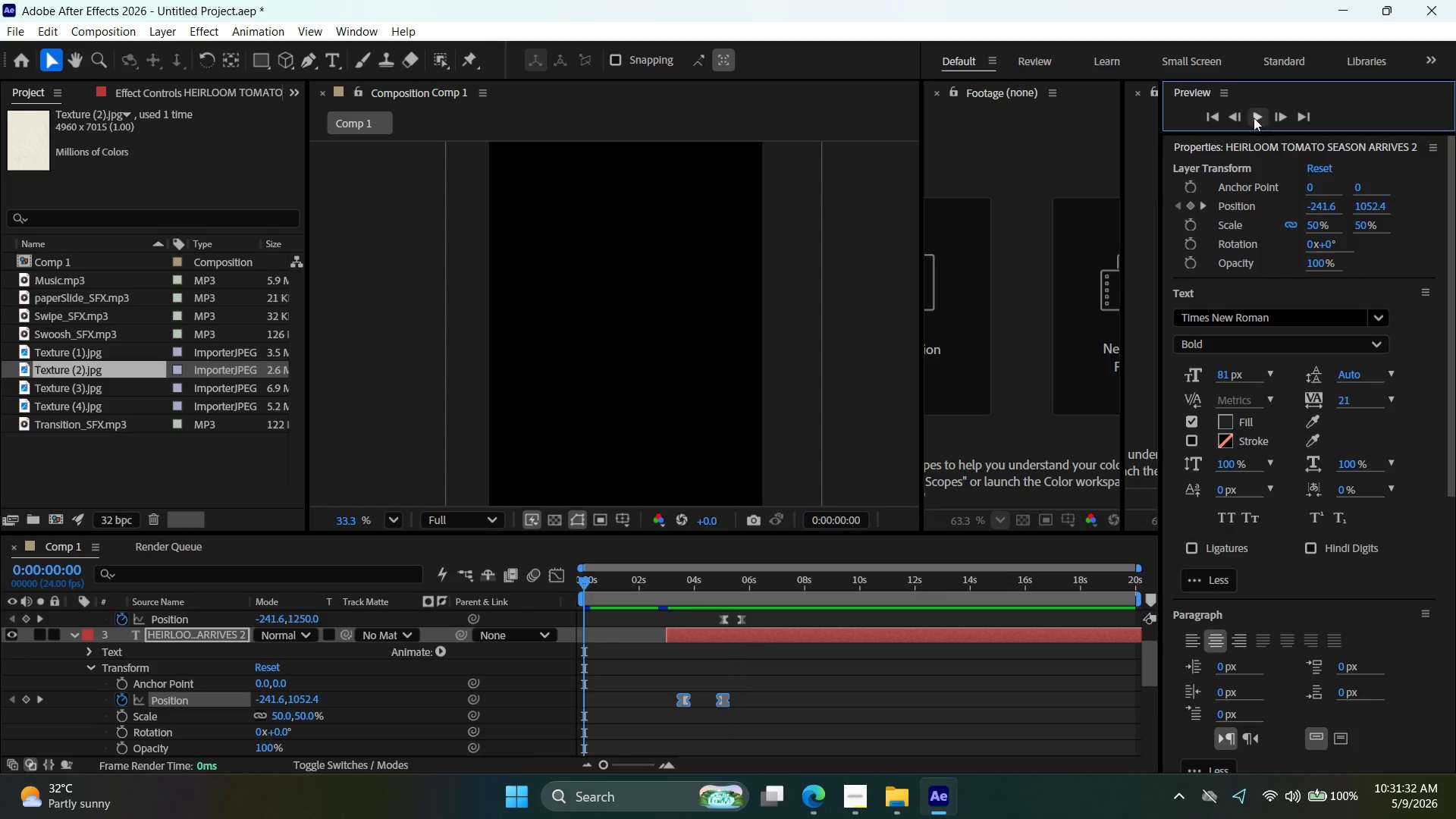 
left_click([1264, 117])
 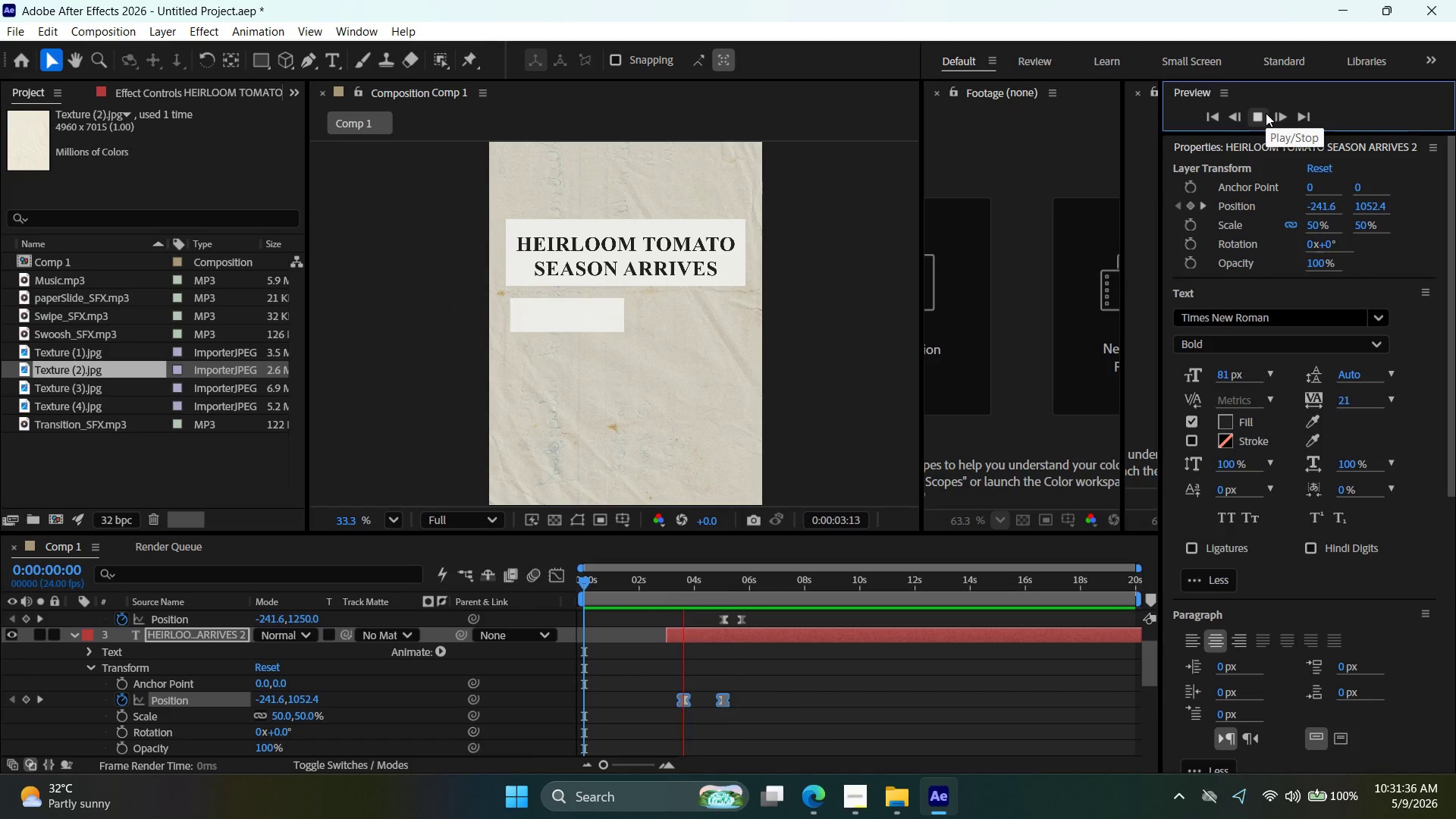 
wait(8.88)
 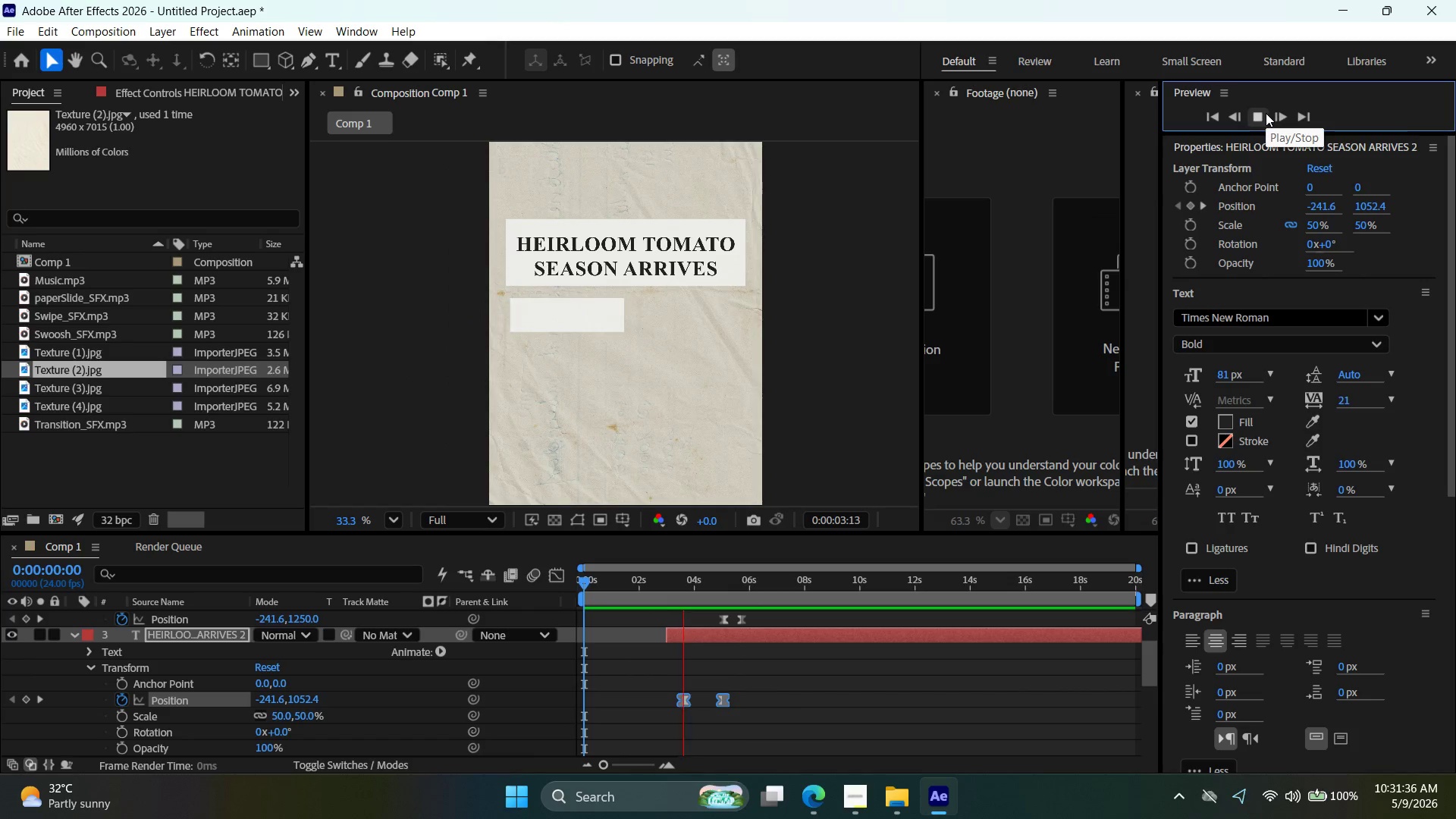 
scroll: coordinate [748, 686], scroll_direction: down, amount: 6.0
 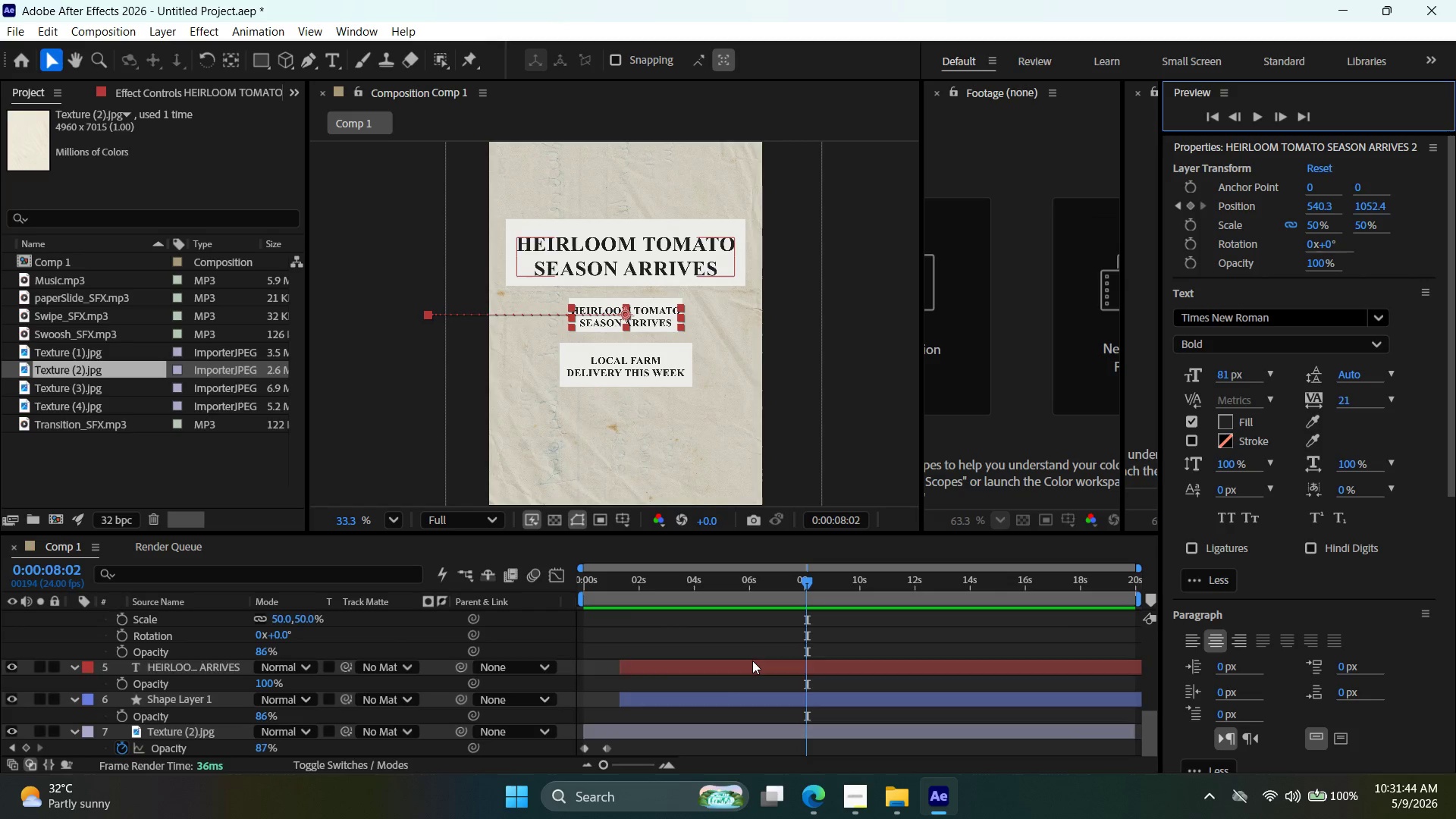 
left_click([752, 661])
 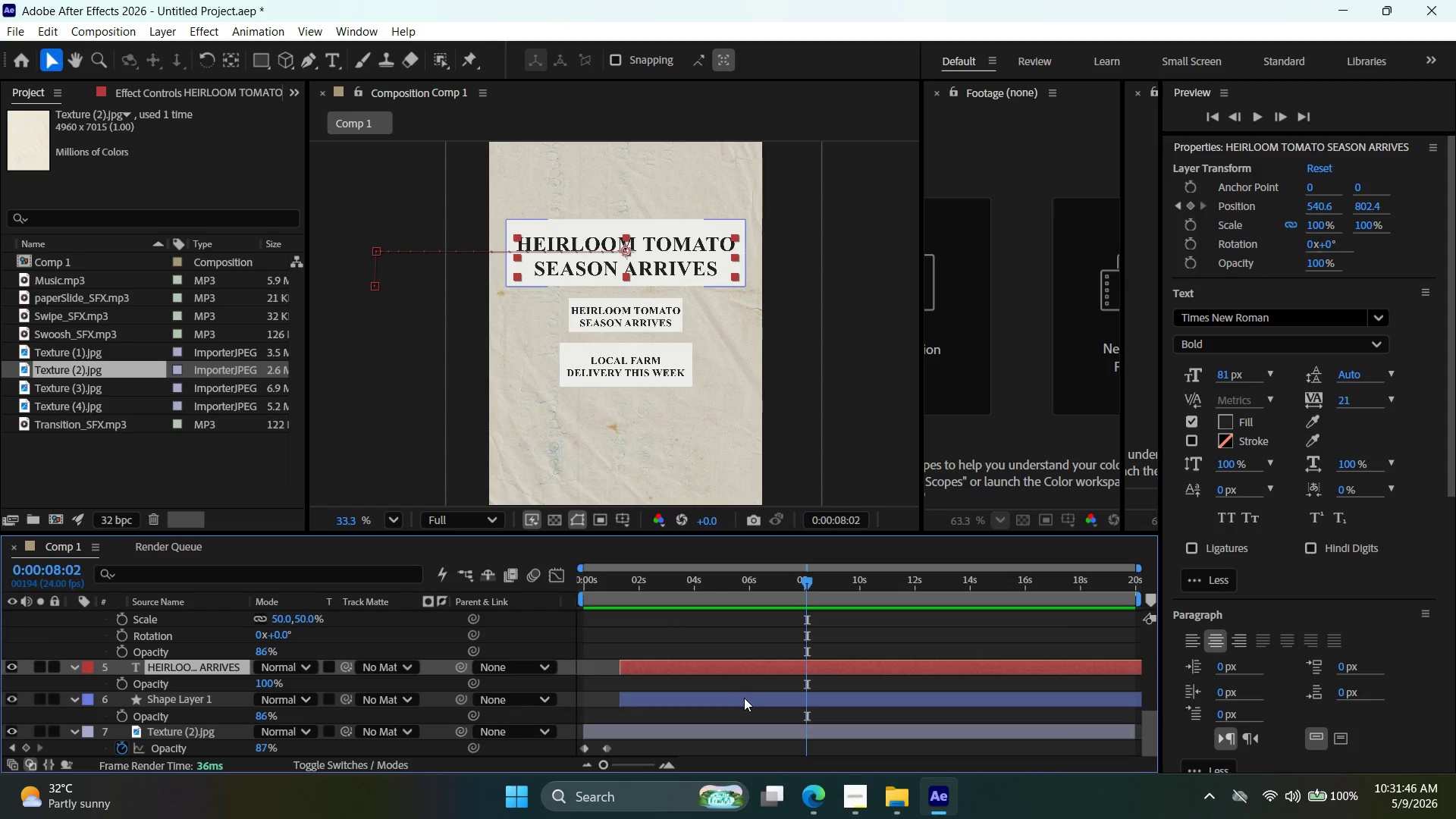 
hold_key(key=ControlLeft, duration=0.44)
left_click([745, 698])
 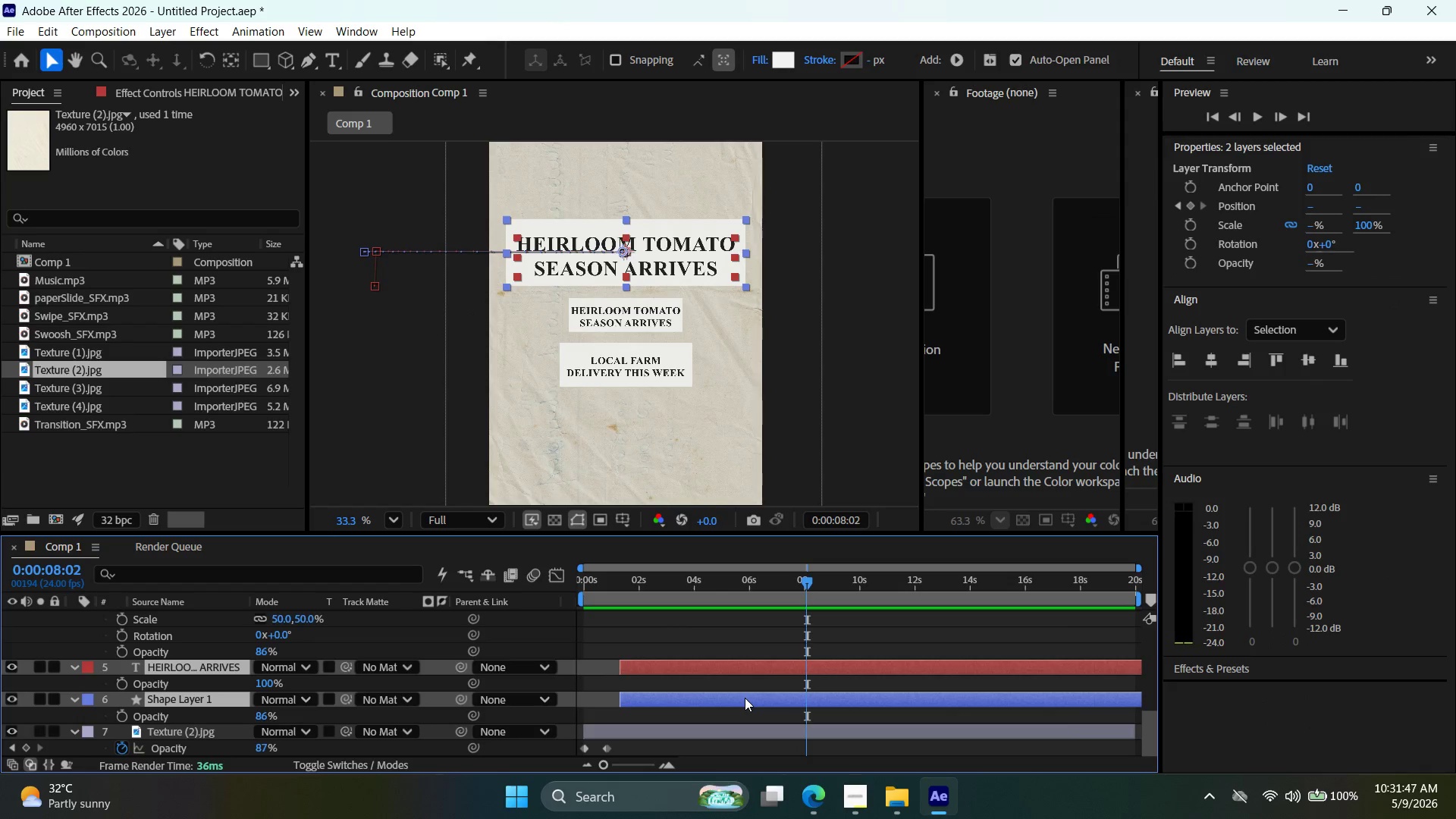 
key(P)
 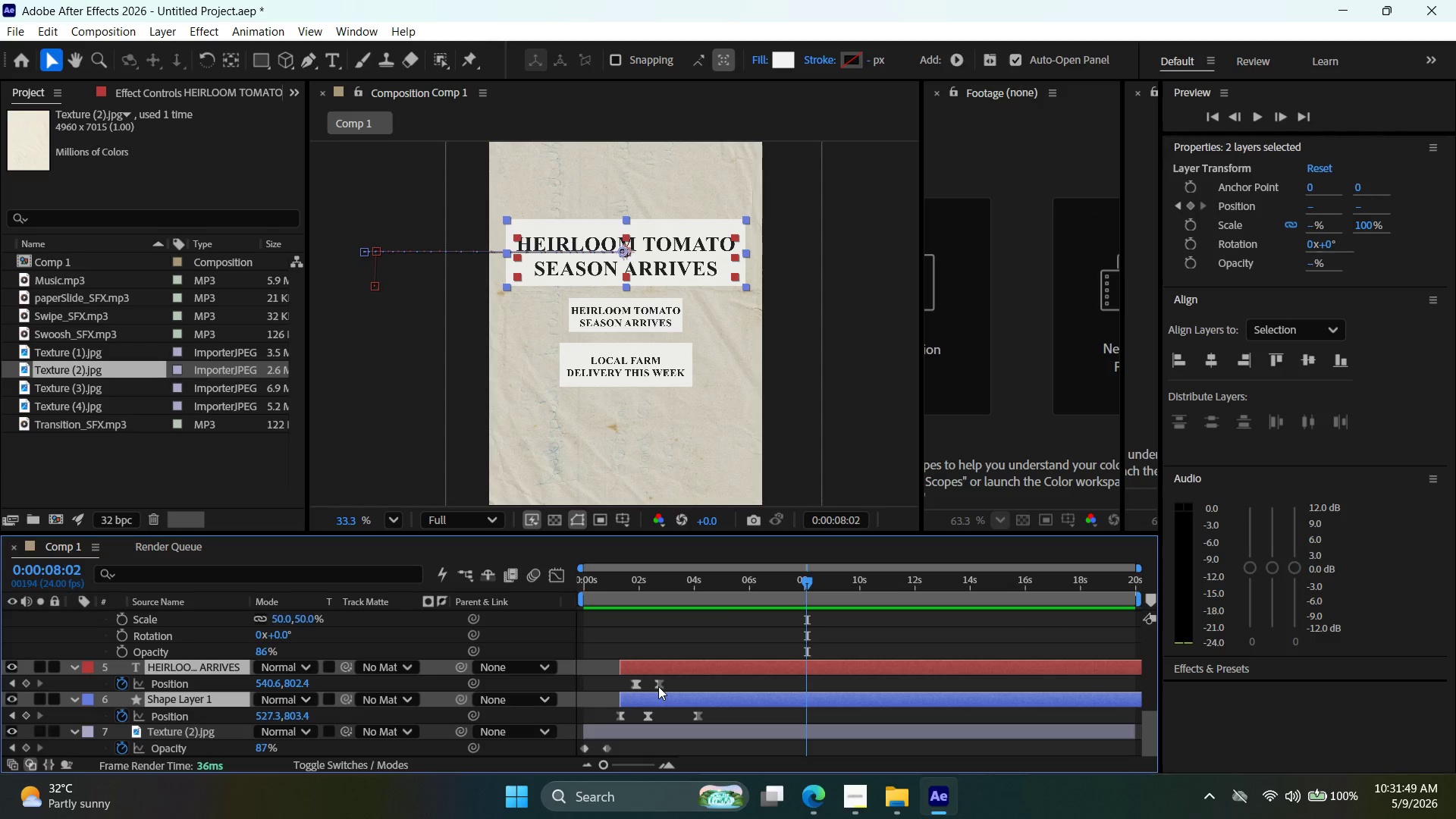 
left_click([658, 686])
 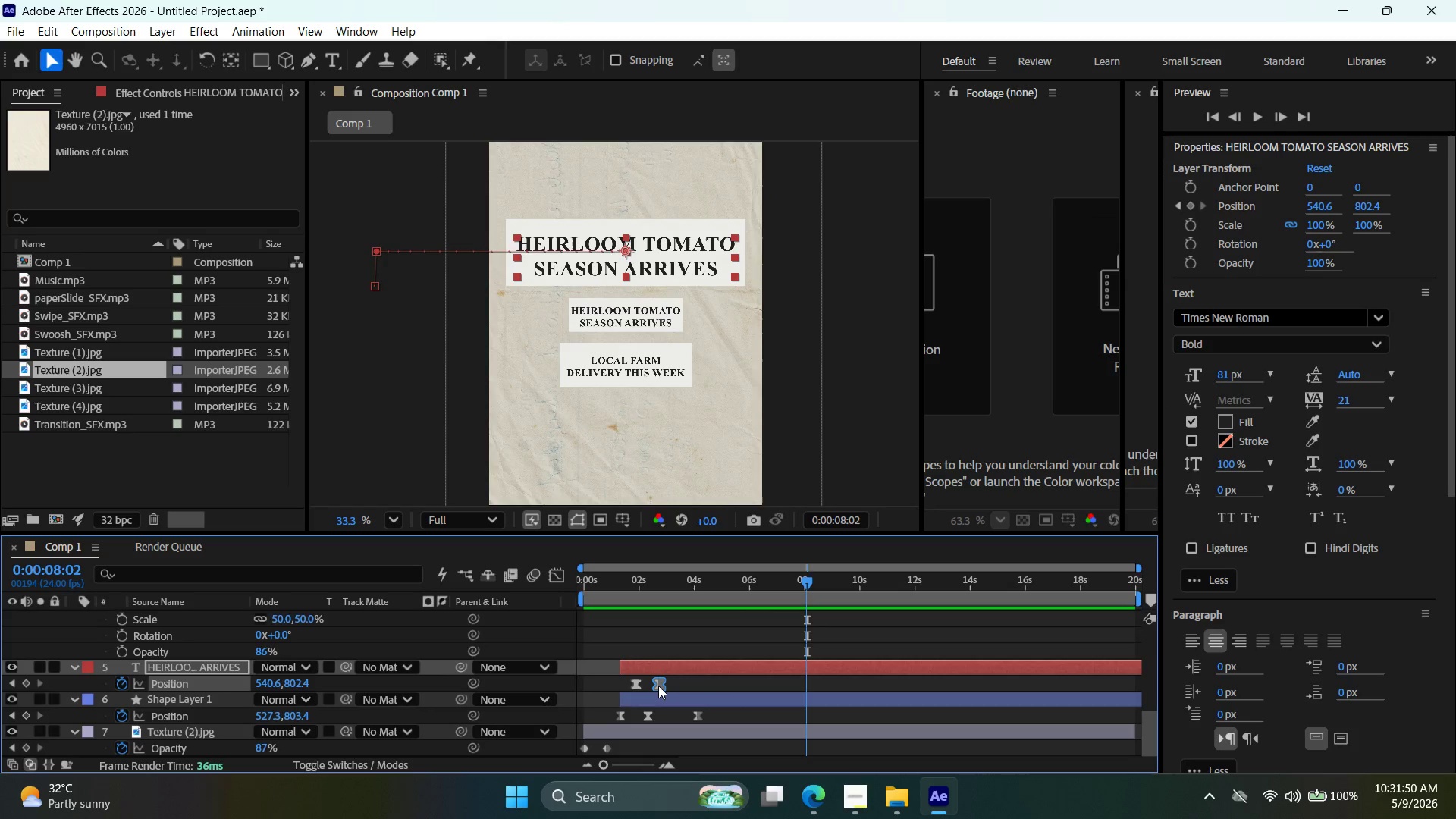 
left_click_drag(start_coordinate=[658, 686], to_coordinate=[654, 688])
 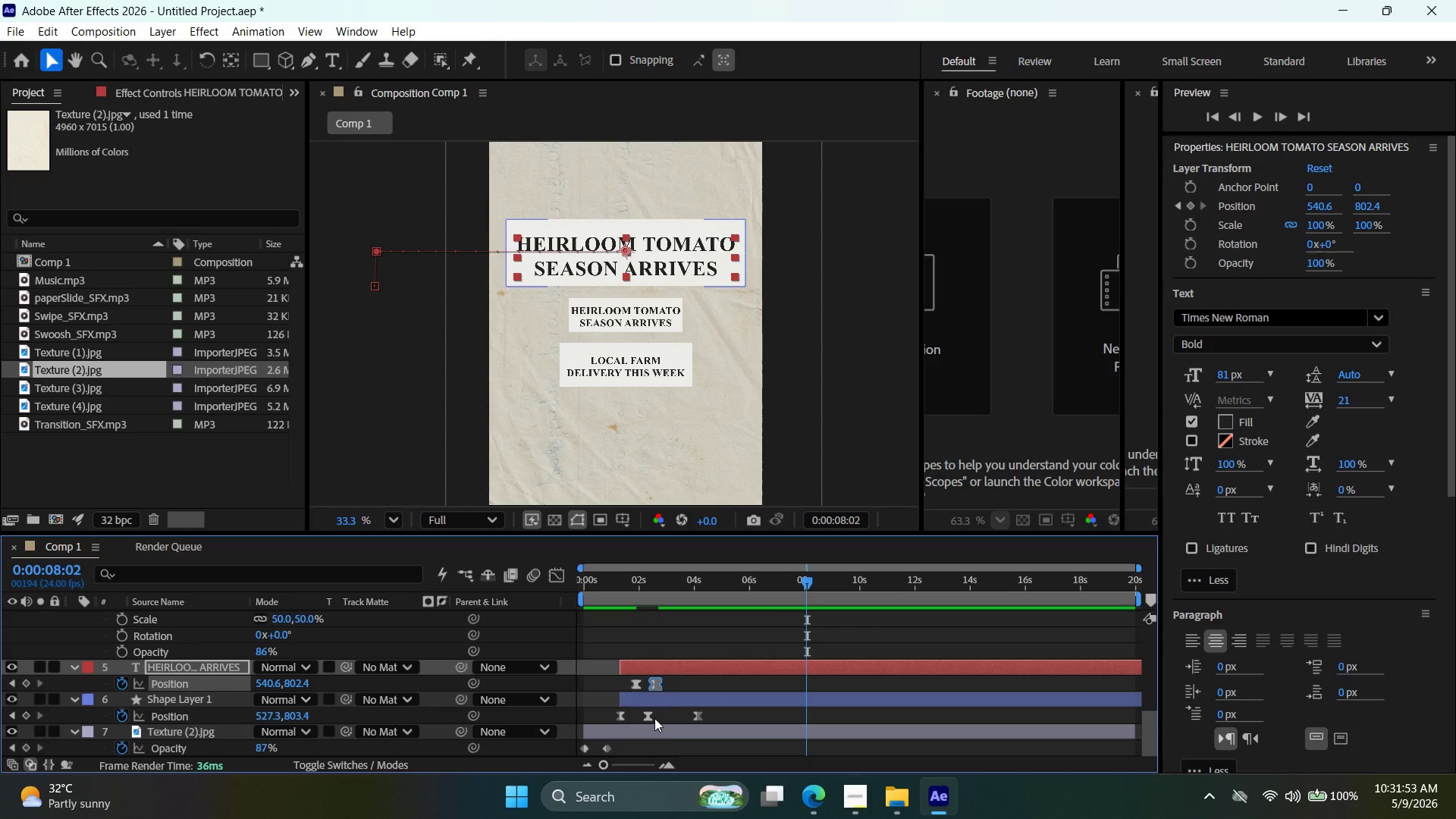 
left_click([652, 720])
 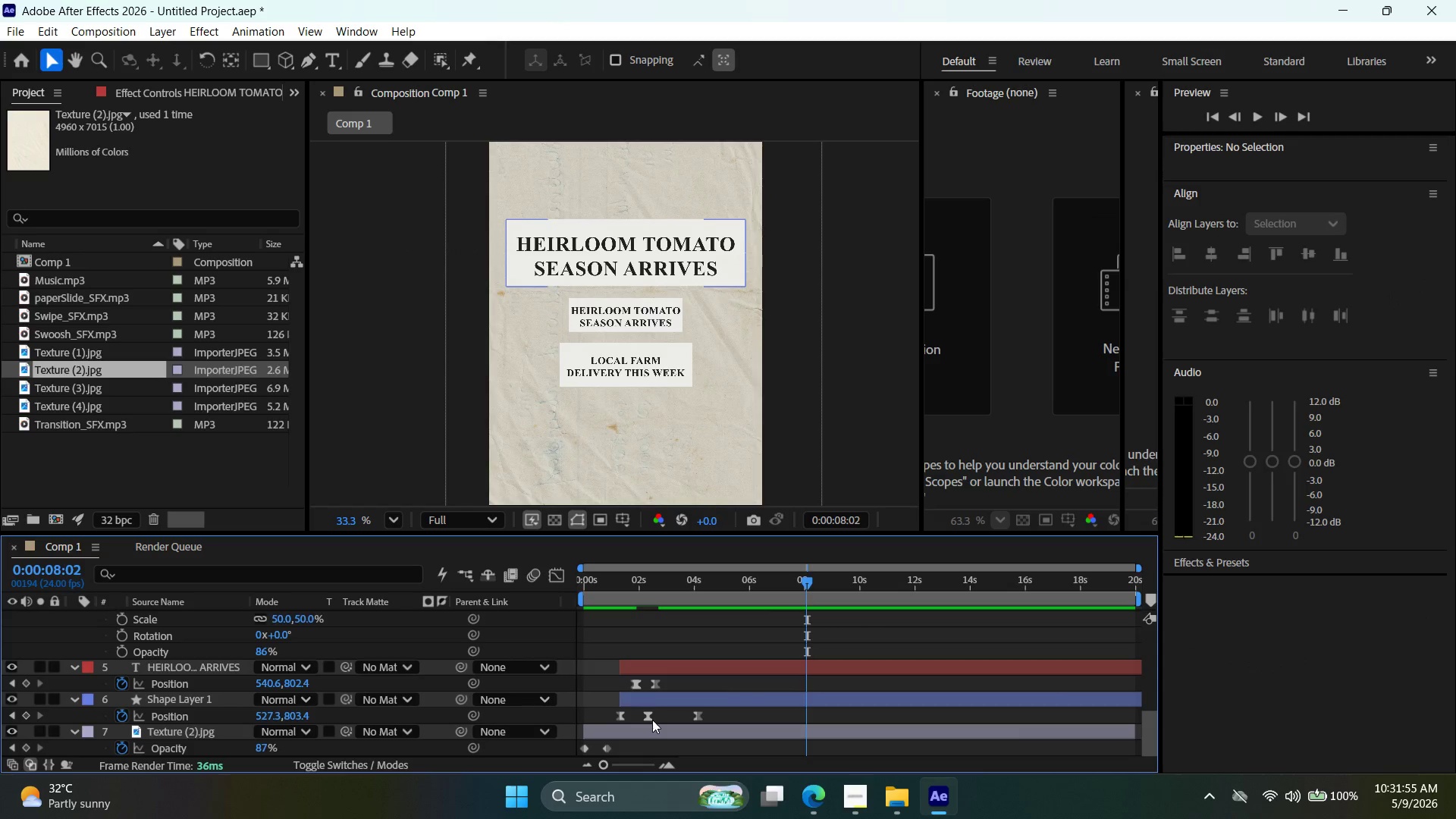 
left_click([645, 712])
 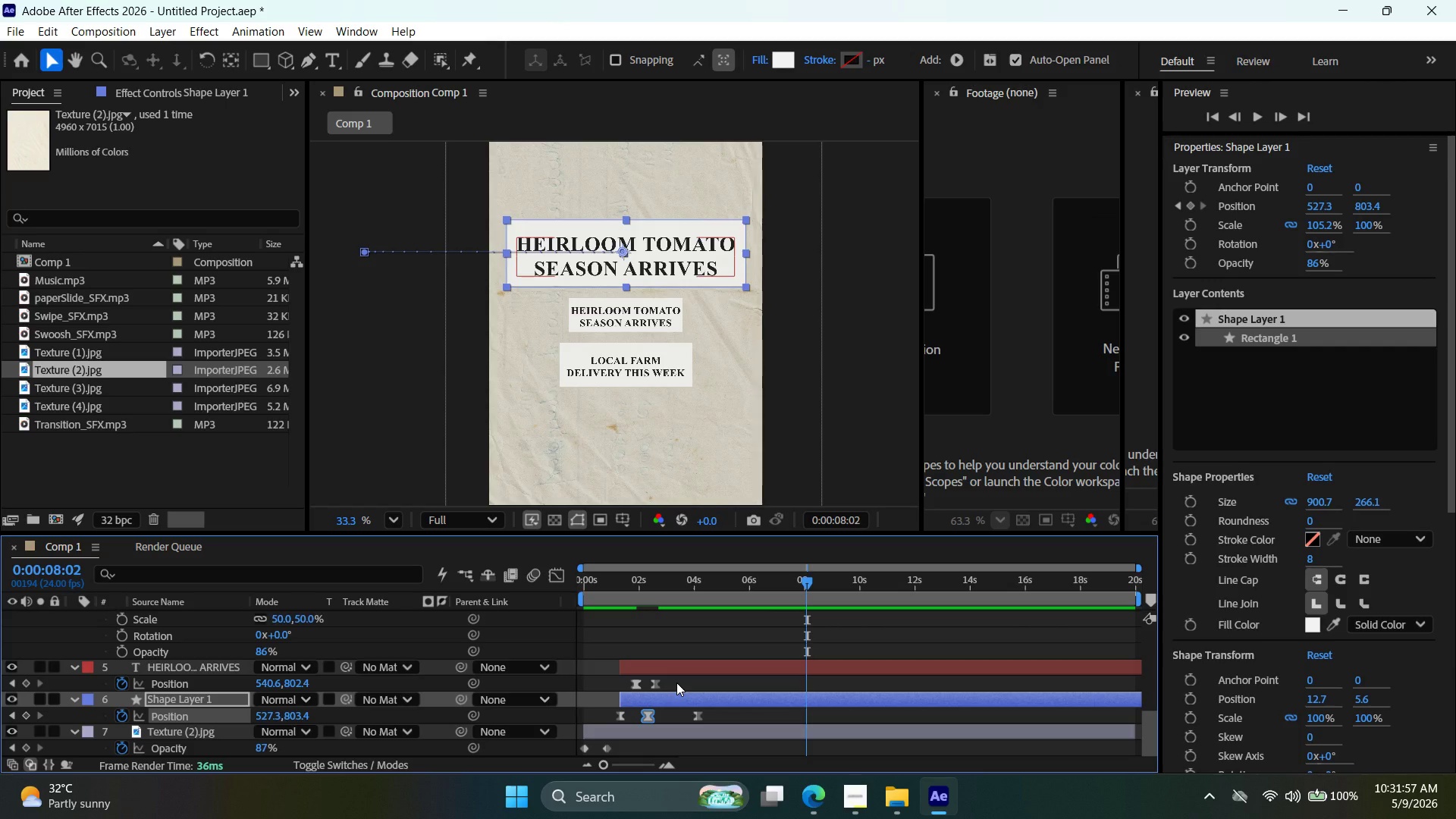 
key(Control+Z)
 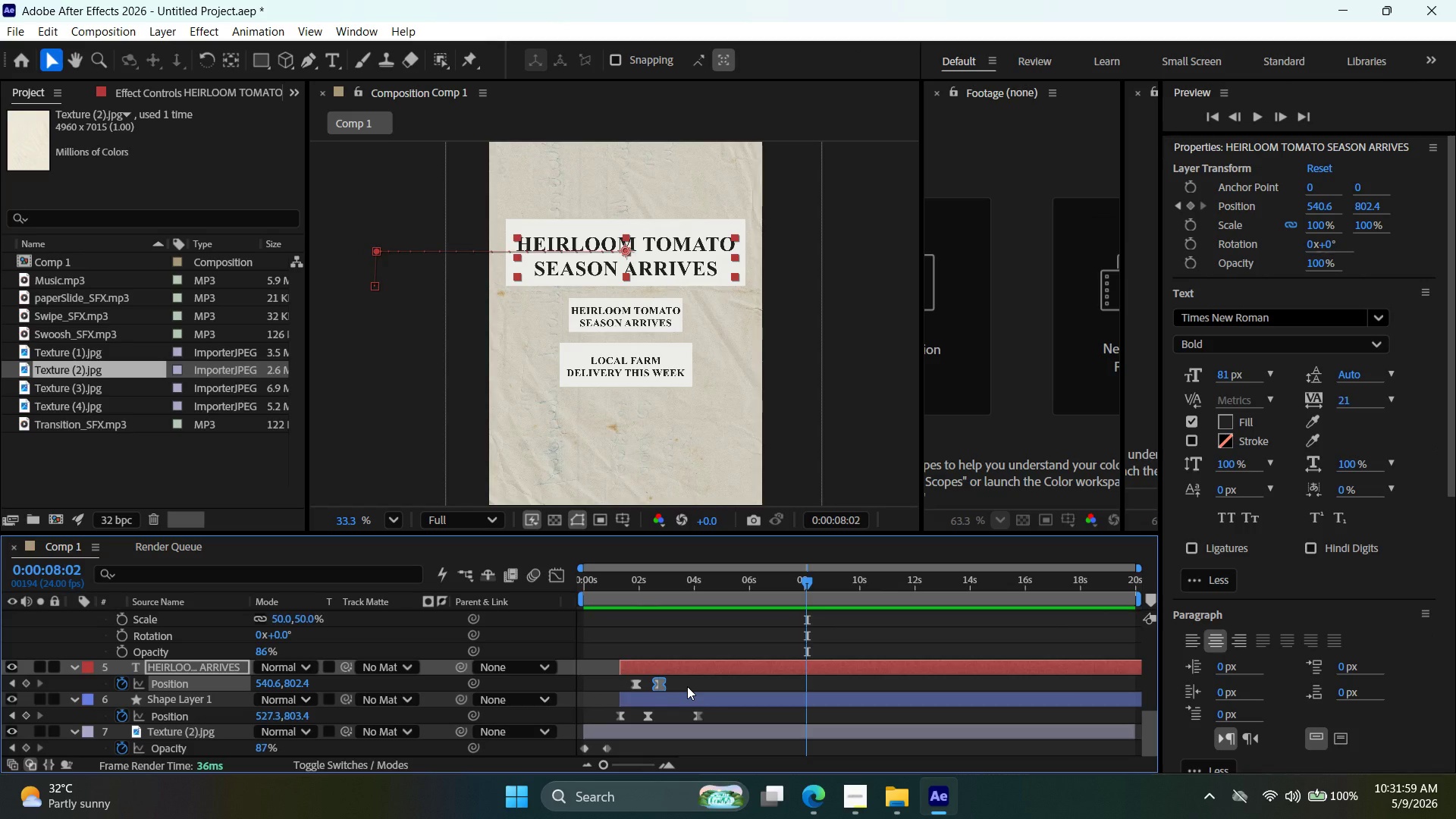 
key(Control+Z)
 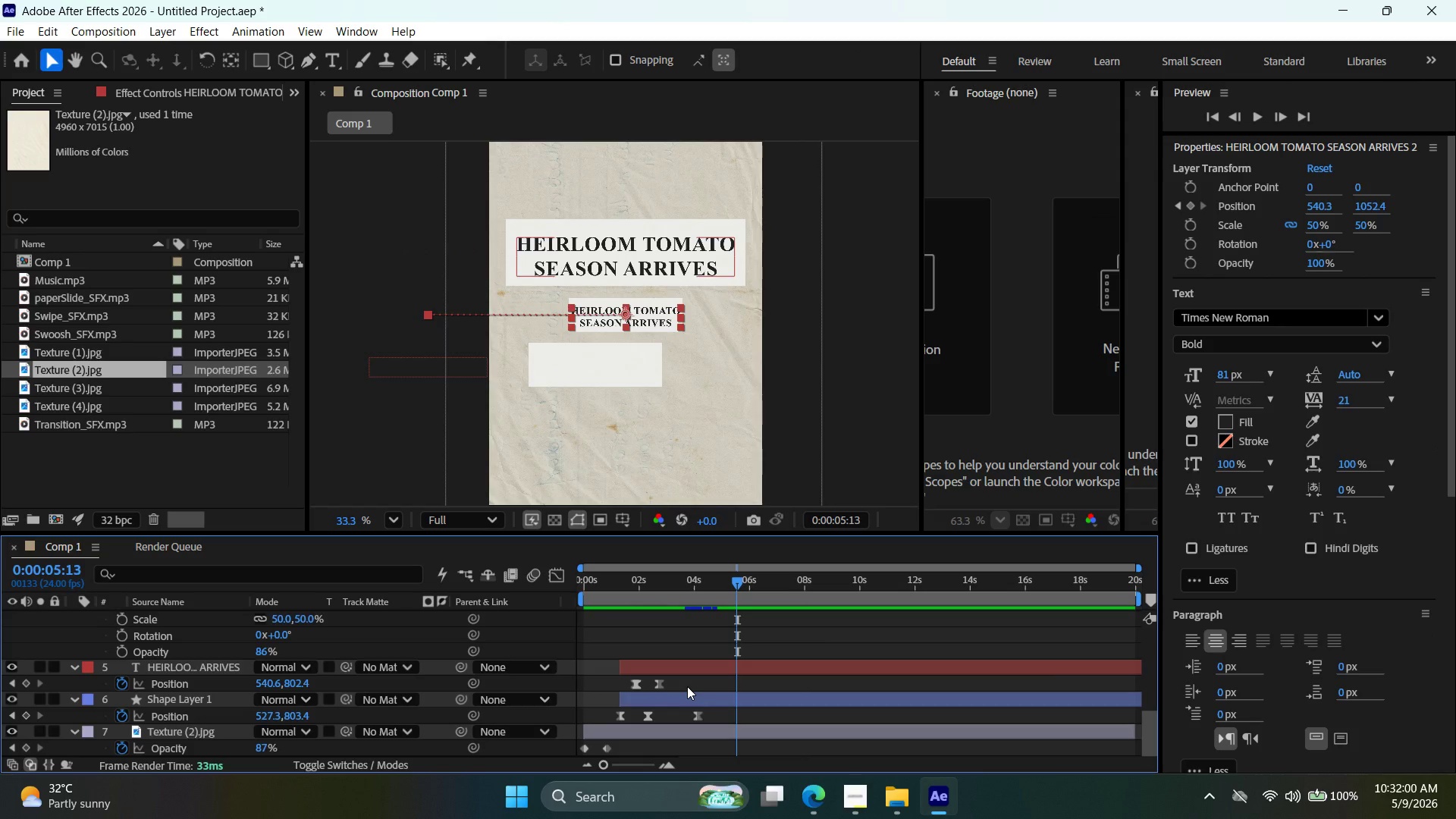 
scroll: coordinate [687, 689], scroll_direction: up, amount: 3.0
 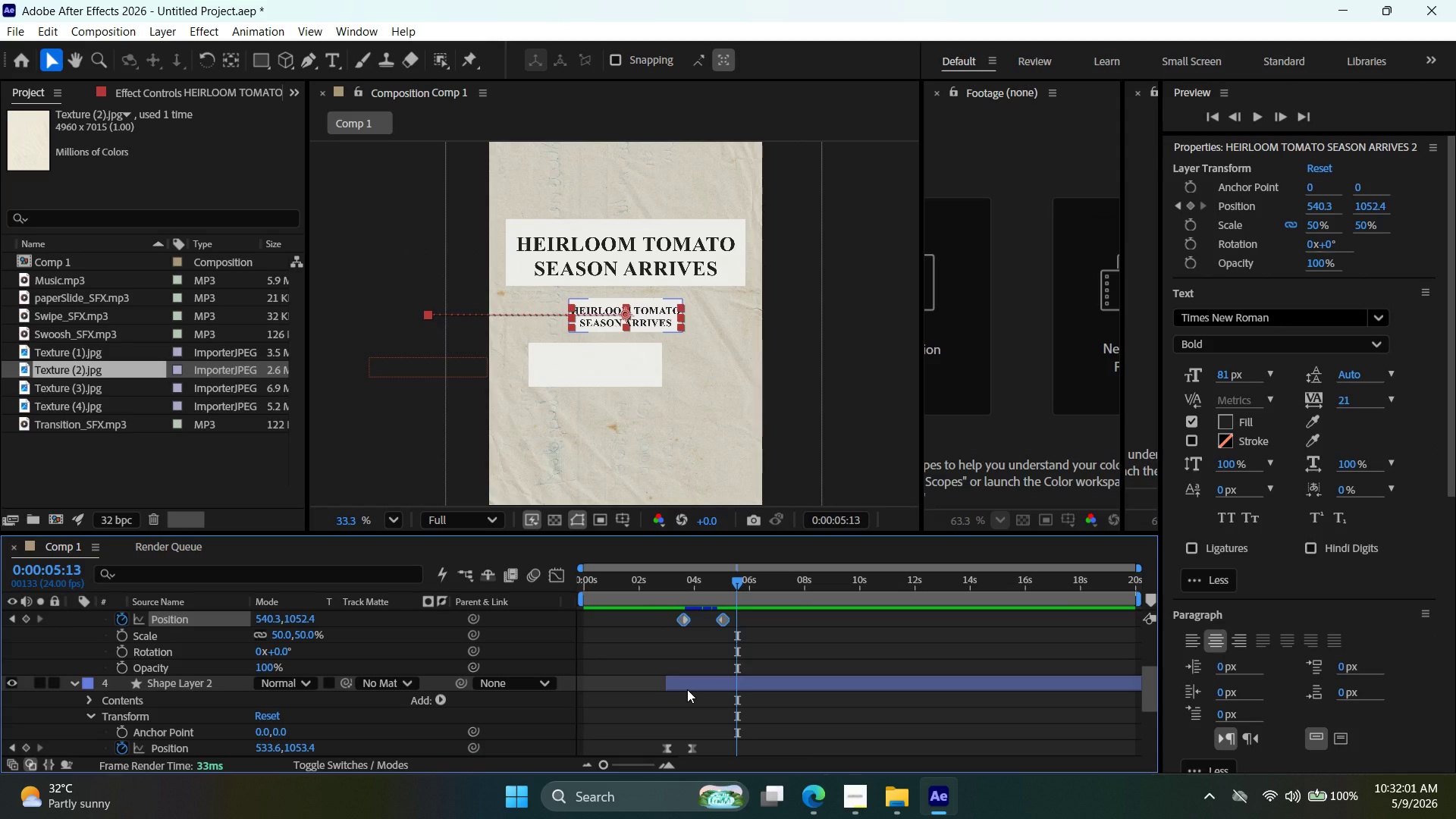 
key(Control+Shift+Z)
 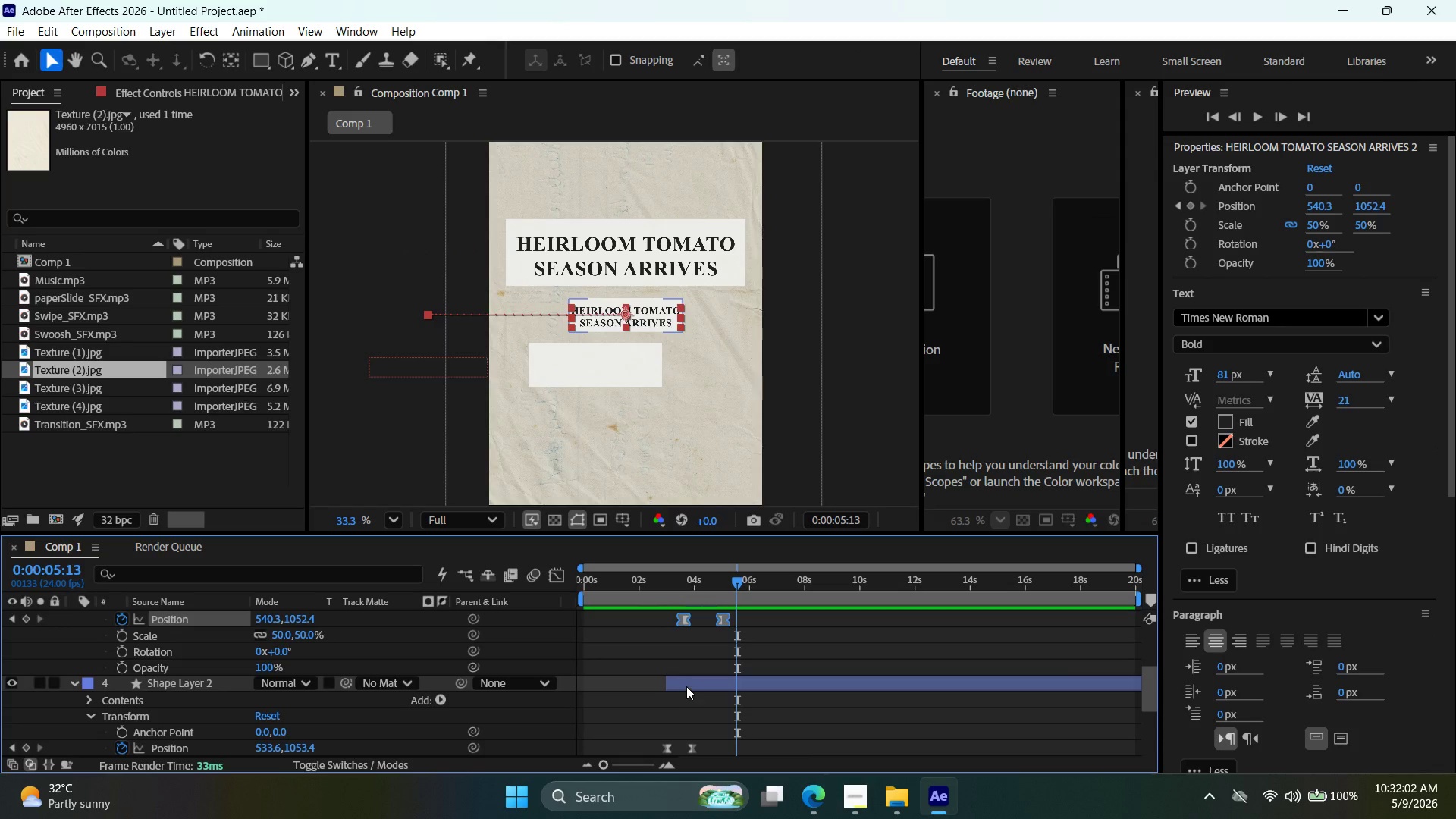 
scroll: coordinate [686, 686], scroll_direction: down, amount: 1.0
 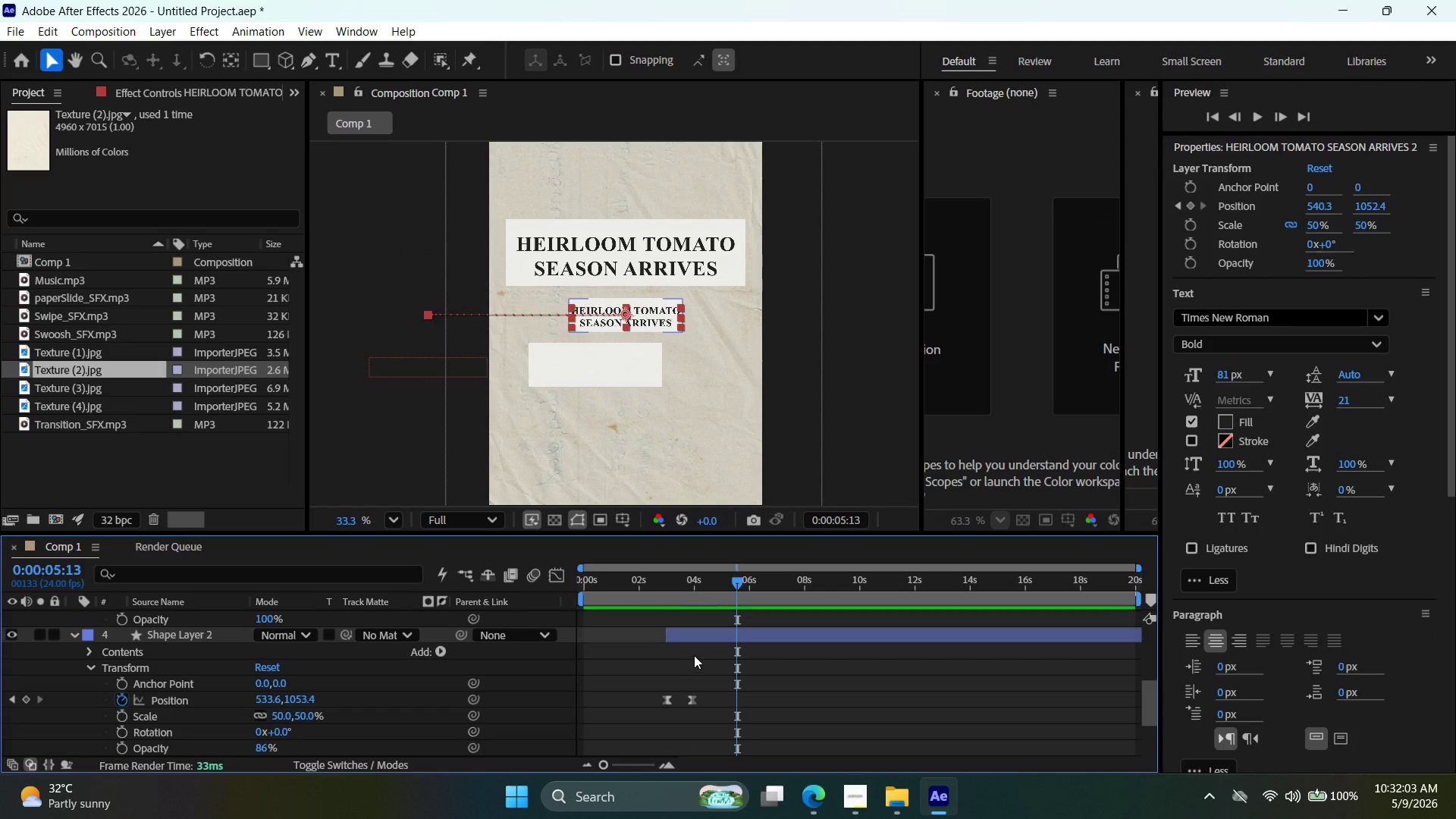 
scroll: coordinate [689, 675], scroll_direction: up, amount: 6.0
 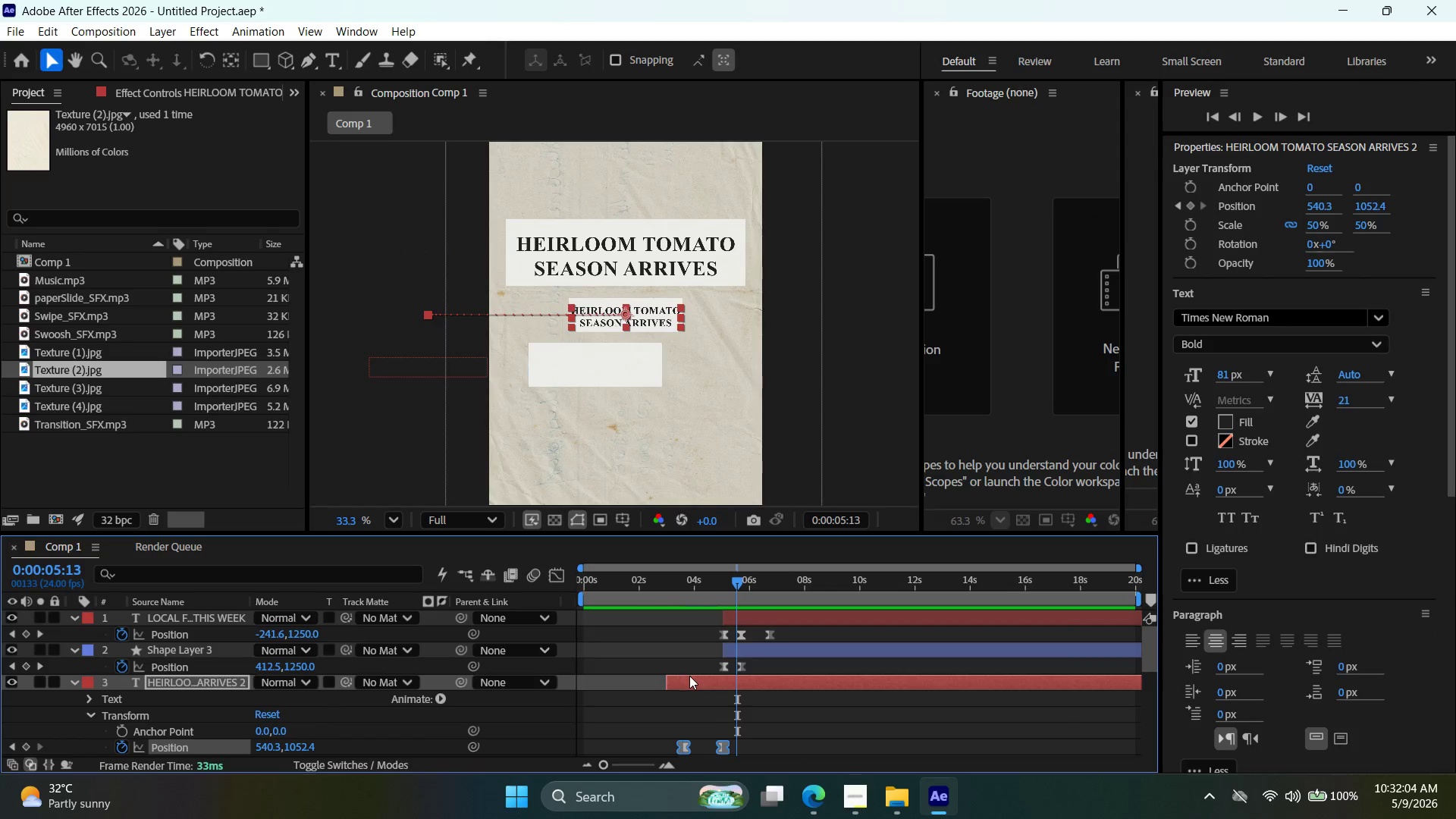 
left_click([689, 676])
 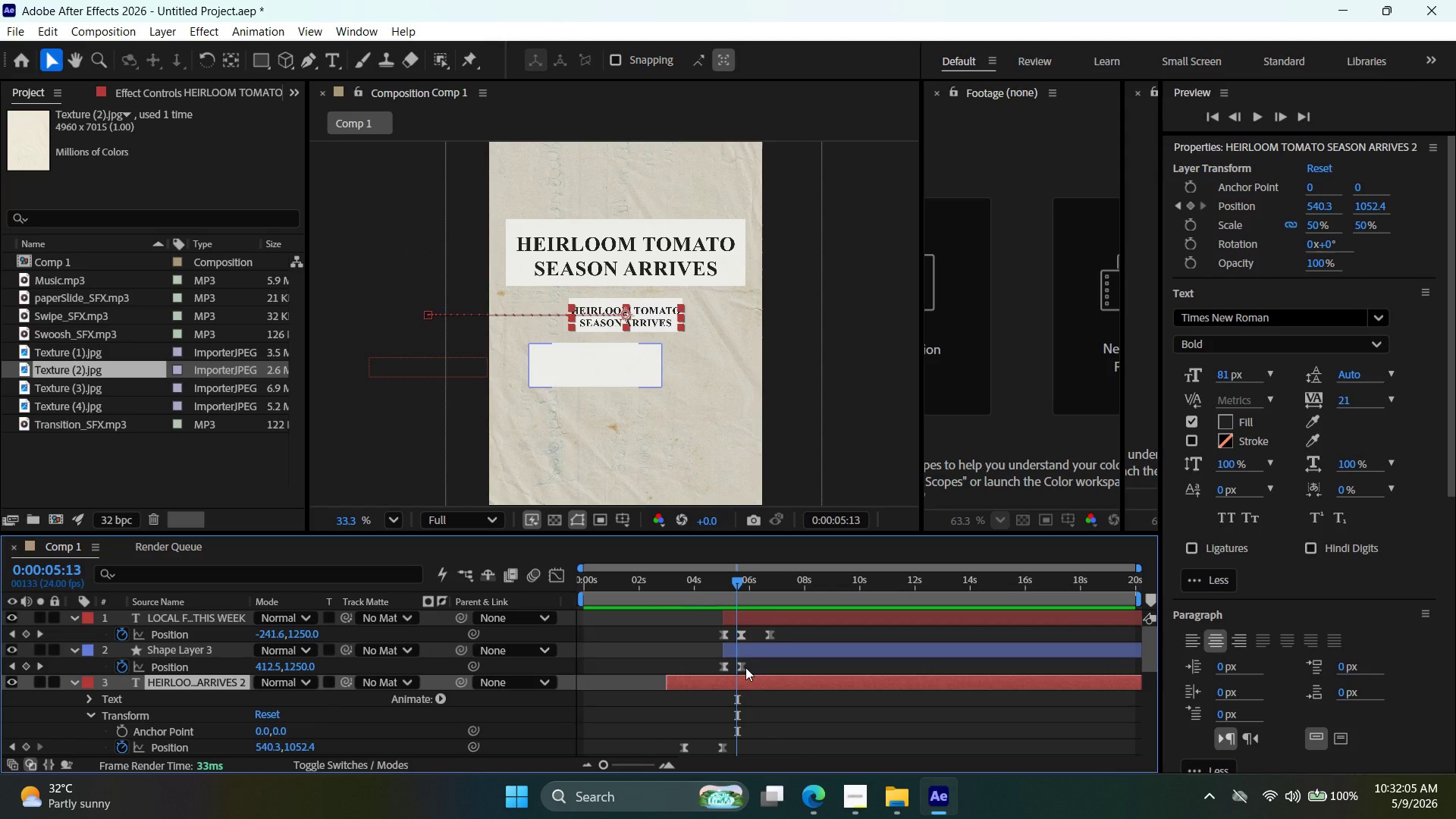 
left_click([745, 666])
 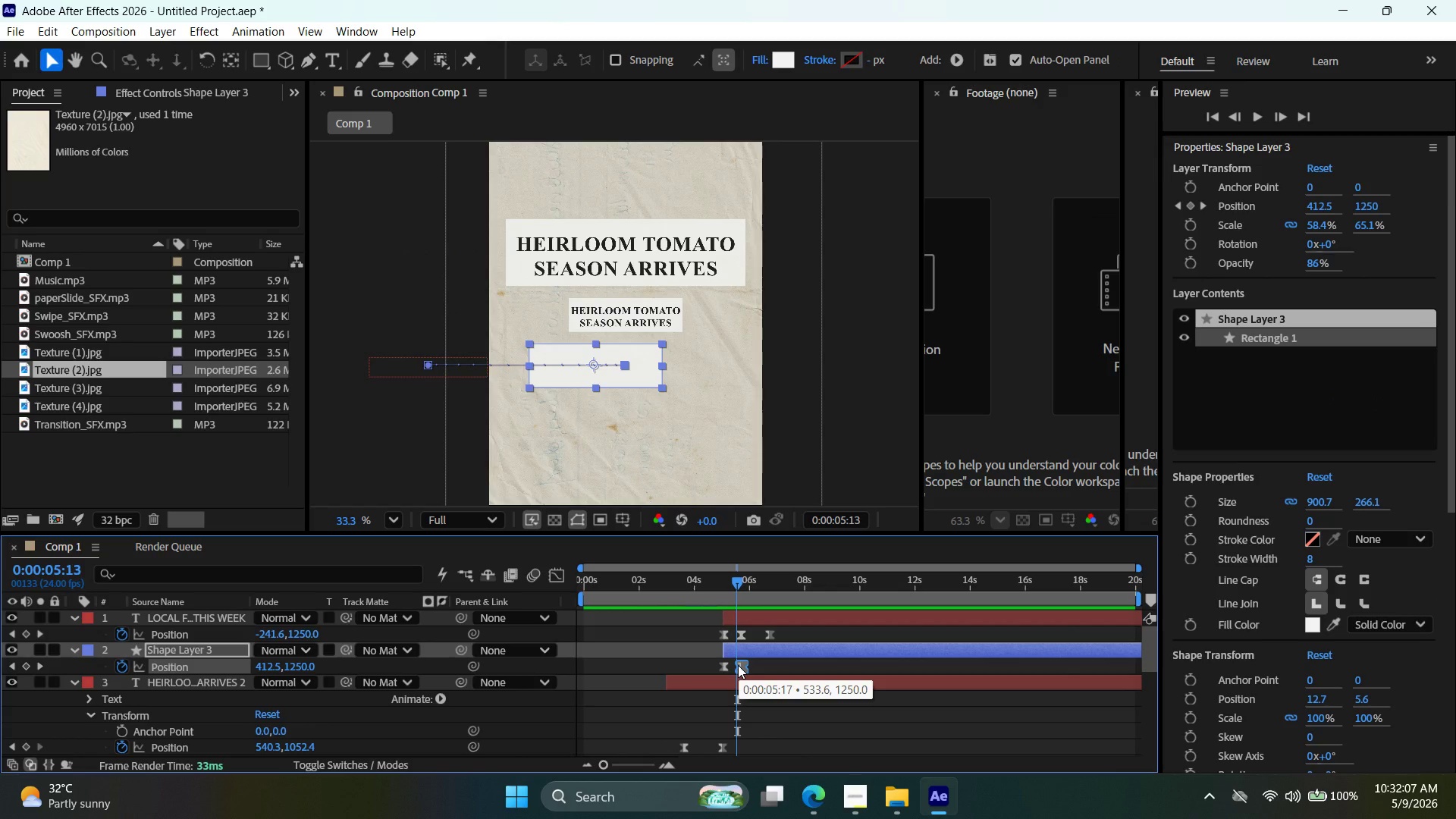 
scroll: coordinate [731, 672], scroll_direction: down, amount: 2.0
 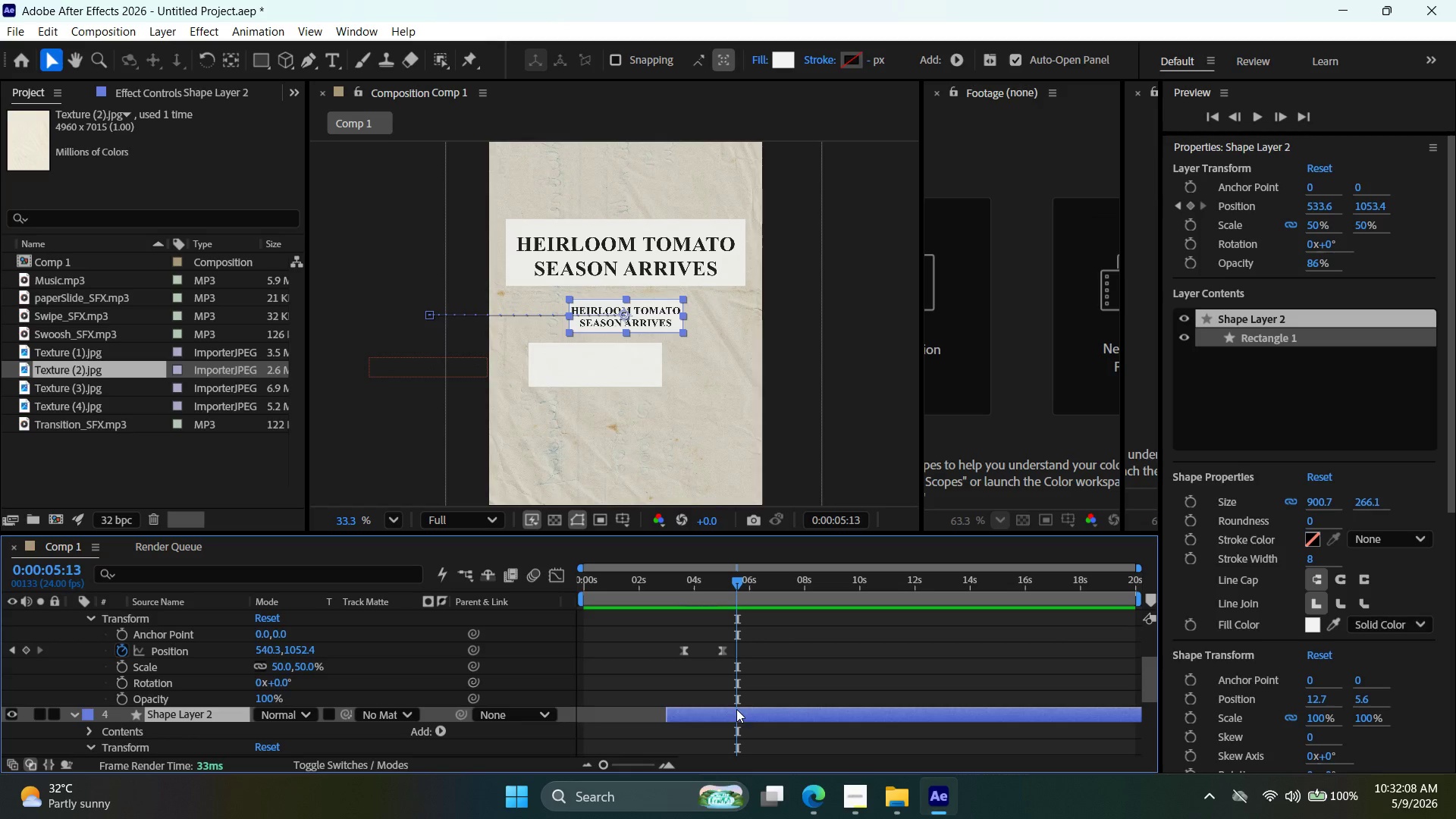 
scroll: coordinate [733, 707], scroll_direction: up, amount: 3.0
 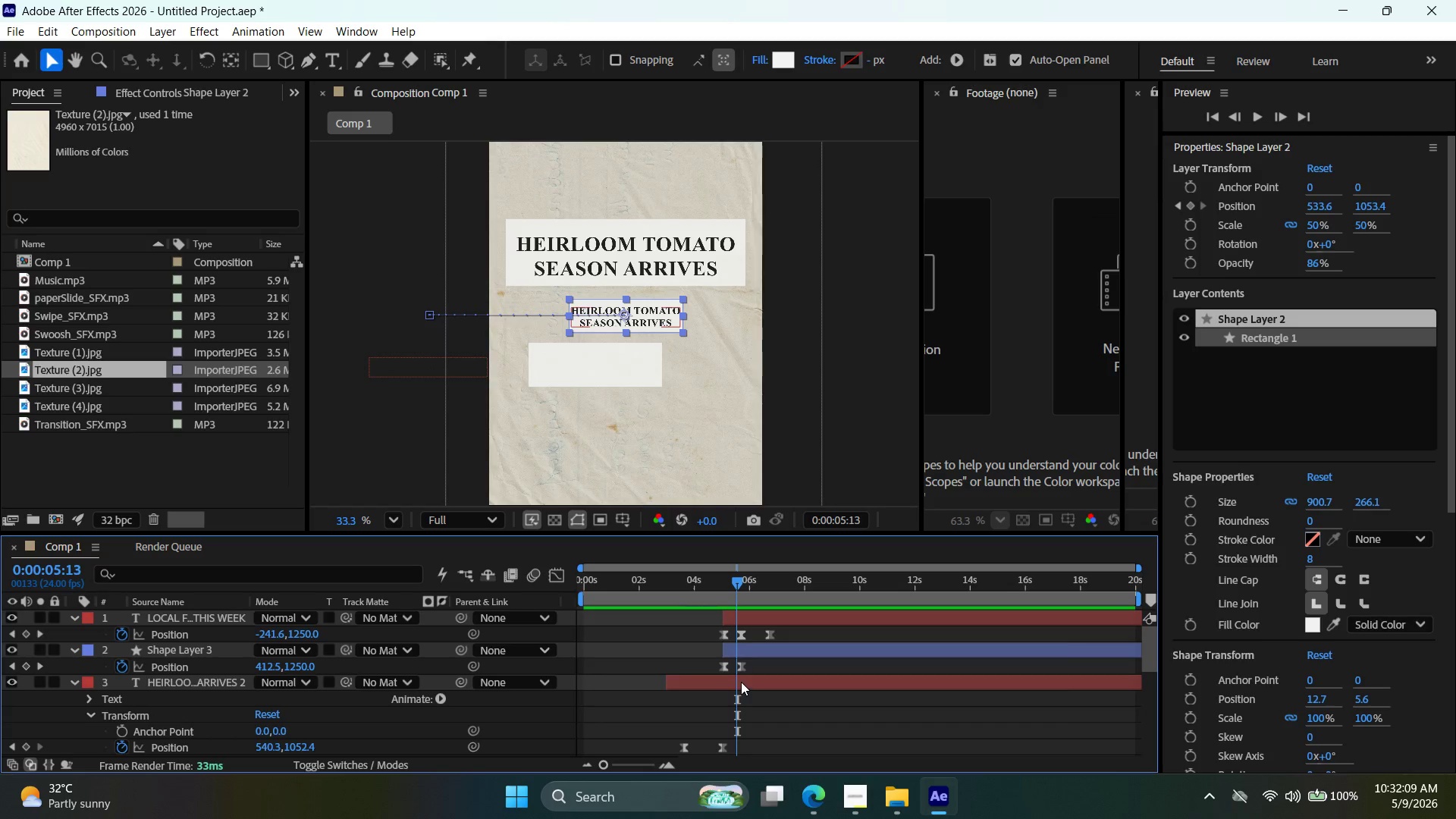 
left_click([741, 682])
 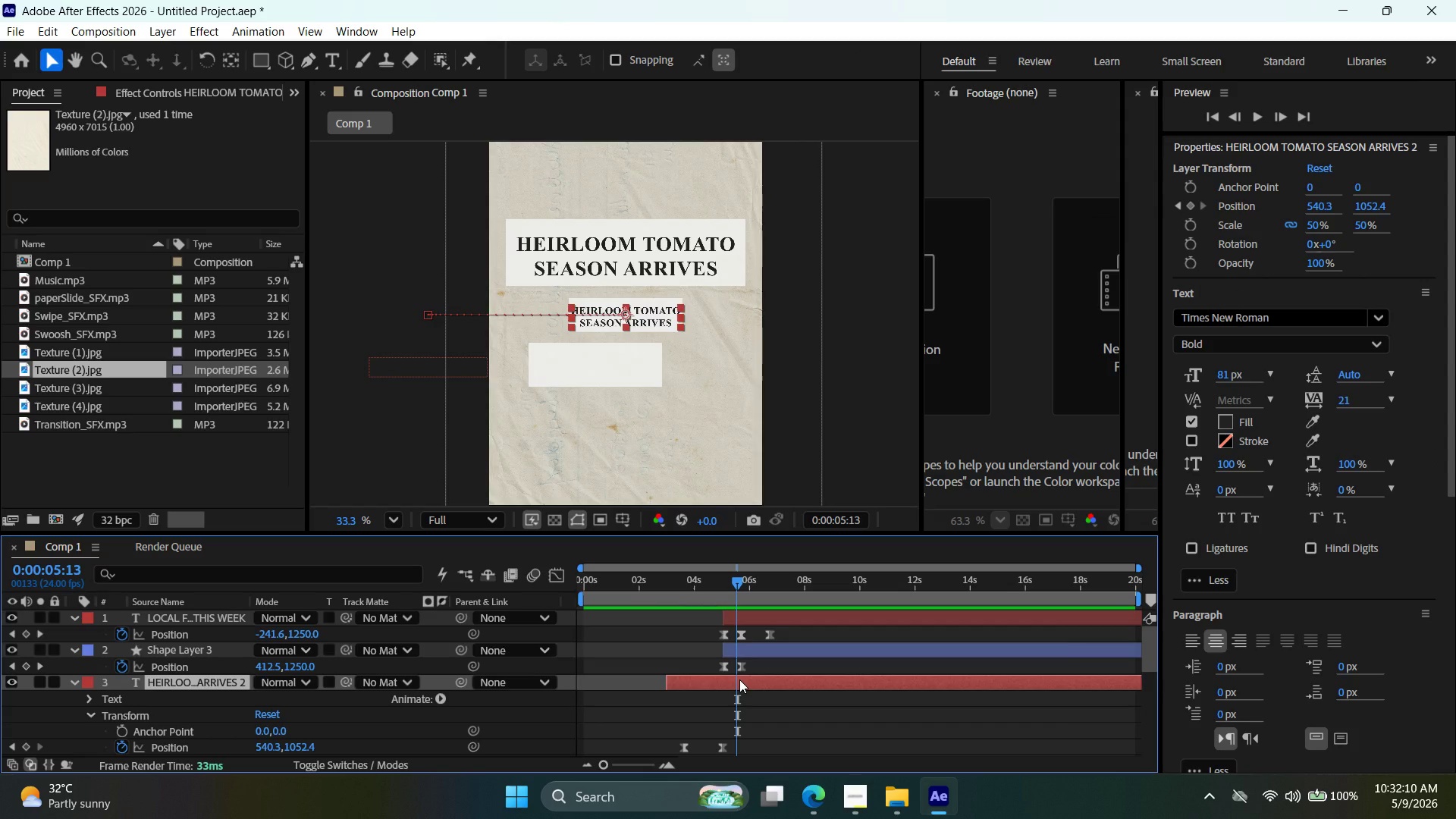 
scroll: coordinate [739, 679], scroll_direction: down, amount: 3.0
 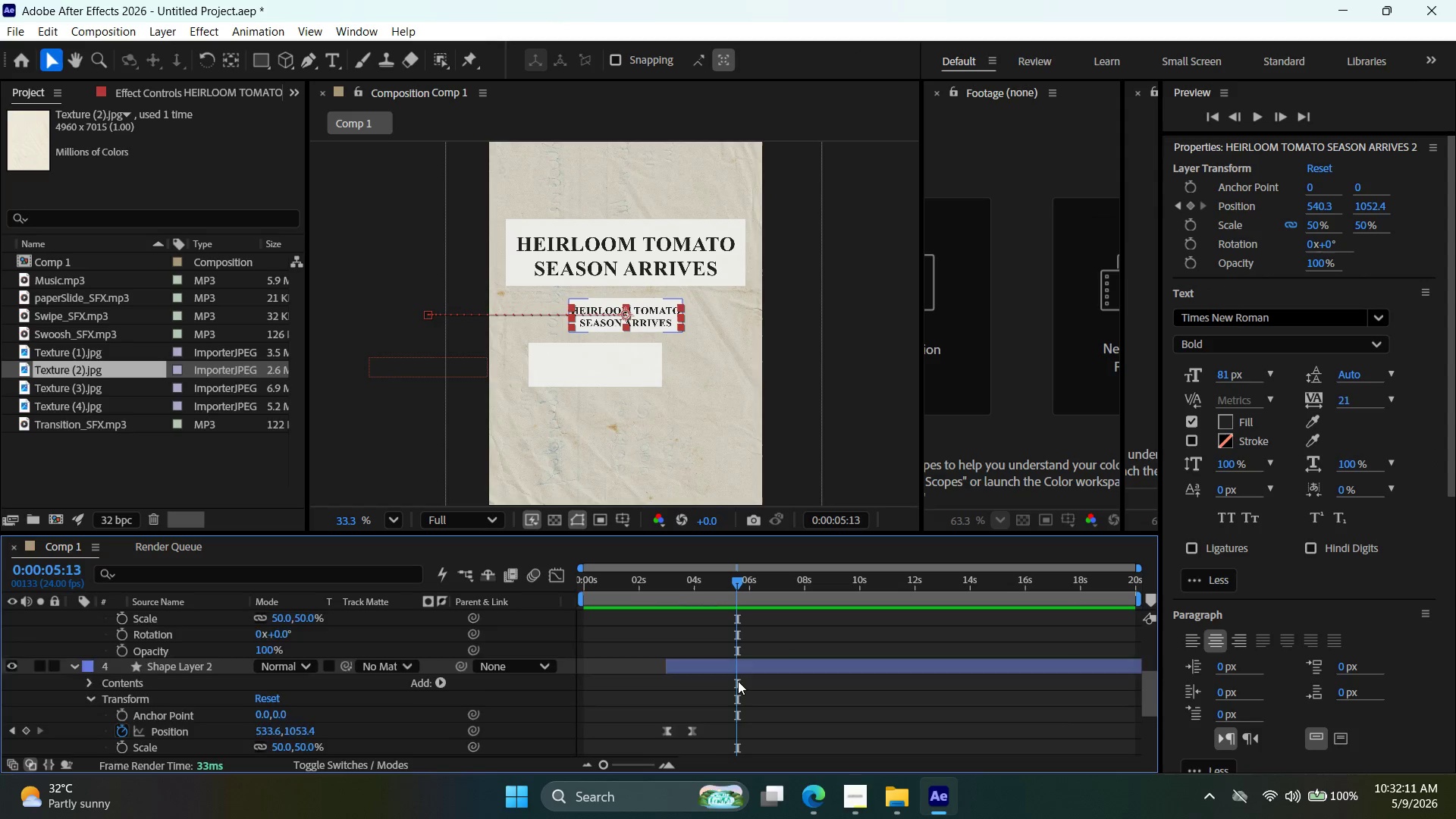 
scroll: coordinate [738, 682], scroll_direction: up, amount: 2.0
 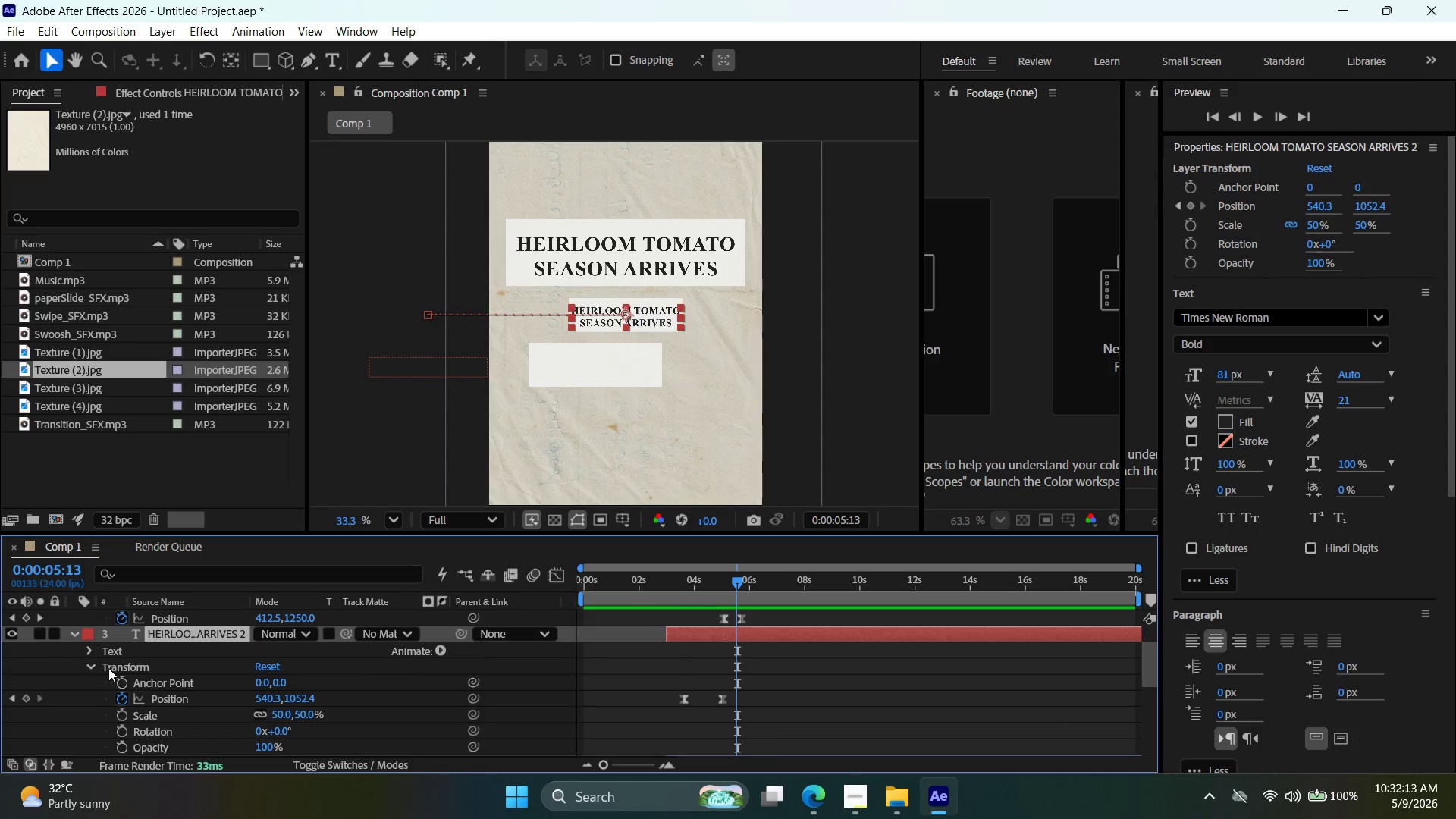 
left_click([96, 664])
 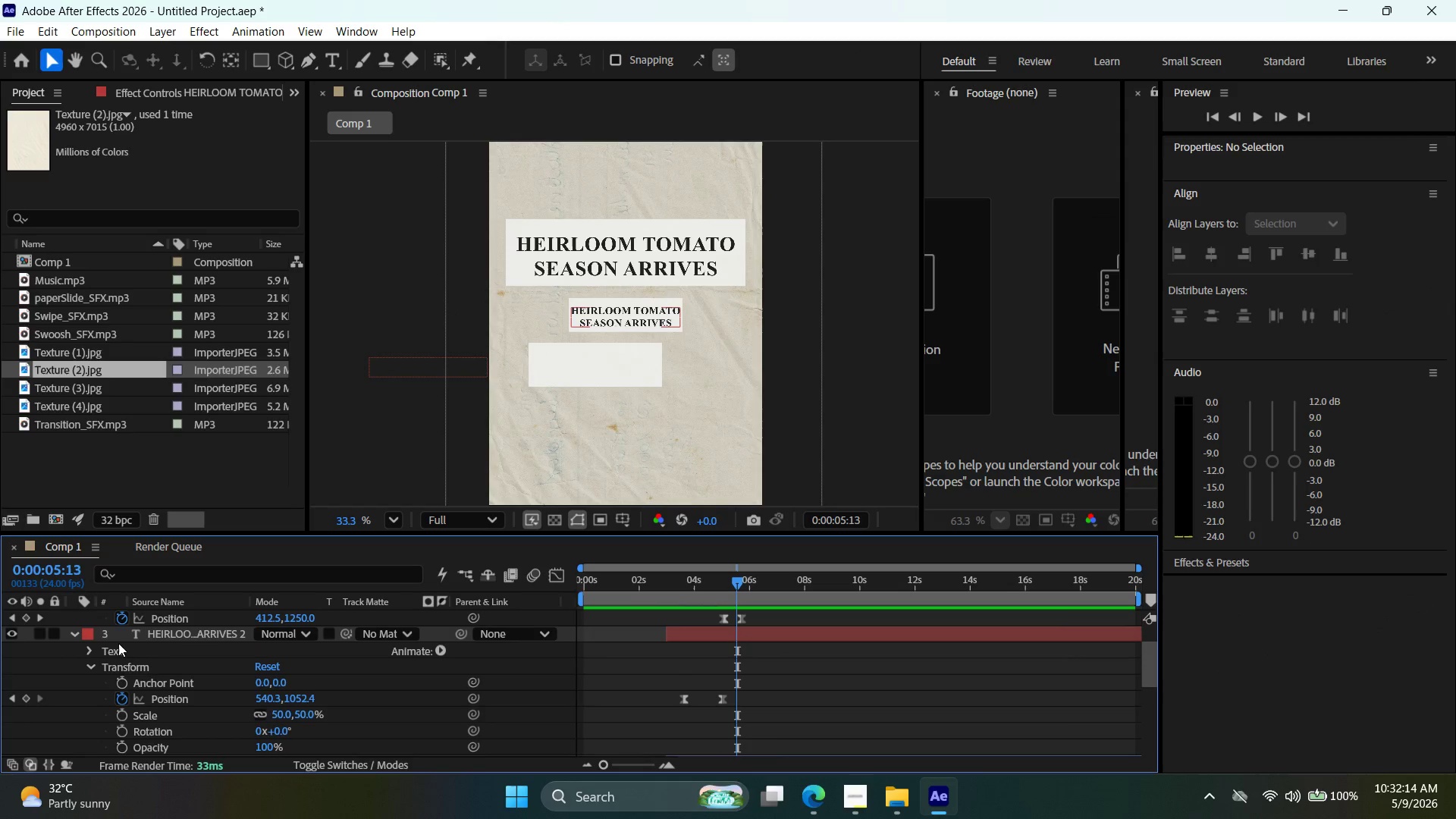 
left_click([170, 642])
 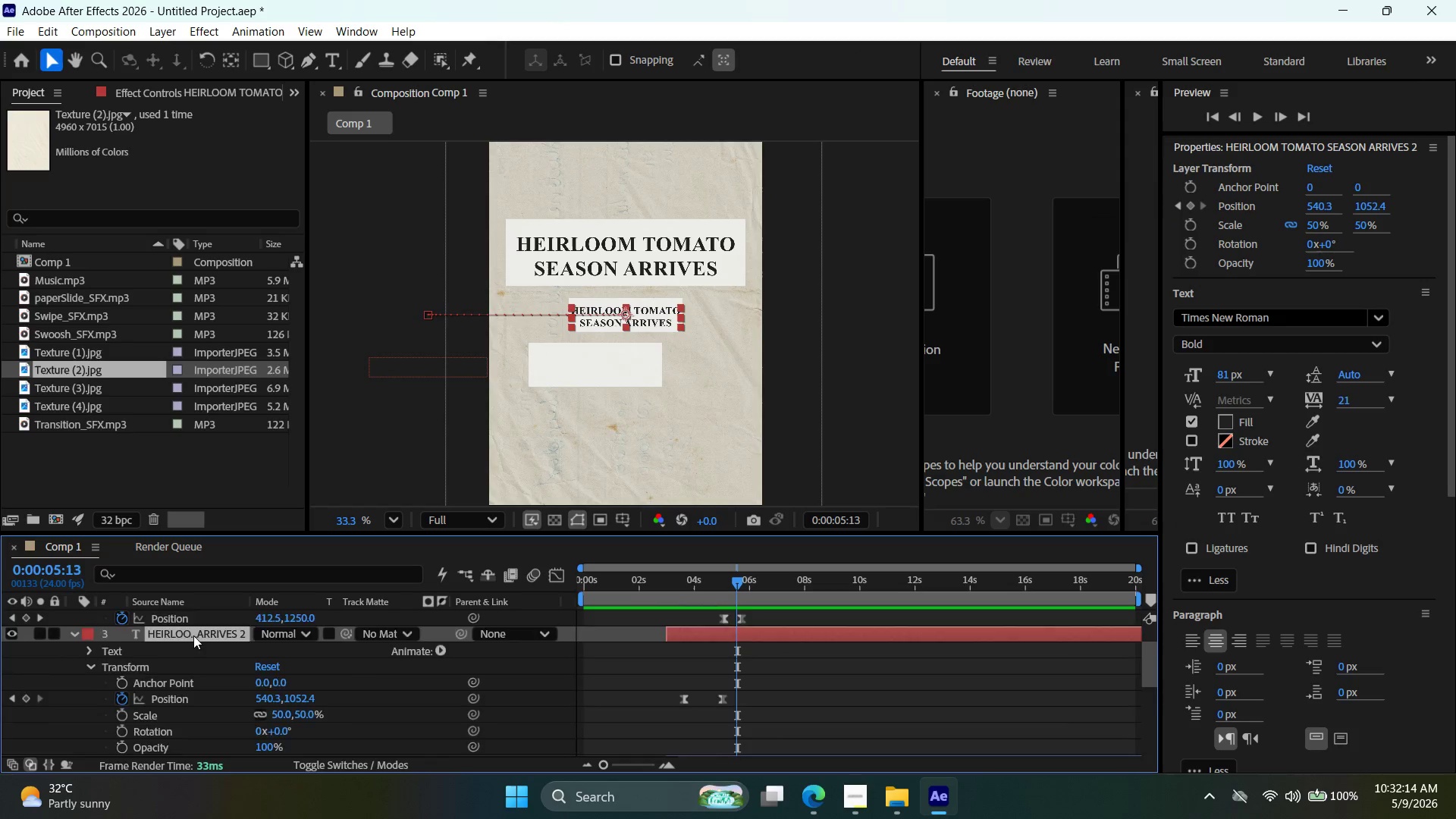 
scroll: coordinate [196, 639], scroll_direction: down, amount: 2.0
 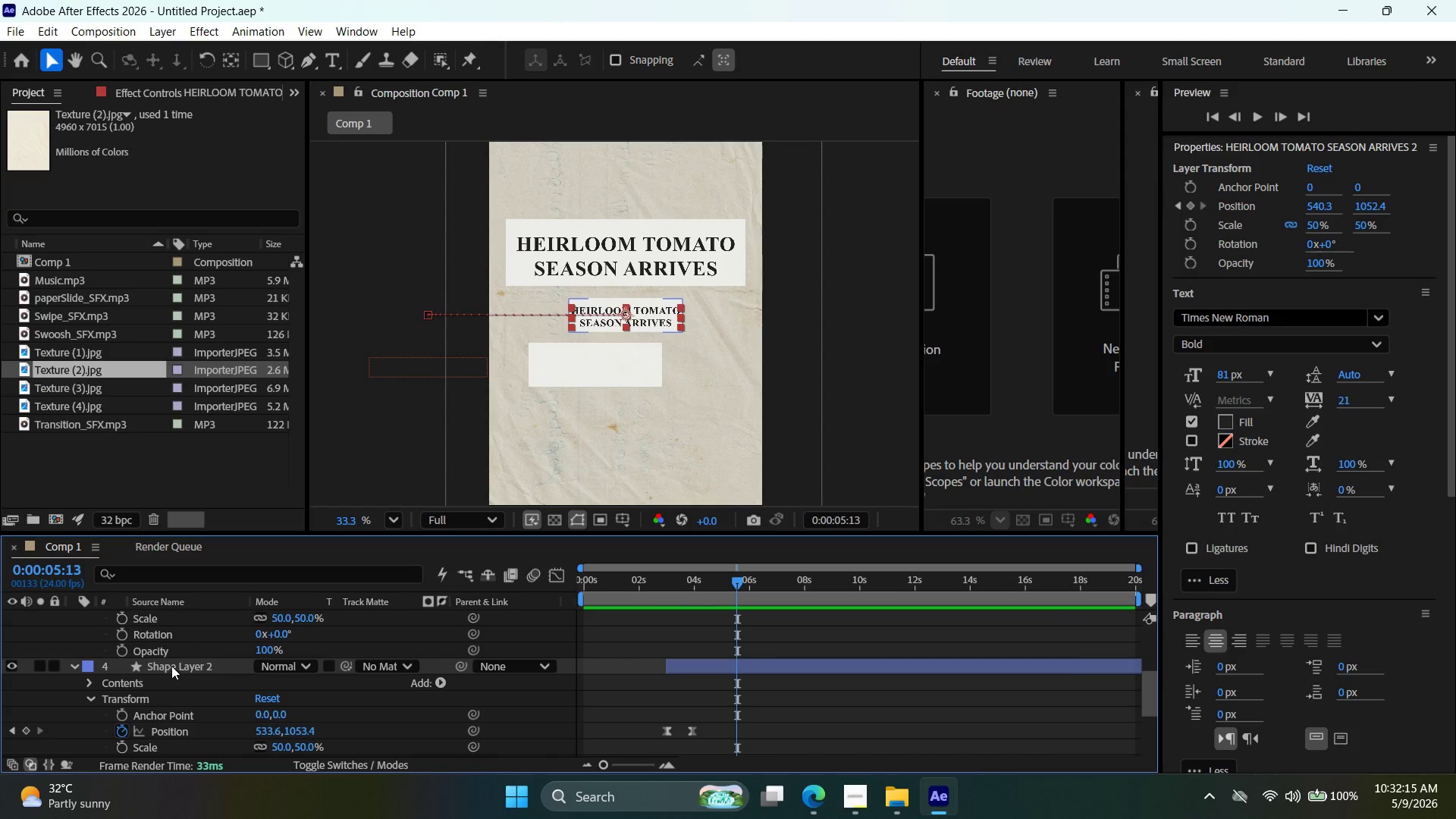 
hold_key(key=ControlLeft, duration=0.59)
left_click([171, 664])
 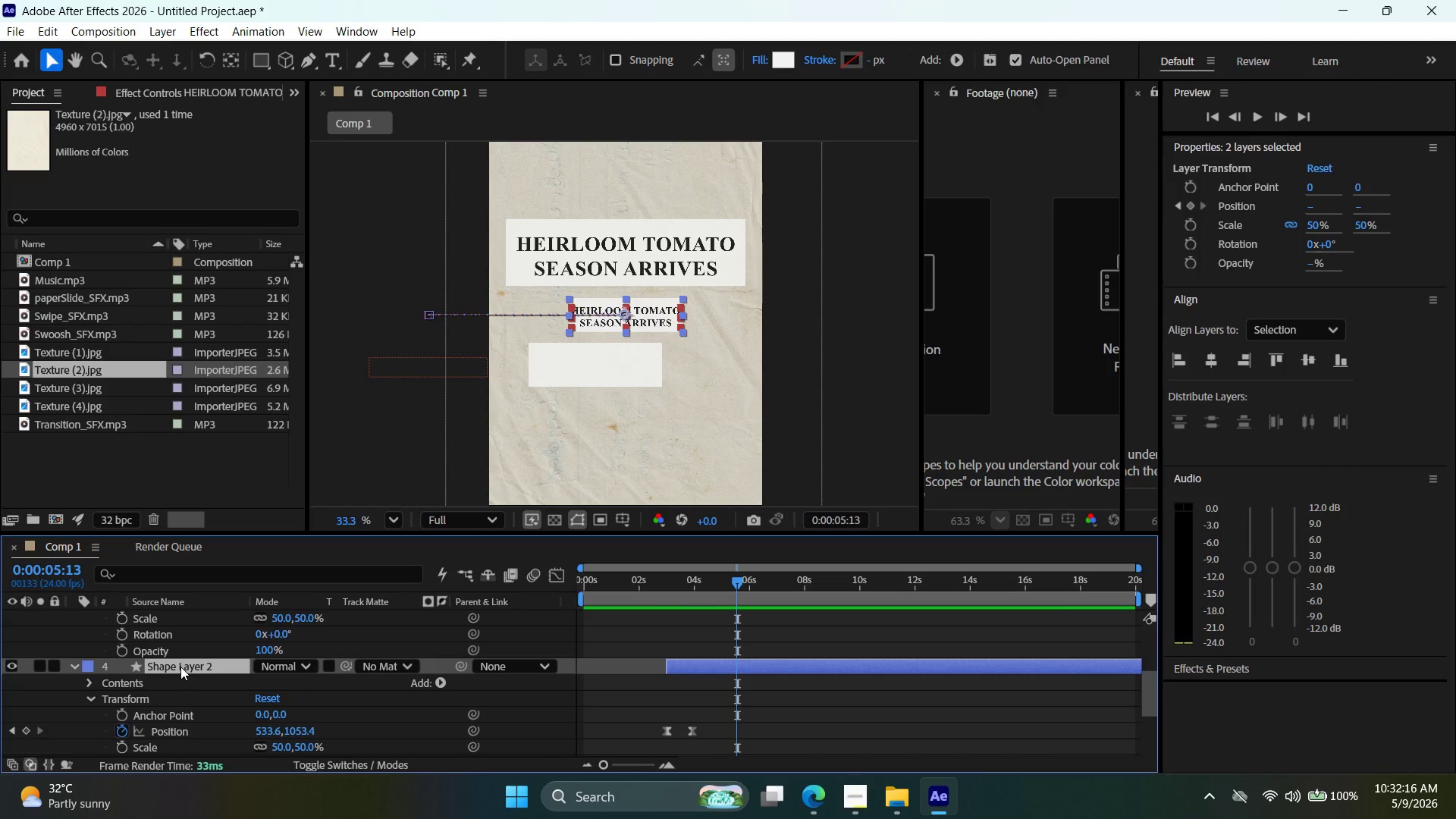 
key(P)
 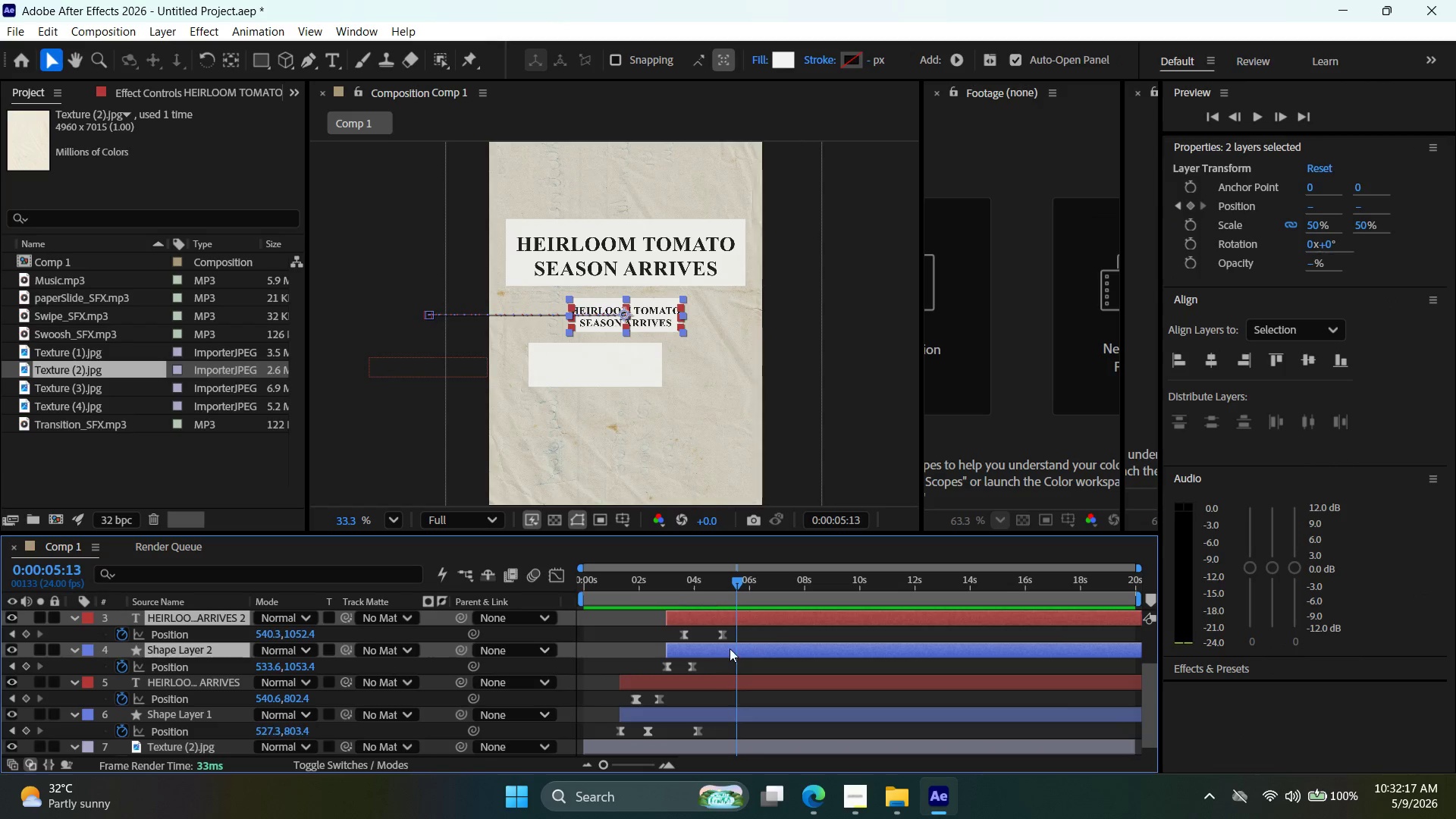 
left_click([766, 648])
 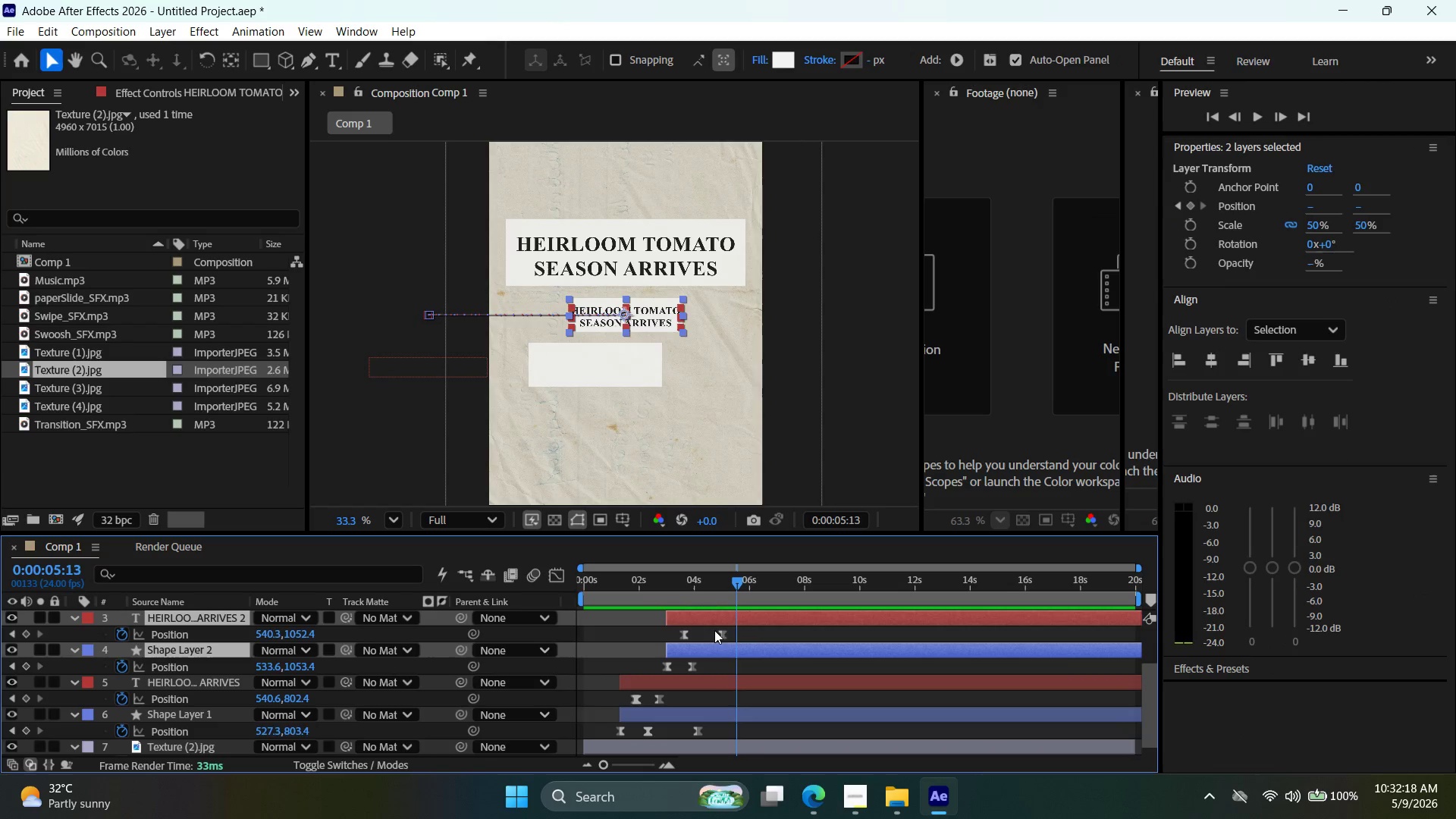 
left_click([717, 632])
 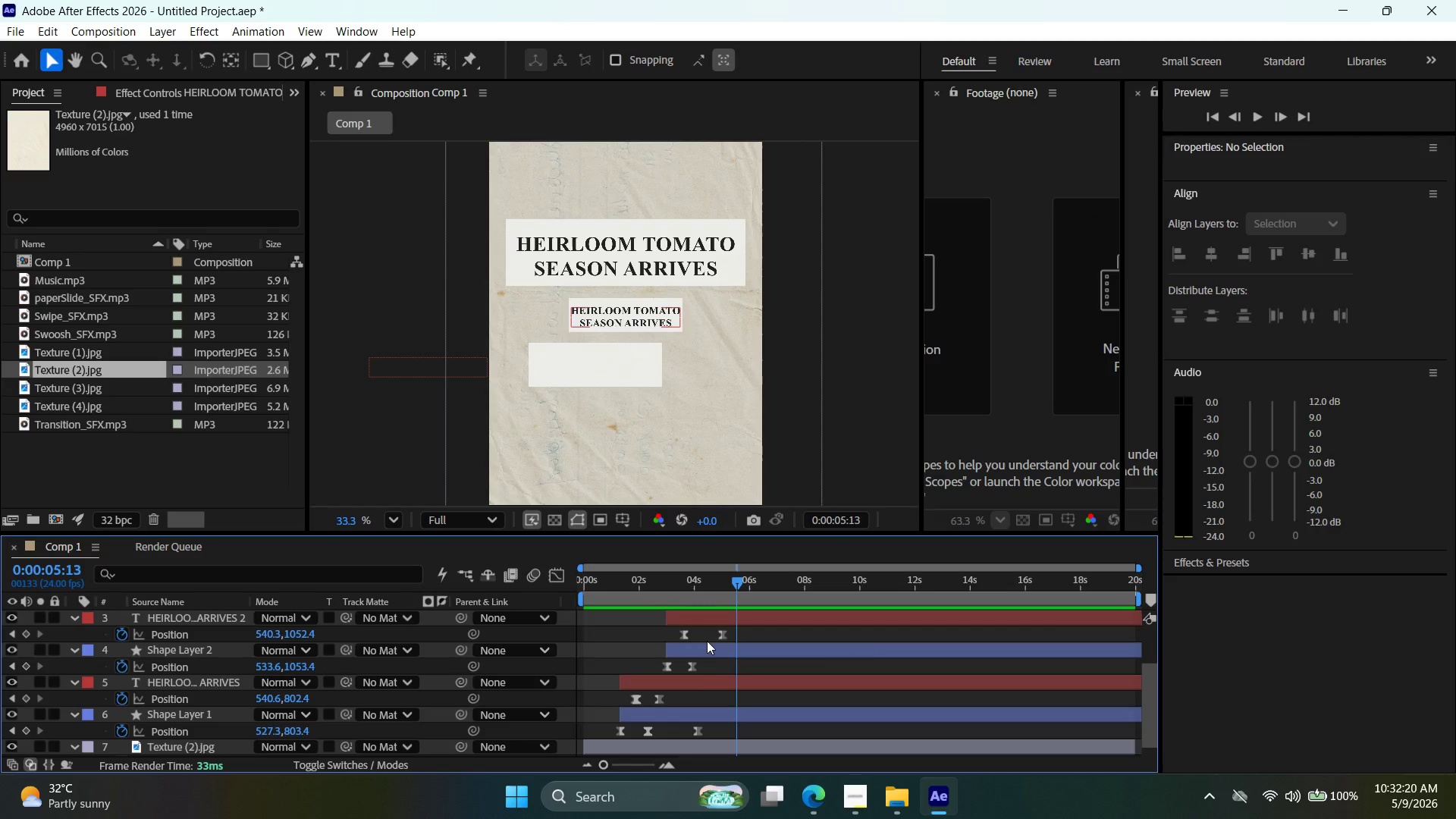 
left_click([693, 662])
 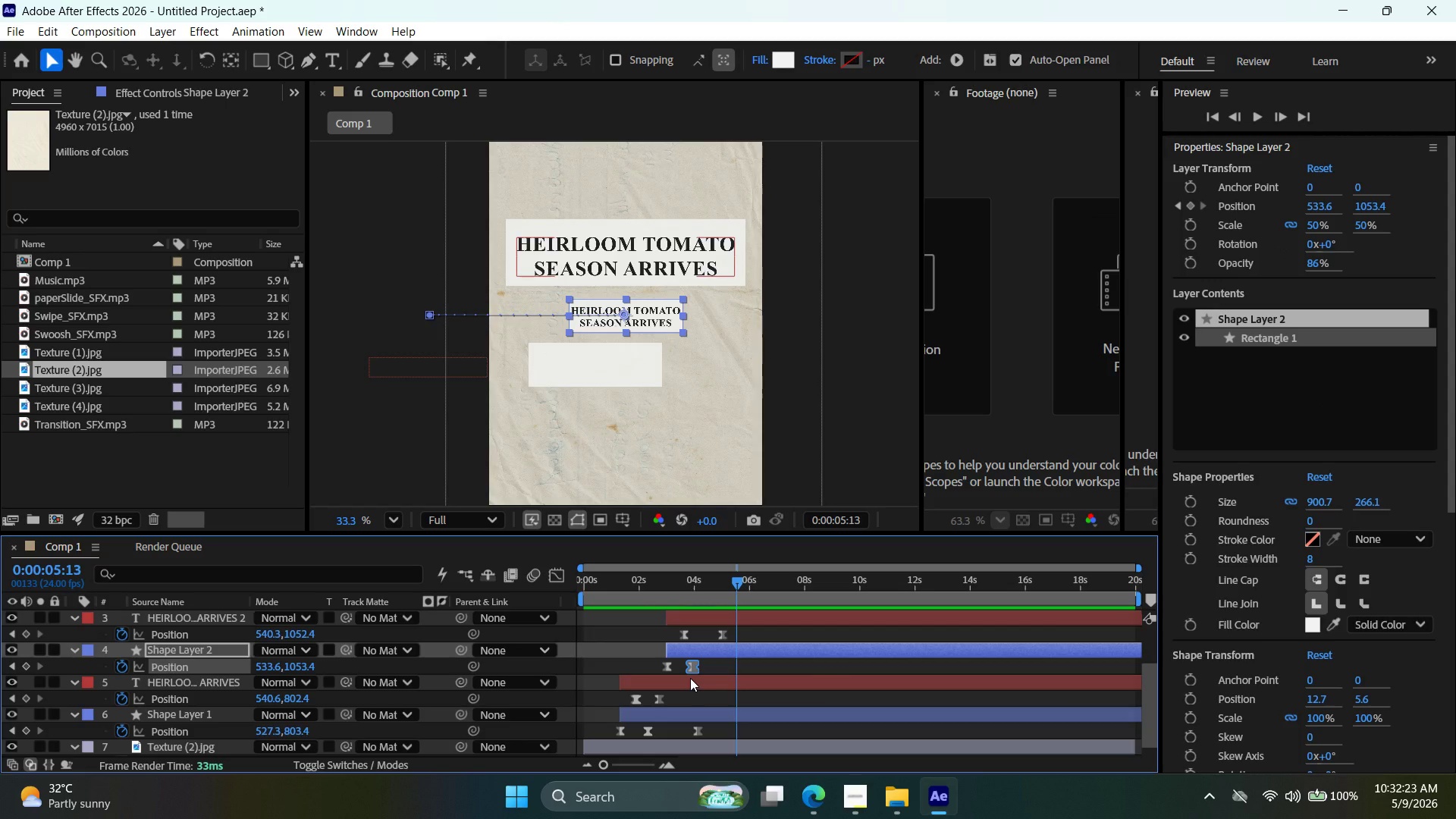 
left_click_drag(start_coordinate=[689, 670], to_coordinate=[686, 670])
 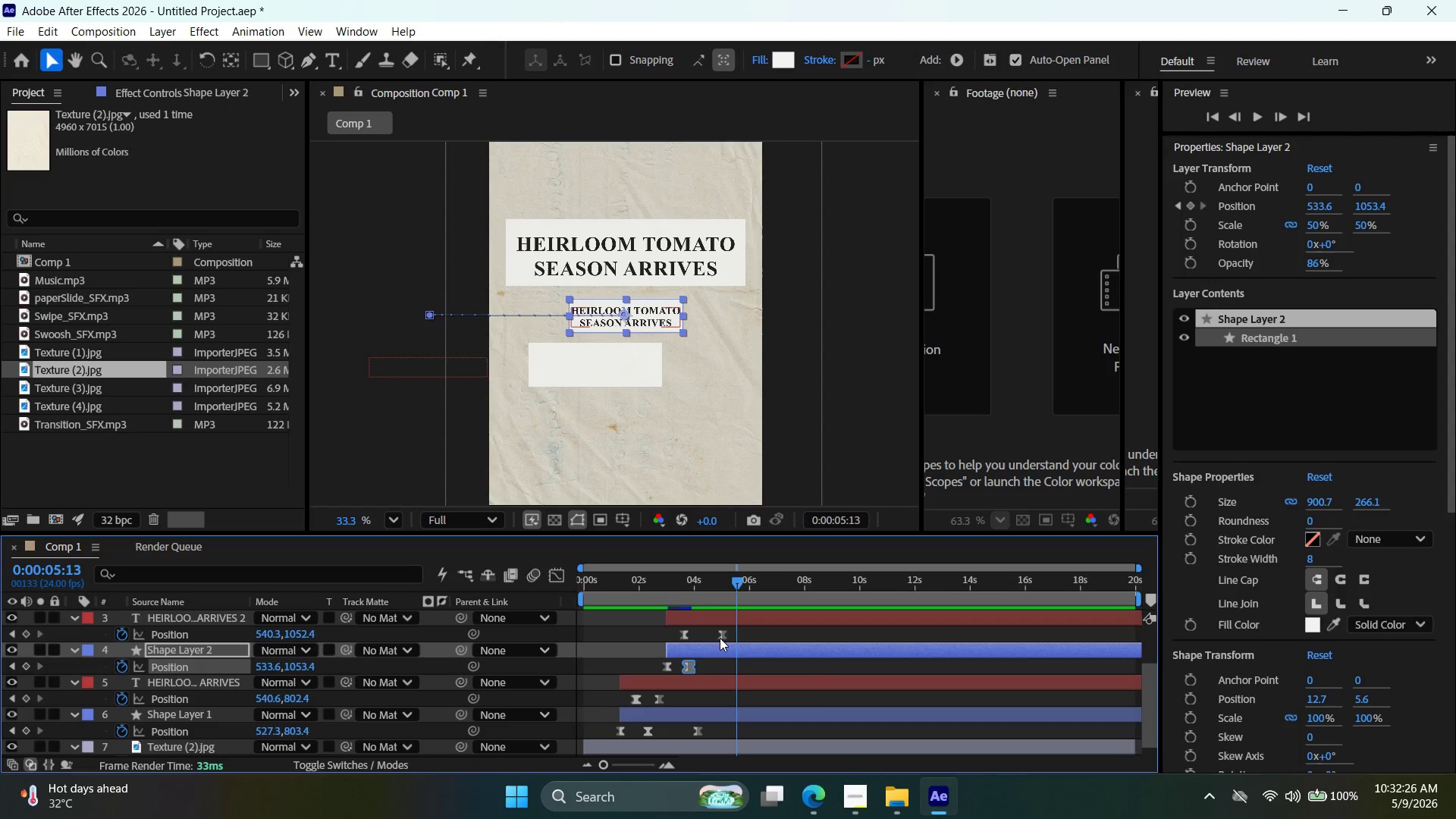 
left_click_drag(start_coordinate=[720, 638], to_coordinate=[710, 637])
 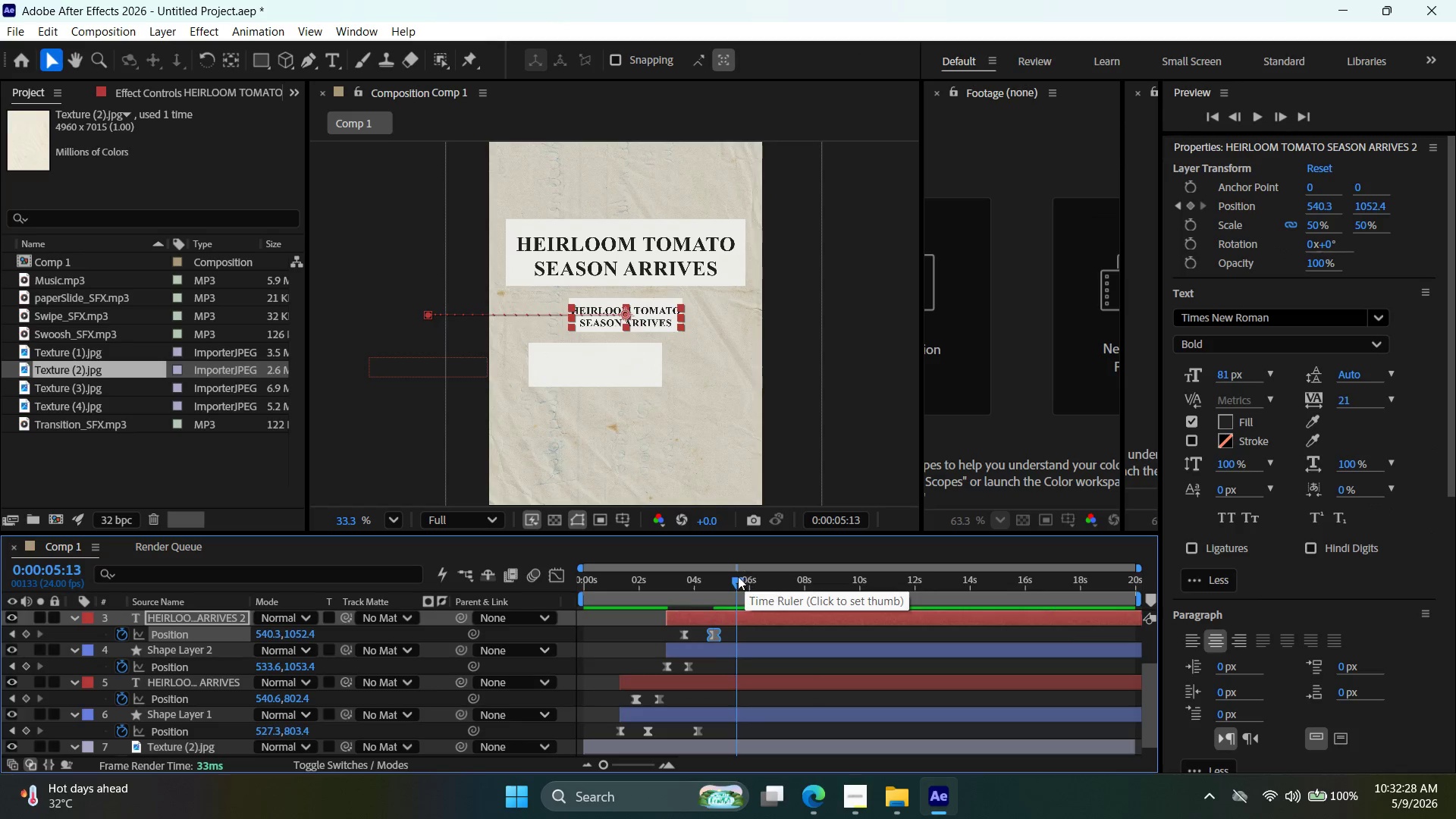 
left_click_drag(start_coordinate=[736, 579], to_coordinate=[566, 589])
 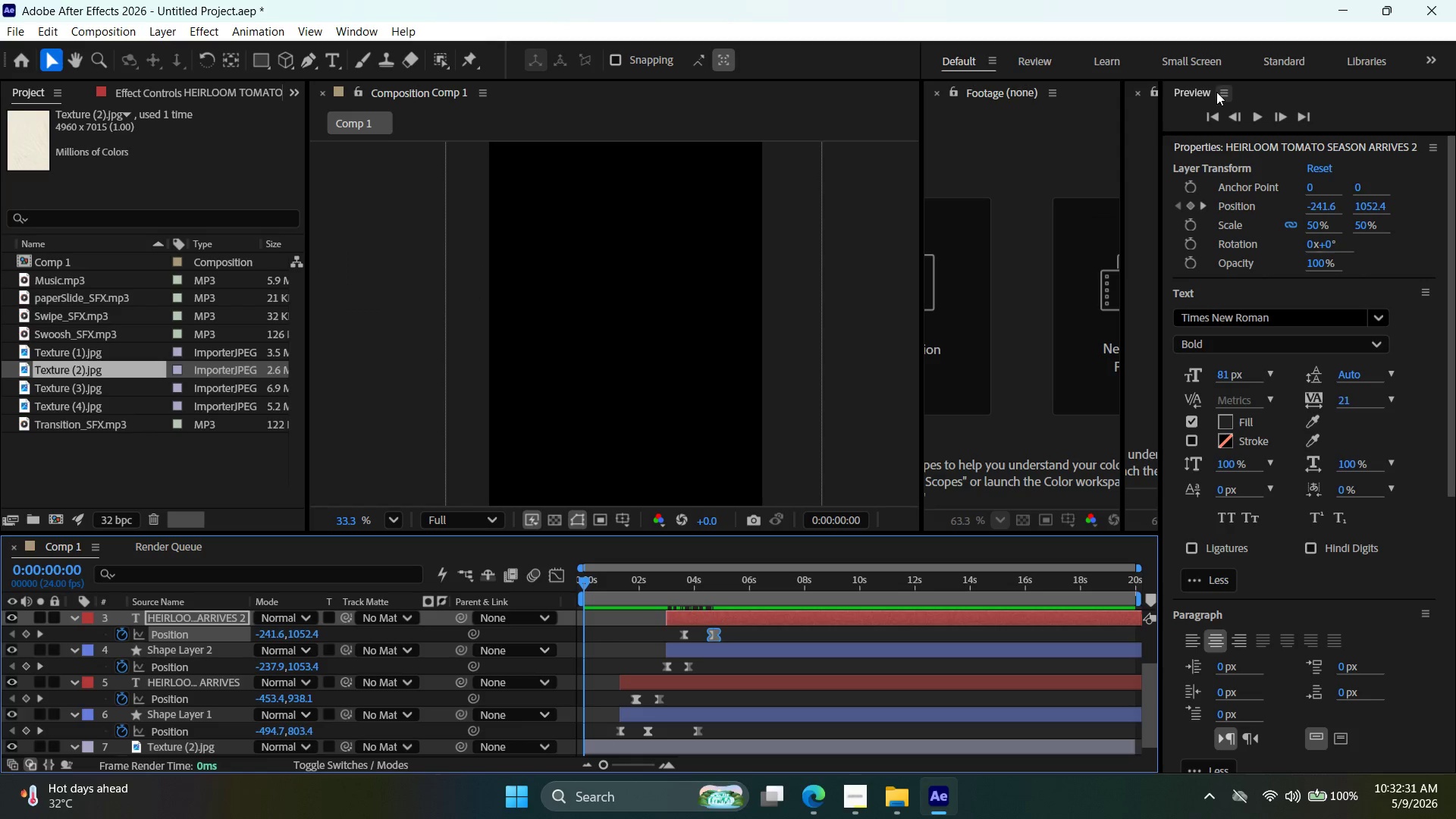 
left_click([1214, 107])
 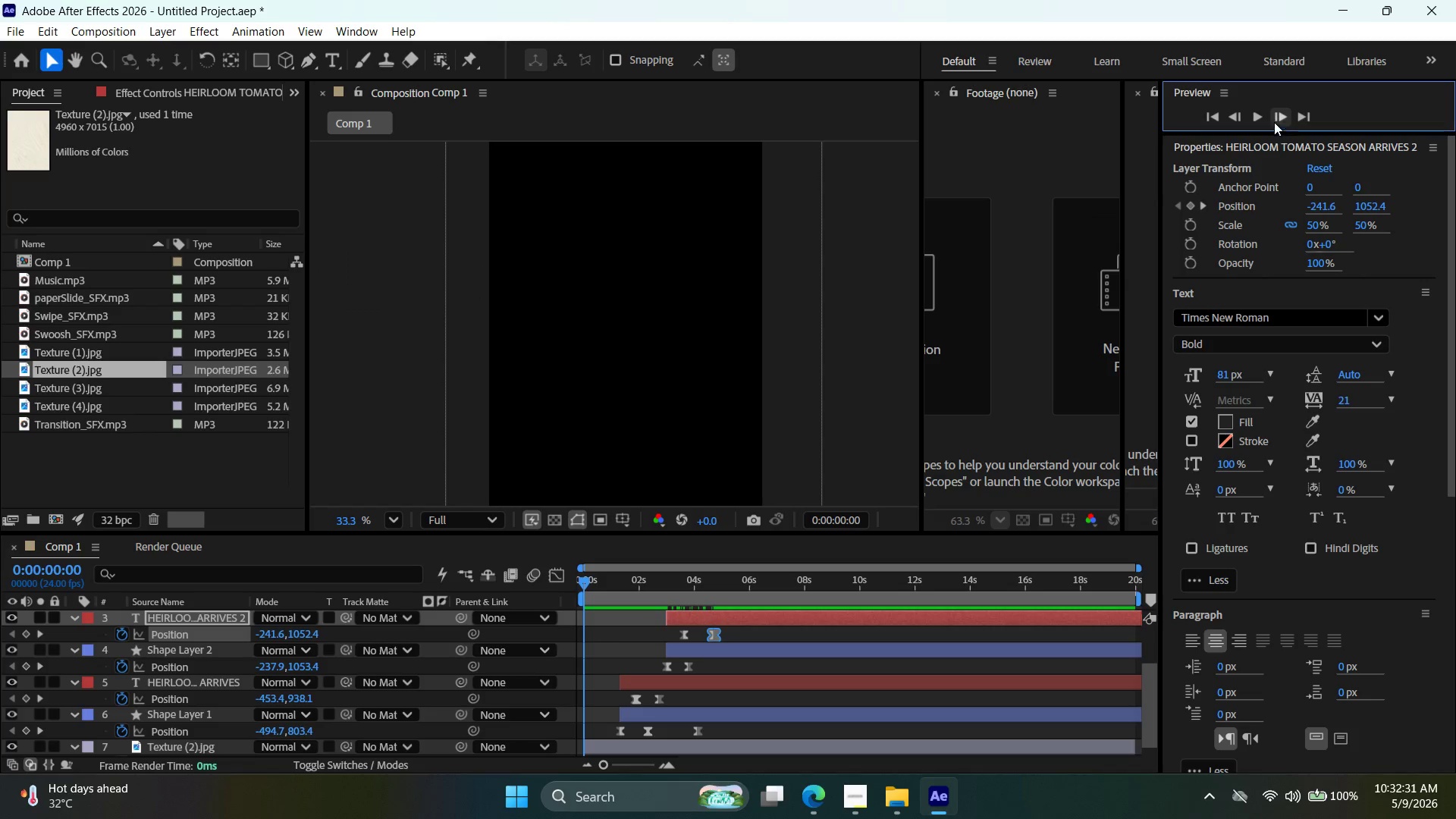 
left_click([1266, 118])
 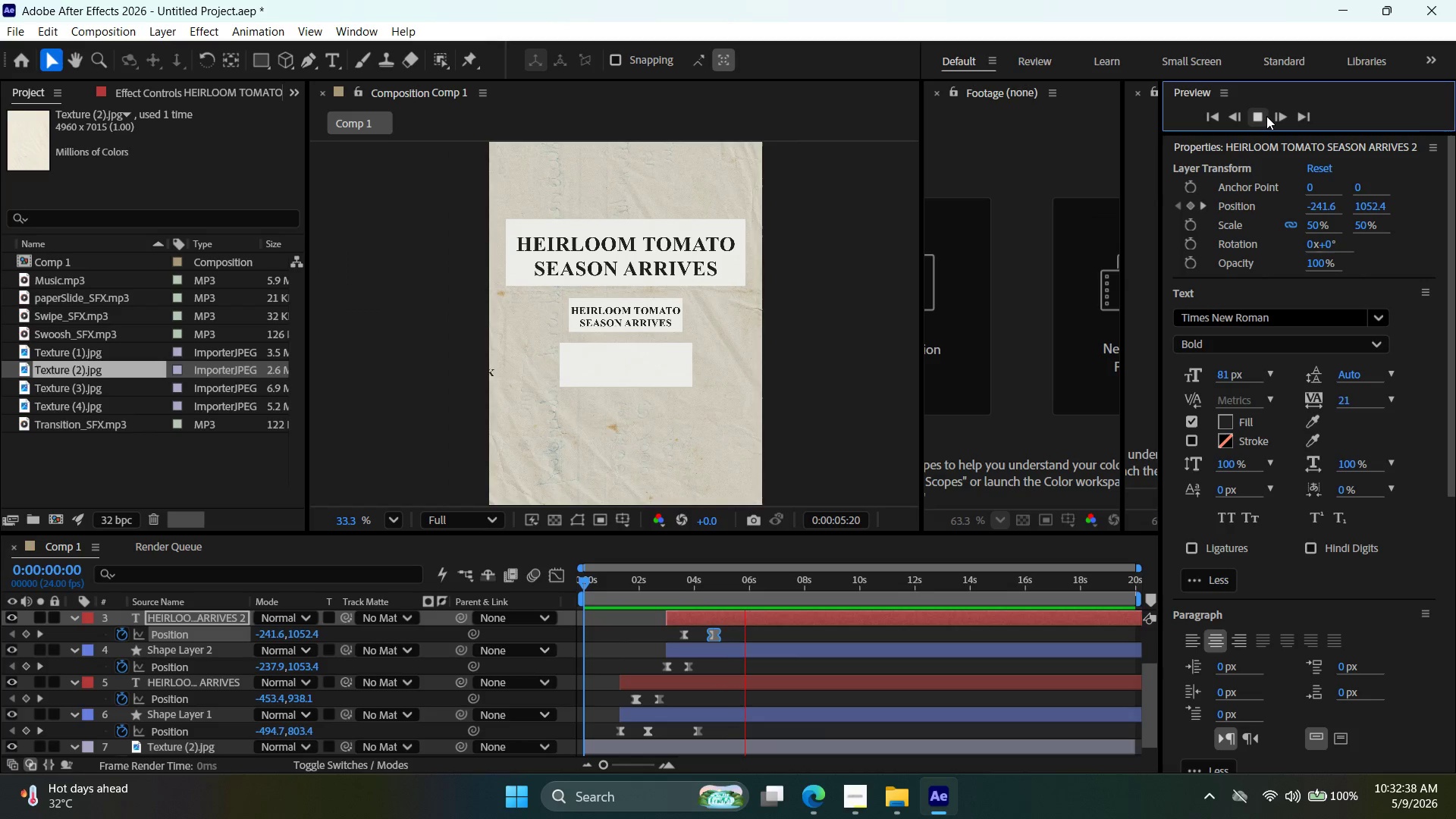 
wait(7.95)
 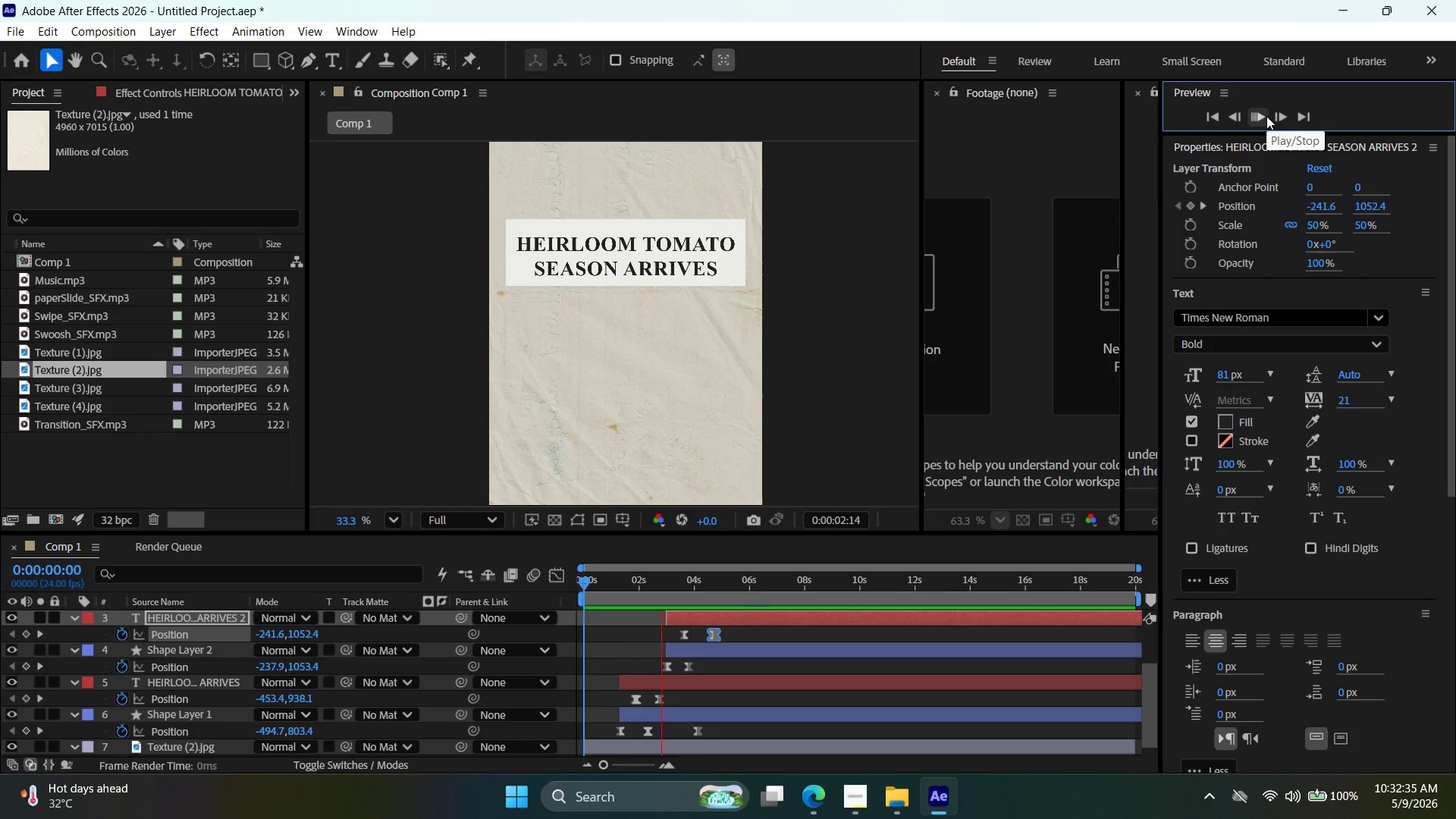 
left_click([1266, 116])
 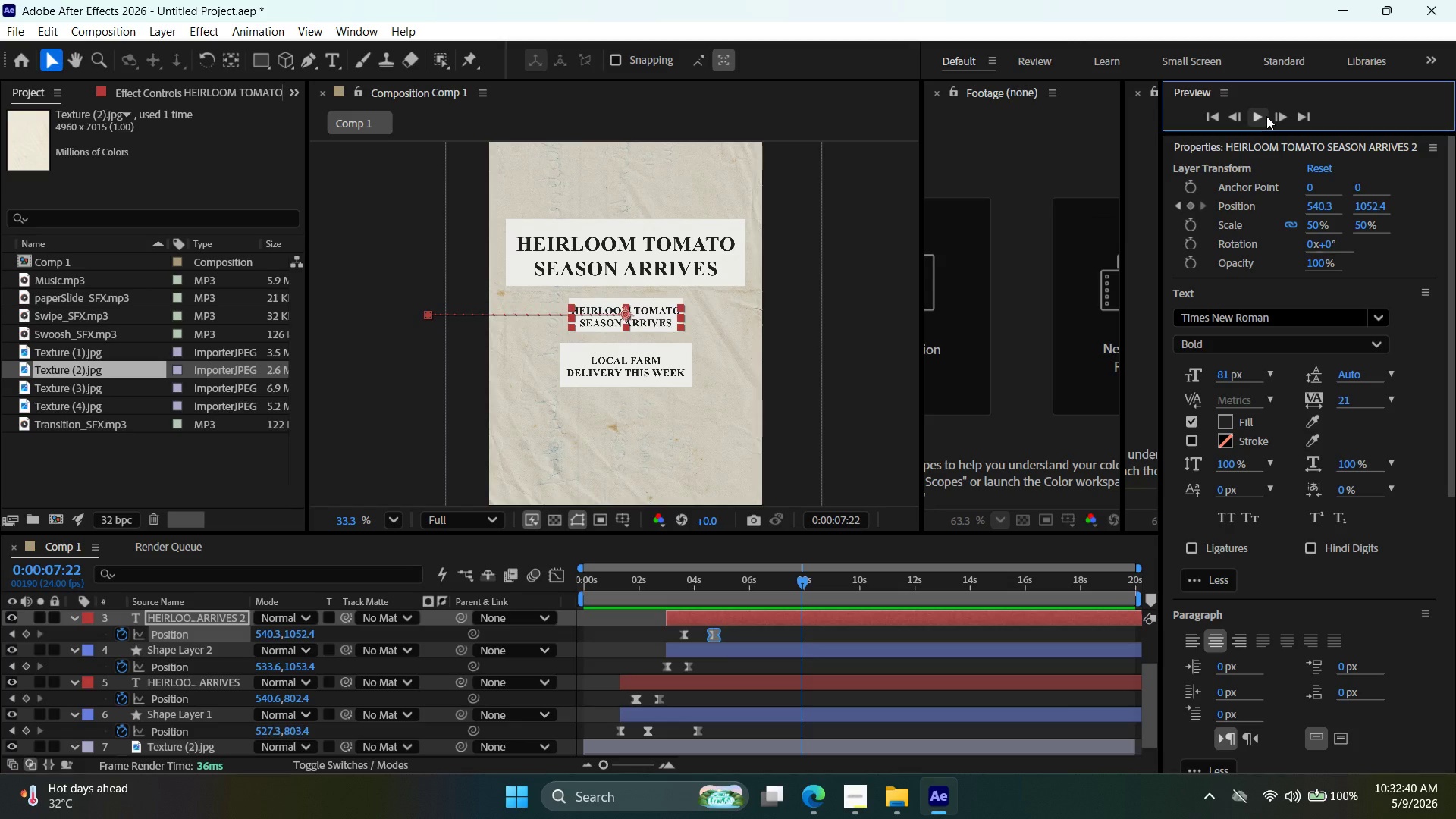 
left_click([1266, 116])
 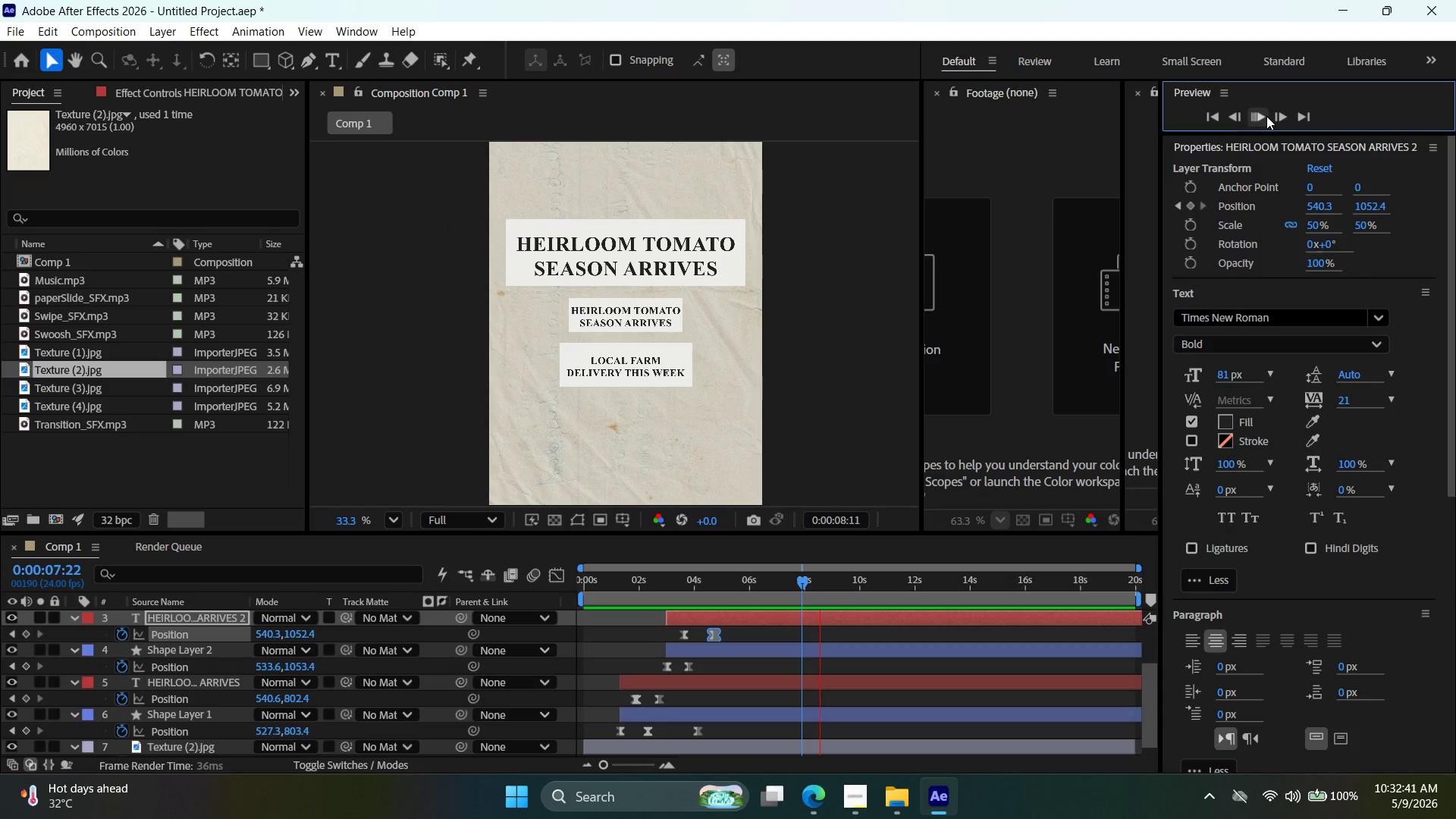 
left_click([1266, 116])
 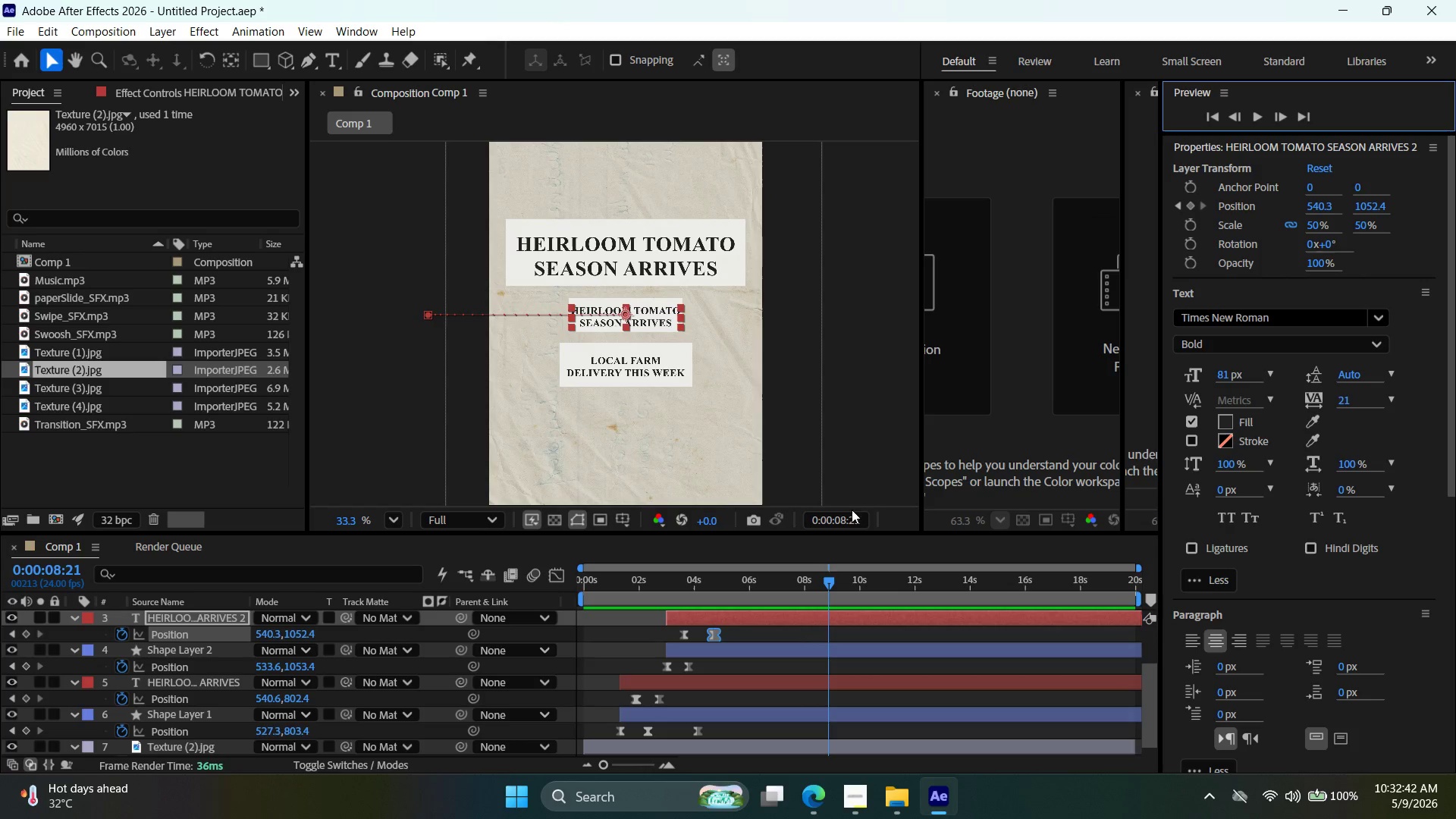 
scroll: coordinate [827, 526], scroll_direction: down, amount: 2.0
 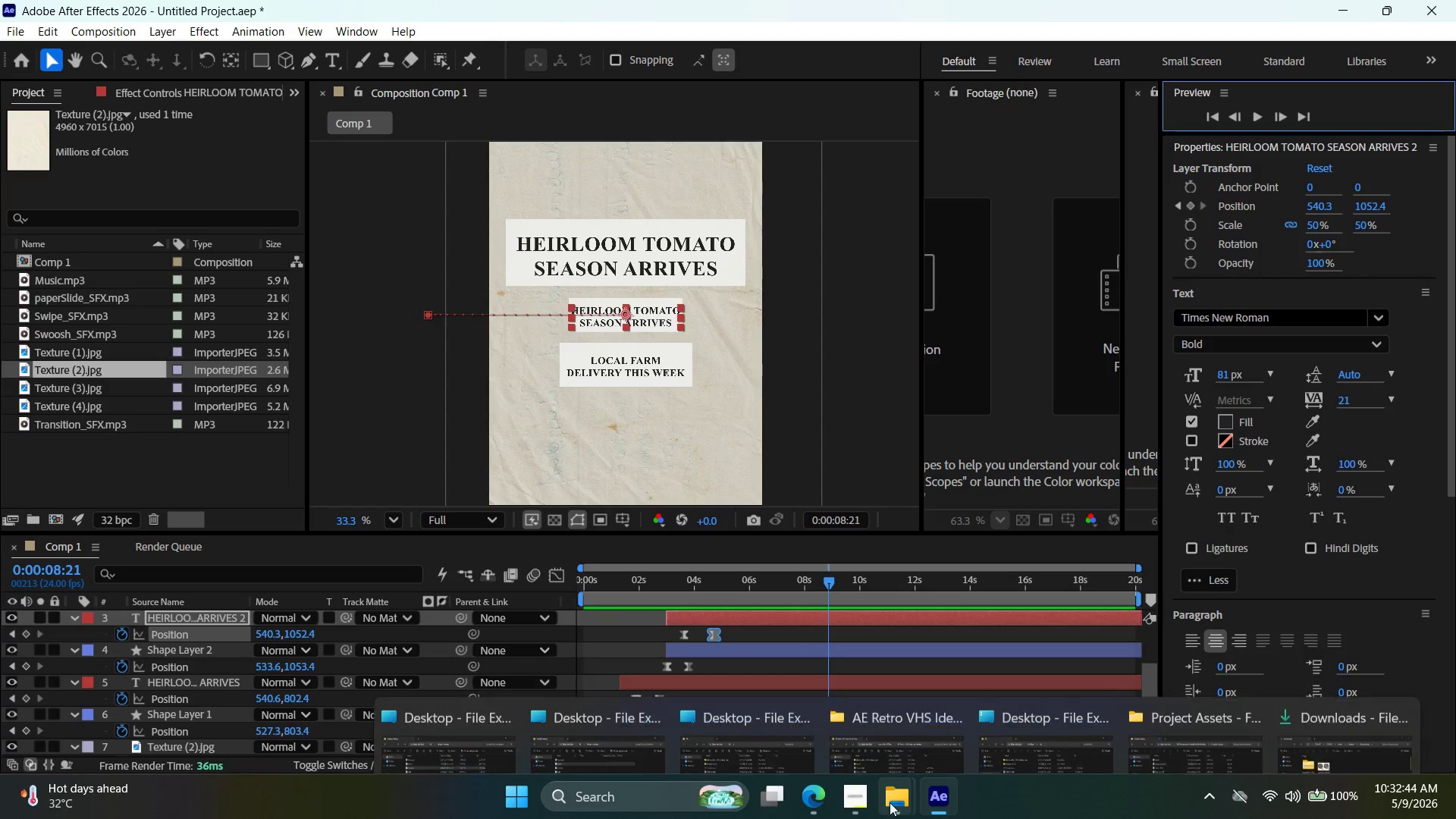 
left_click([833, 799])
 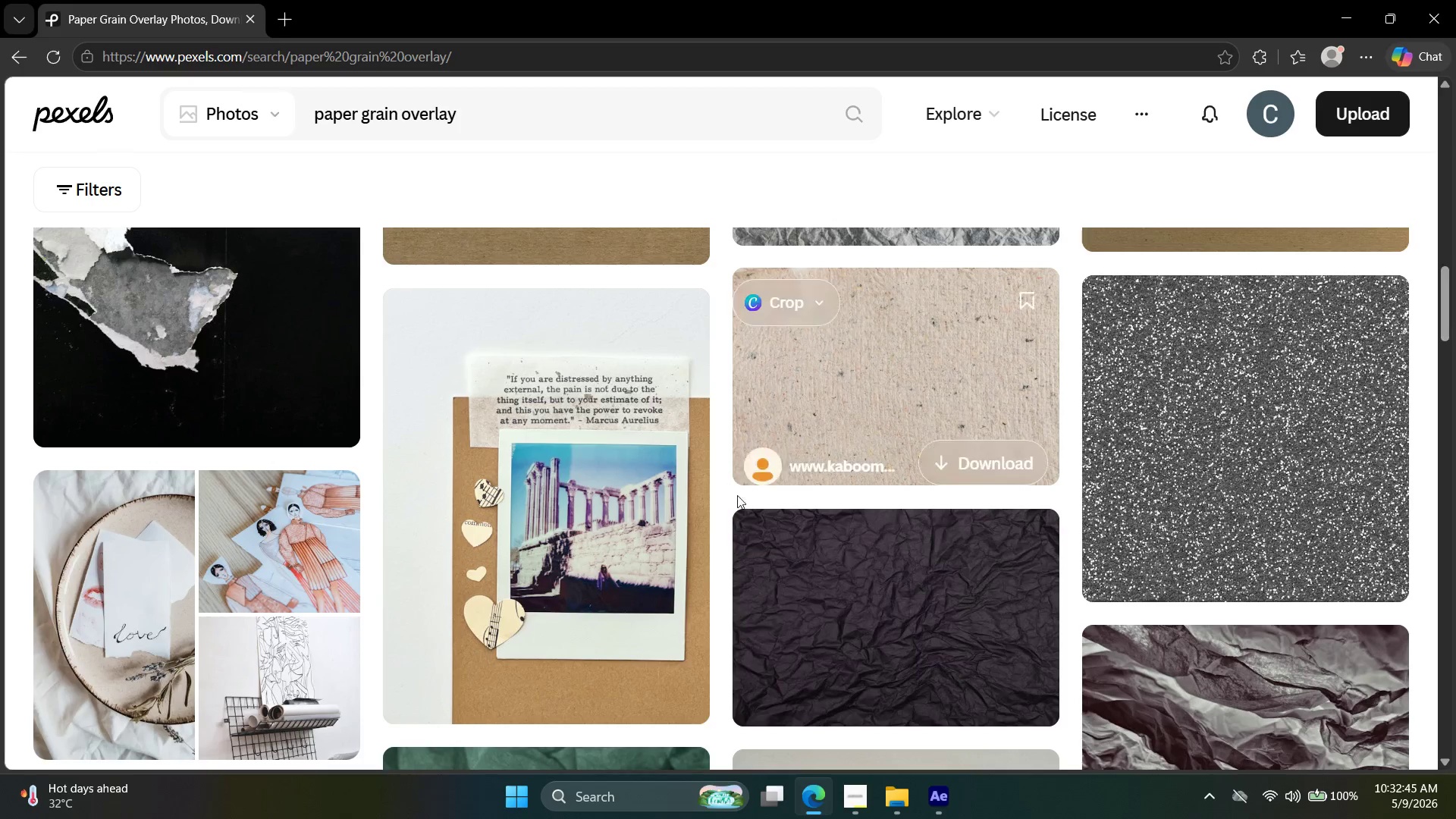 
scroll: coordinate [753, 588], scroll_direction: up, amount: 4.0
 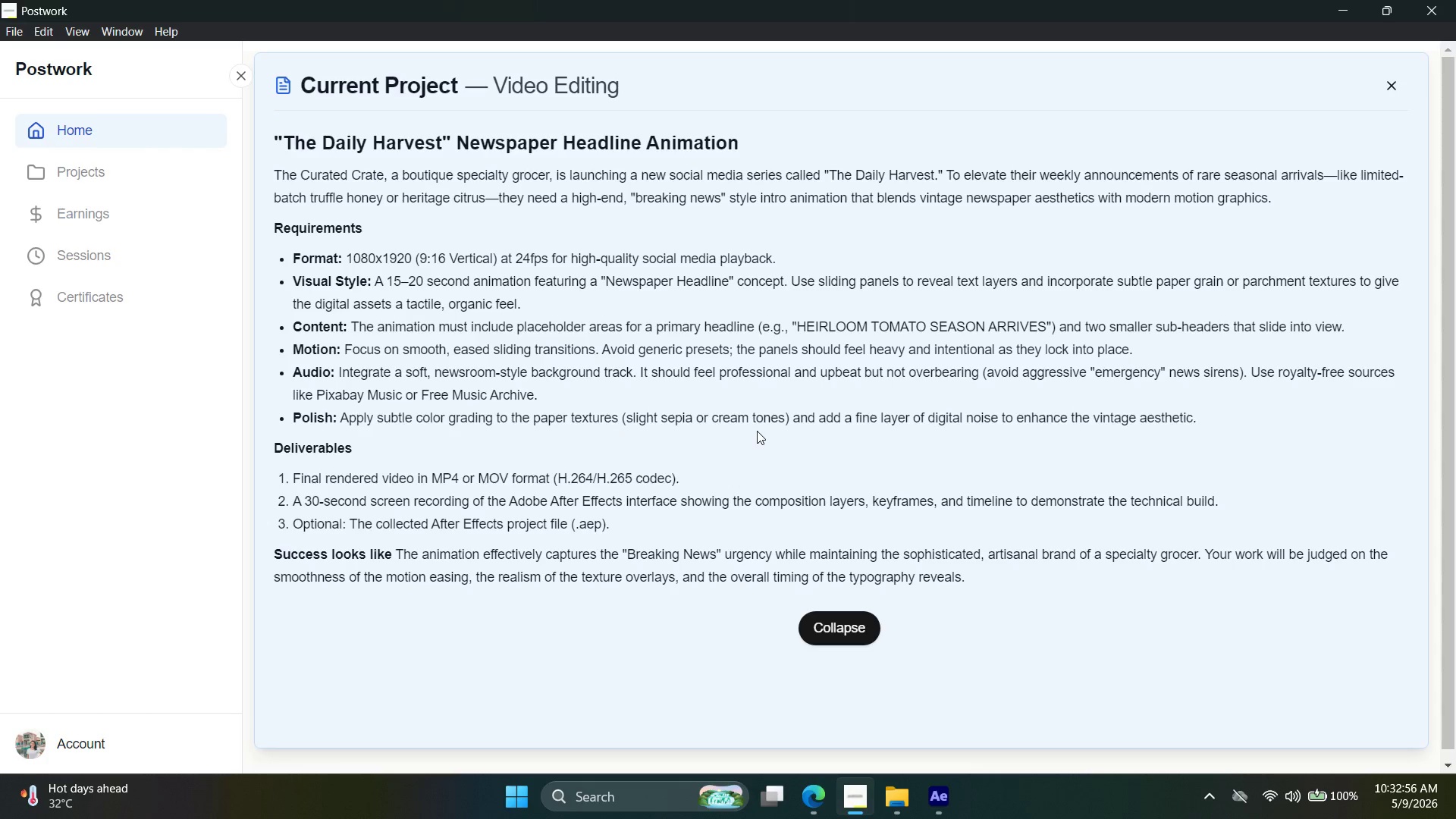 
wait(15.79)
 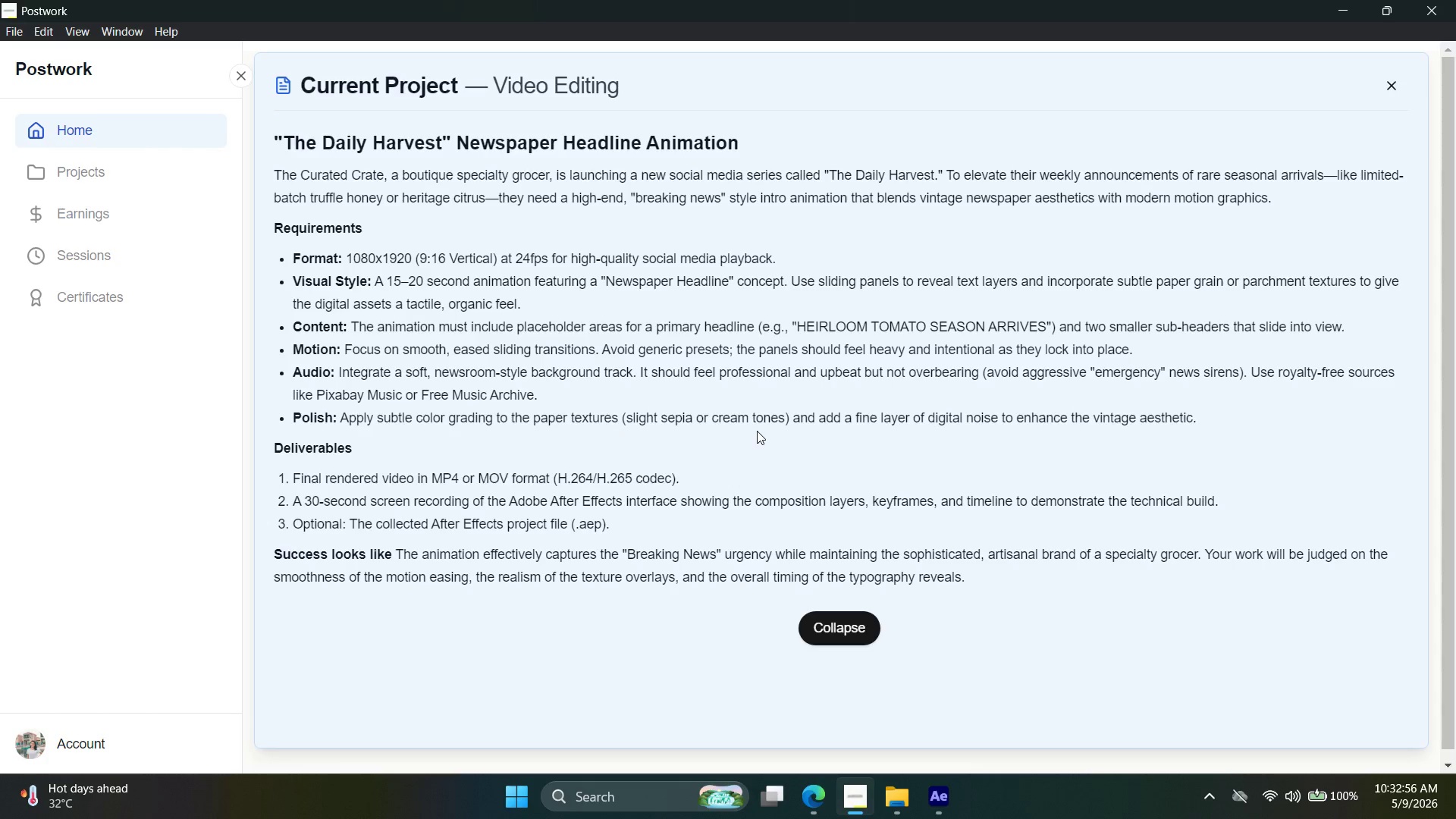 
left_click([947, 810])
 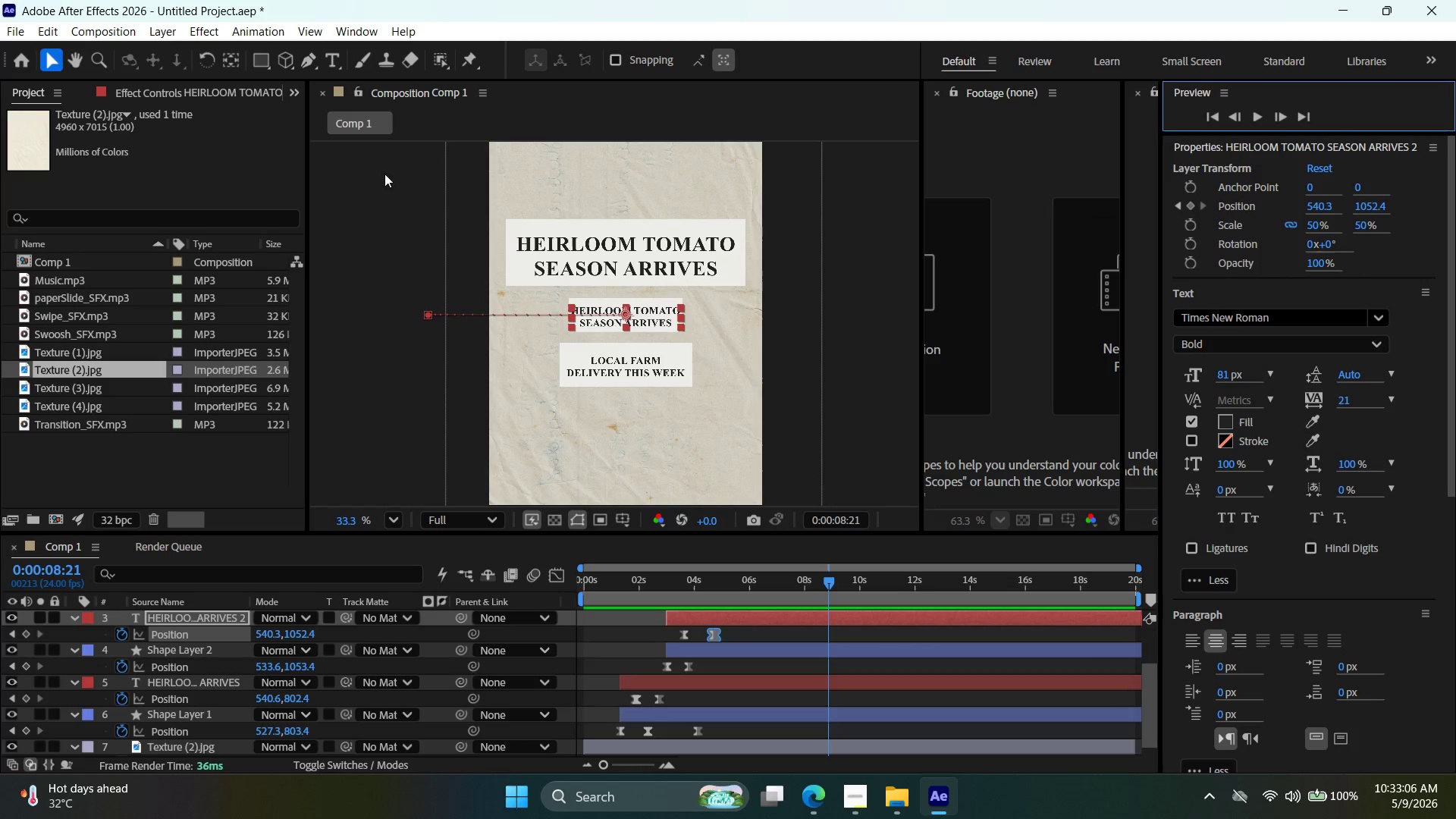 
wait(6.3)
 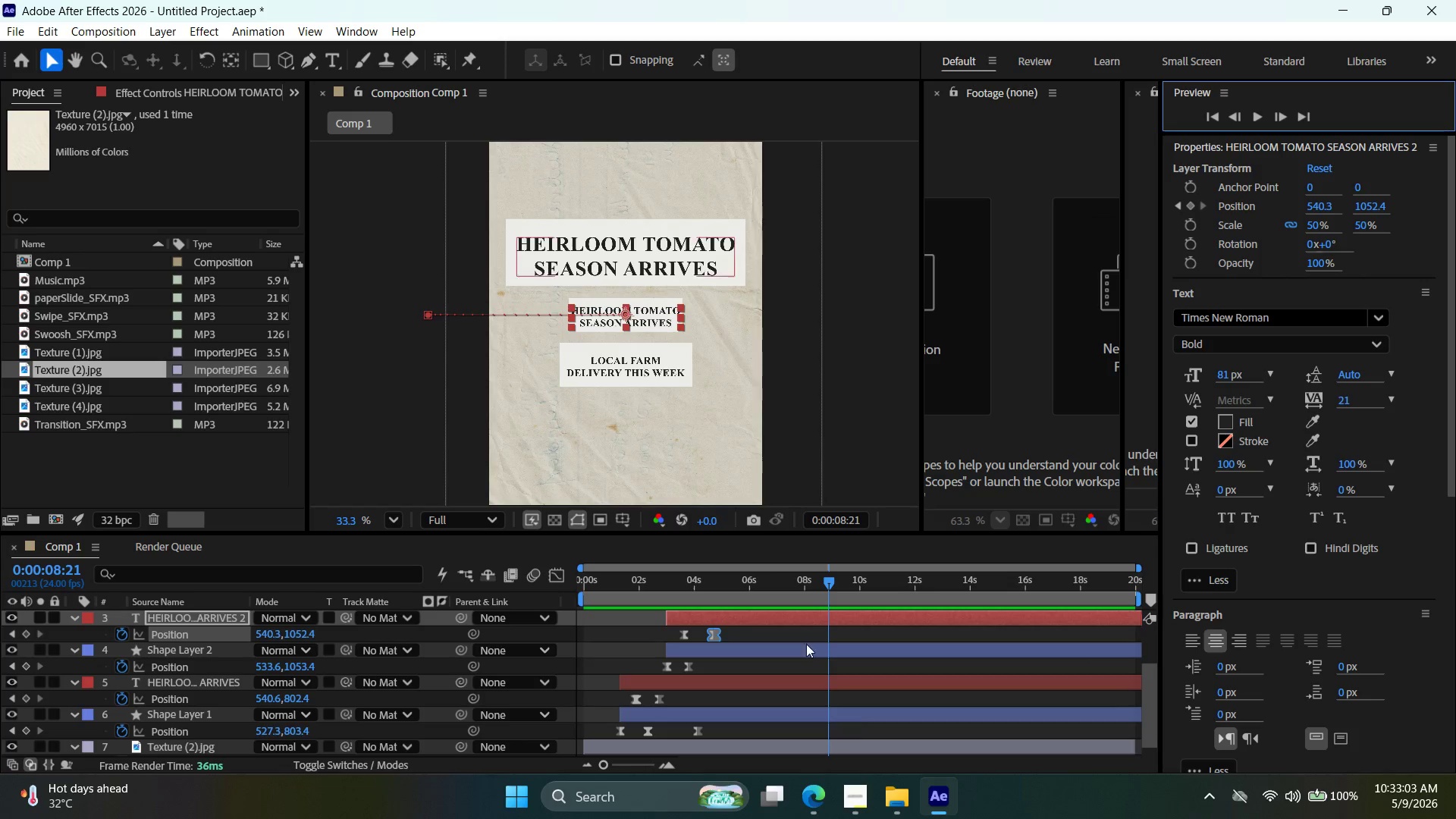 
left_click([191, 30])
 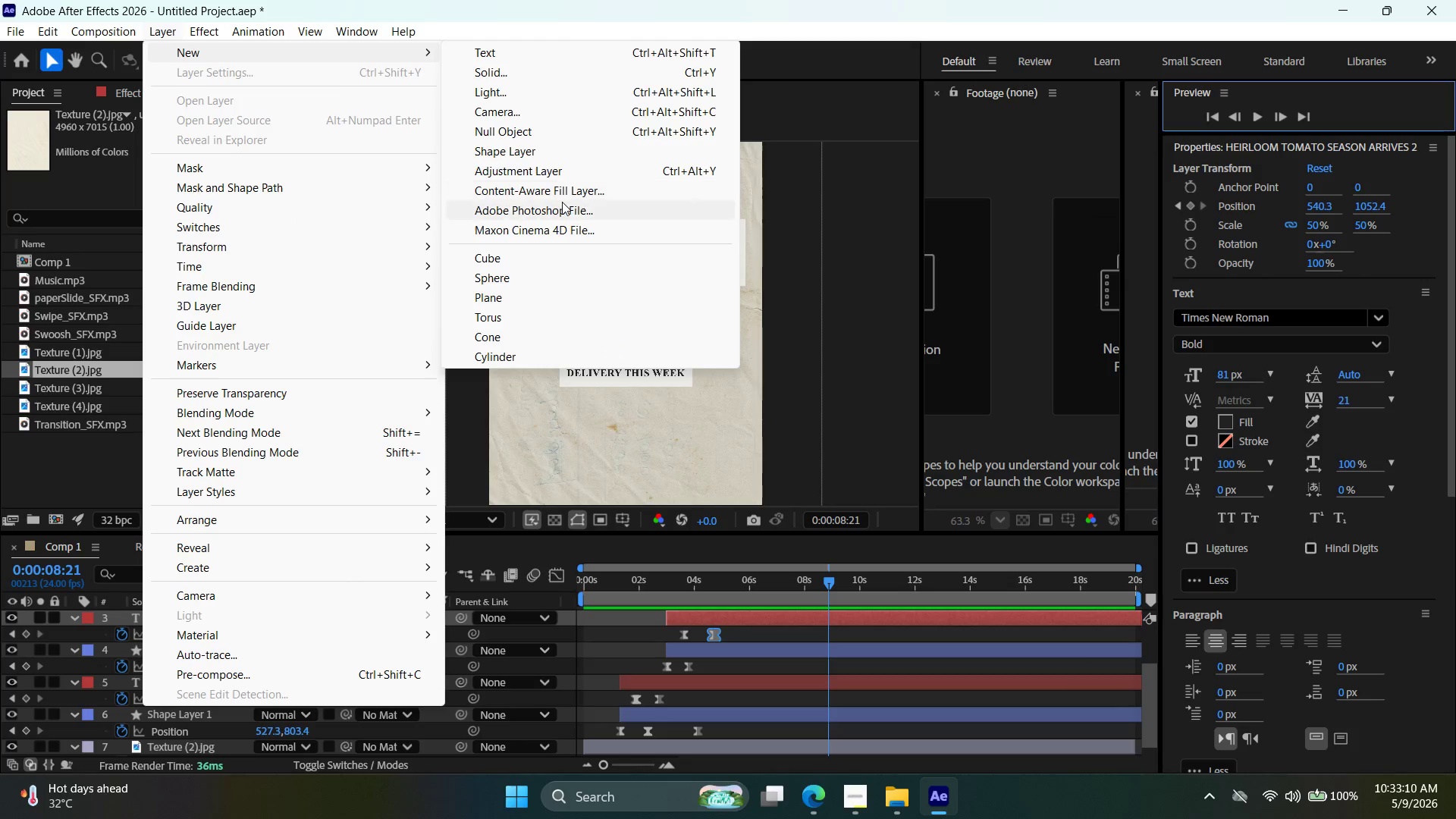 
left_click([567, 175])
 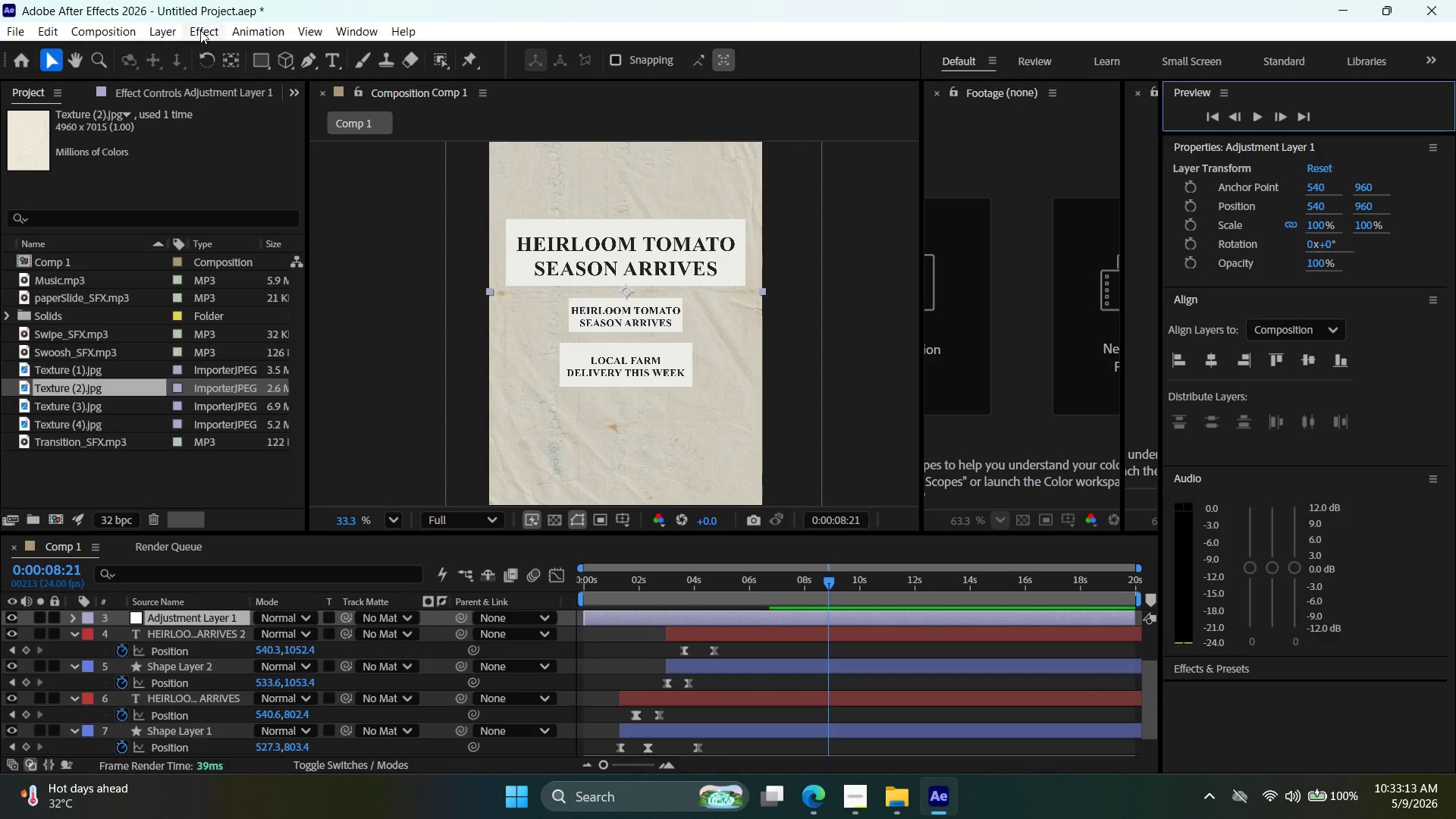 
left_click([158, 30])
 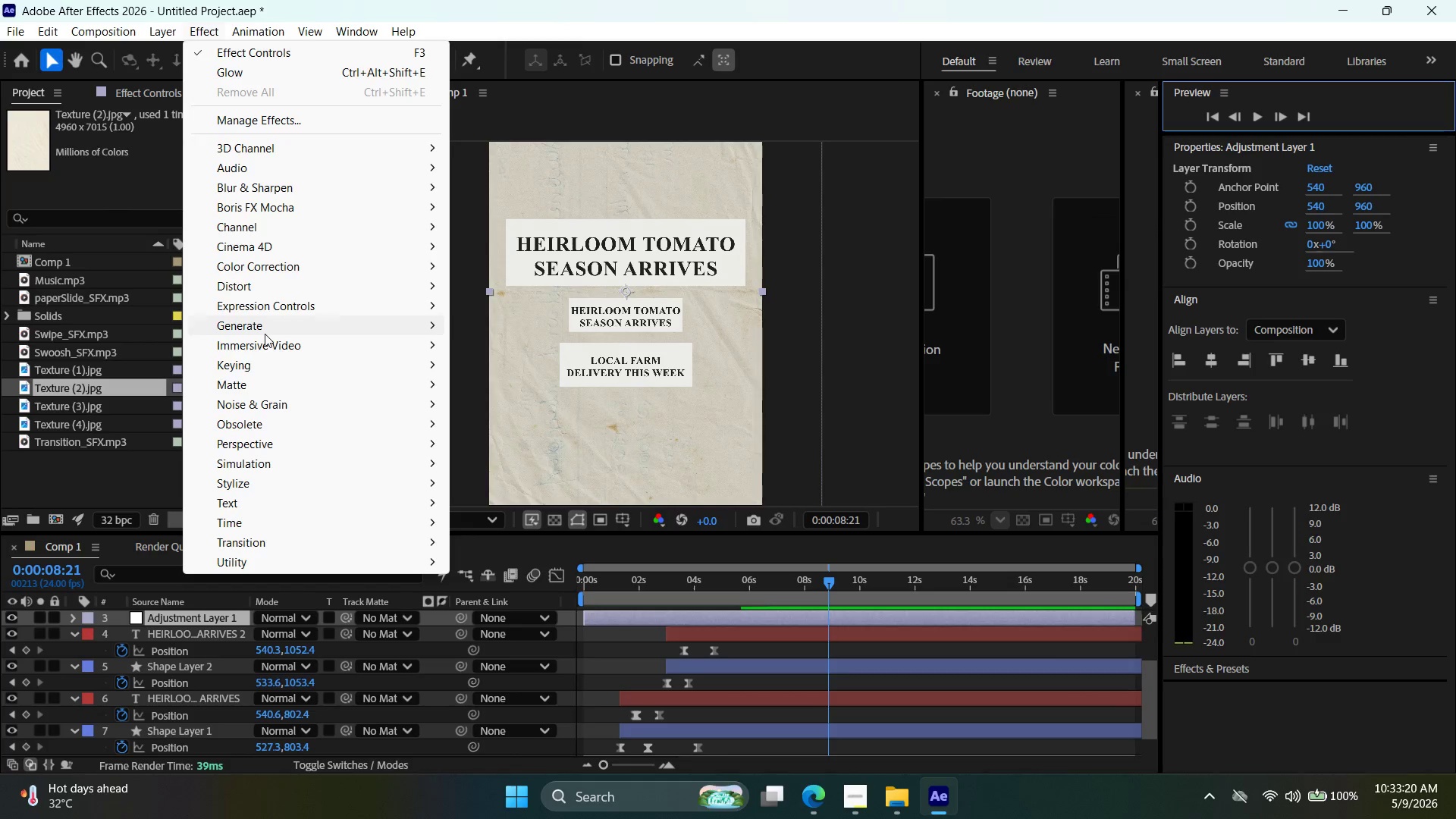 
wait(10.97)
 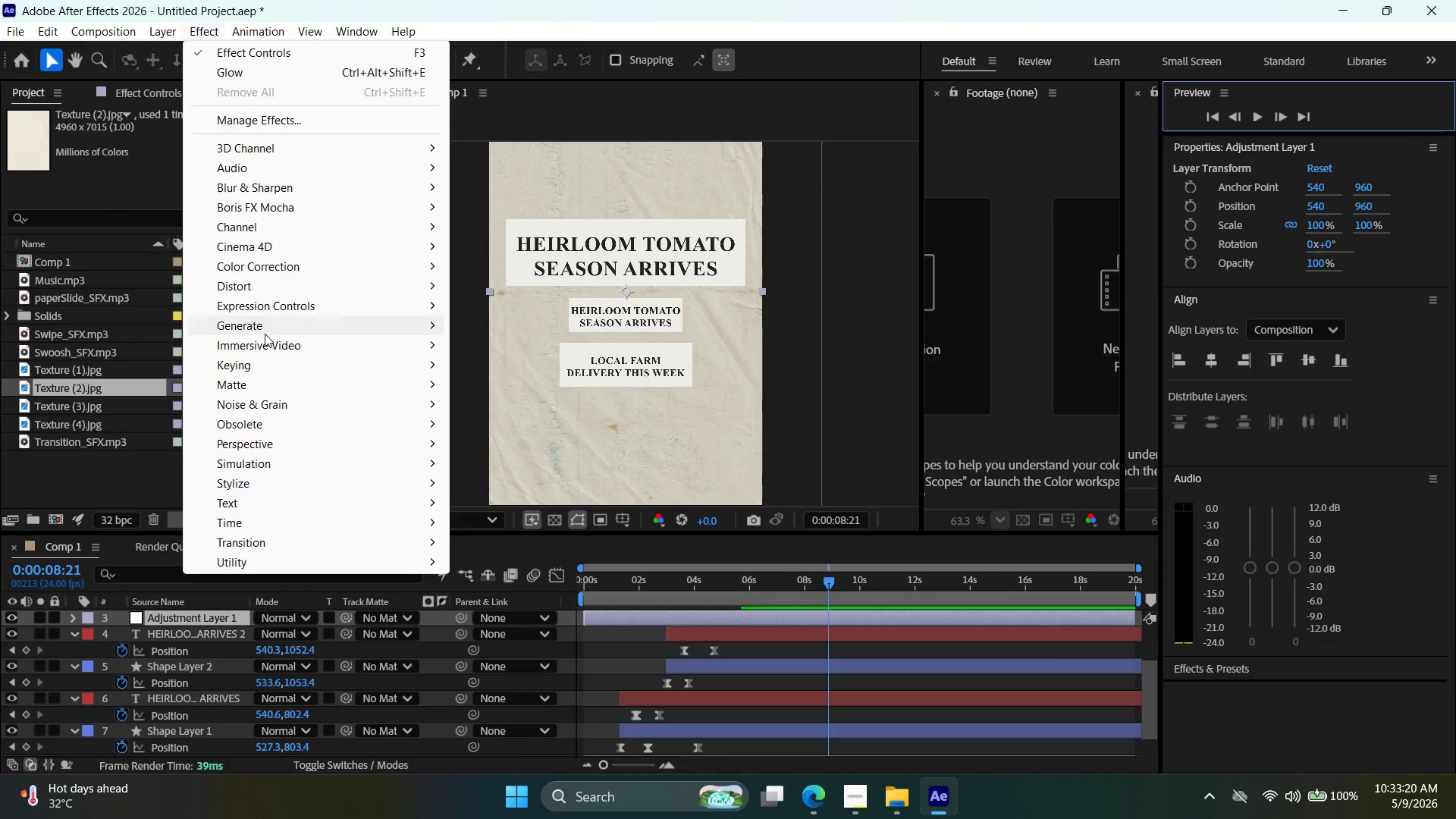 
left_click([546, 519])
 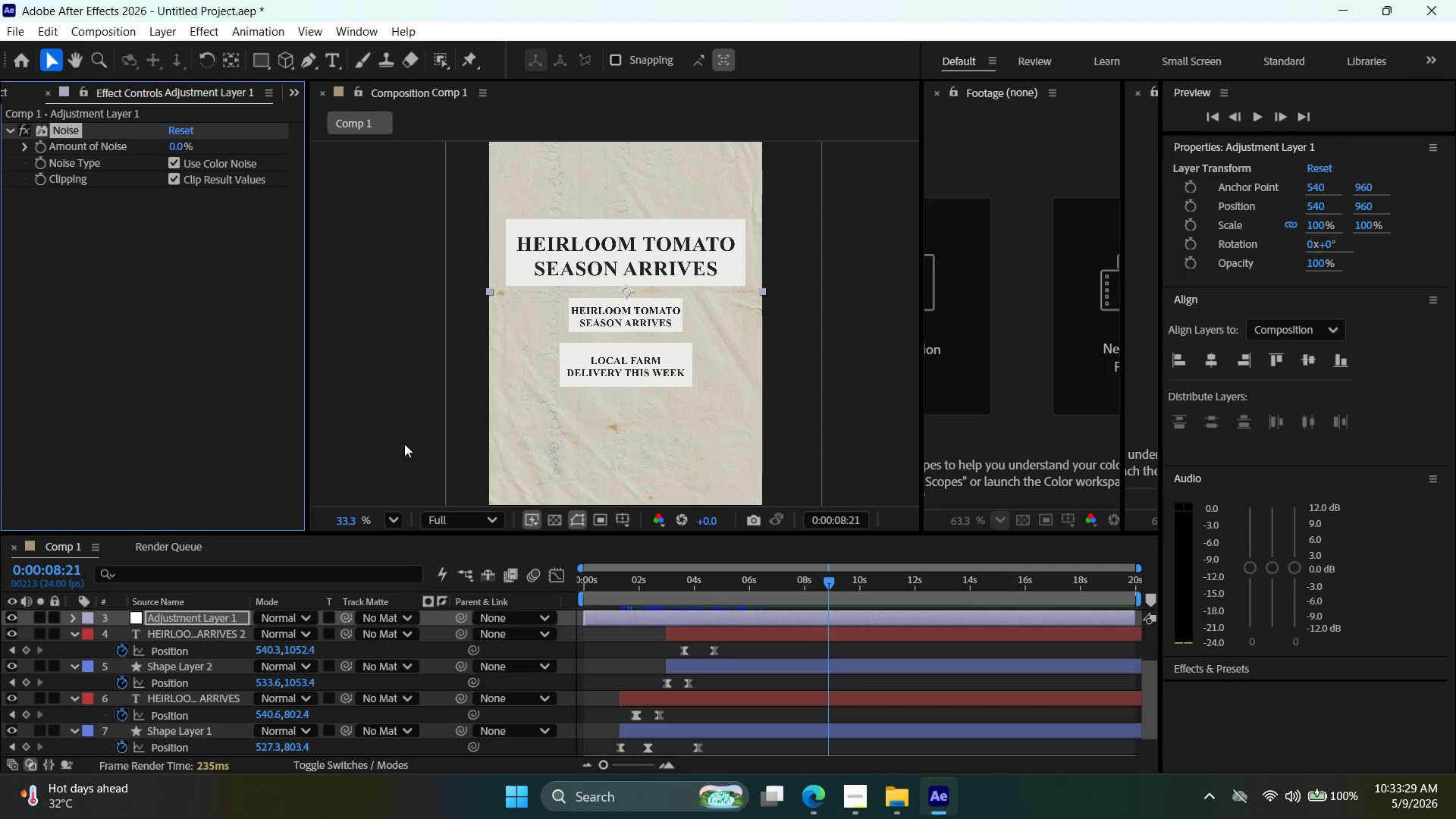 
wait(6.05)
 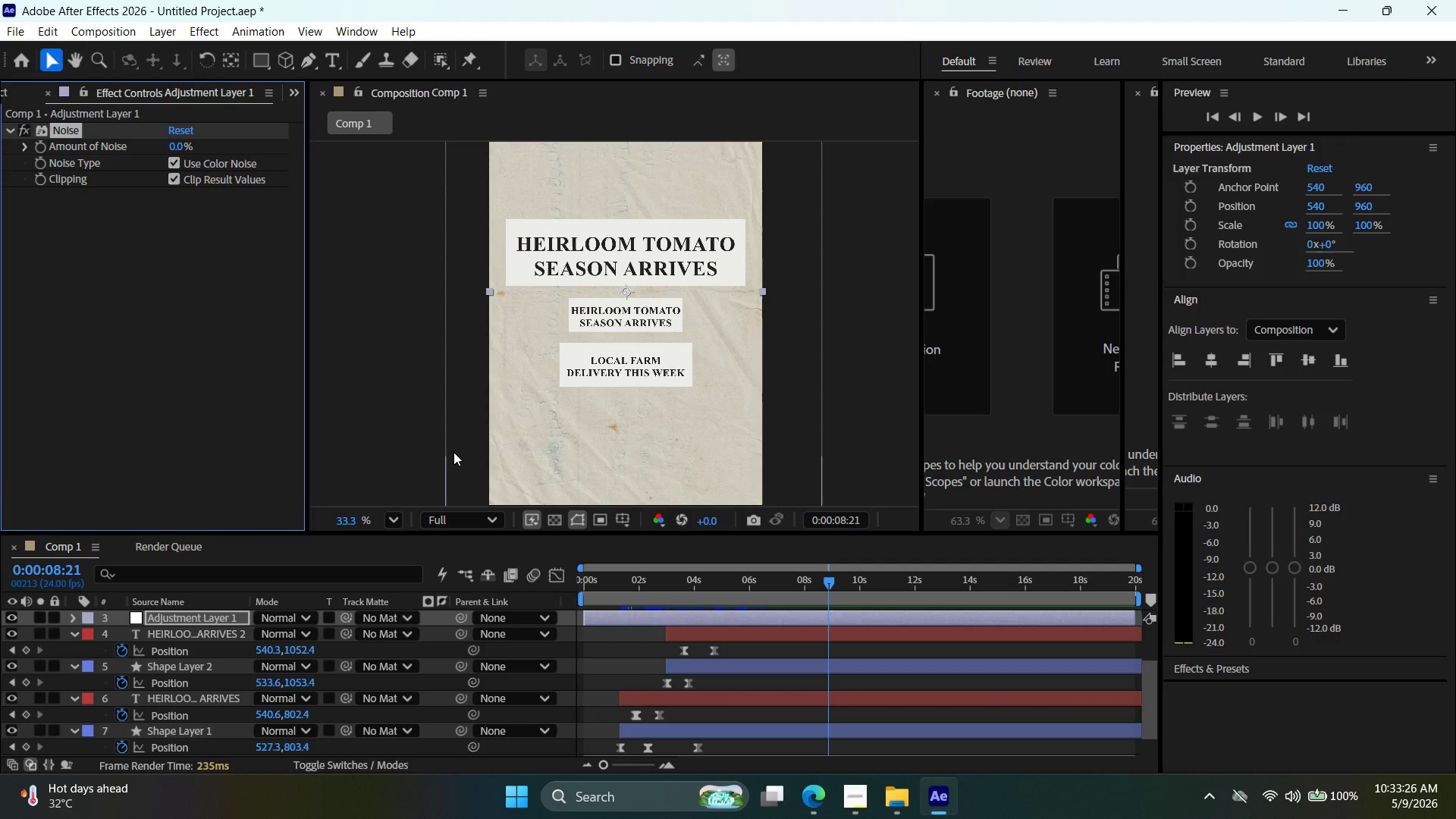 
left_click_drag(start_coordinate=[176, 149], to_coordinate=[197, 163])
 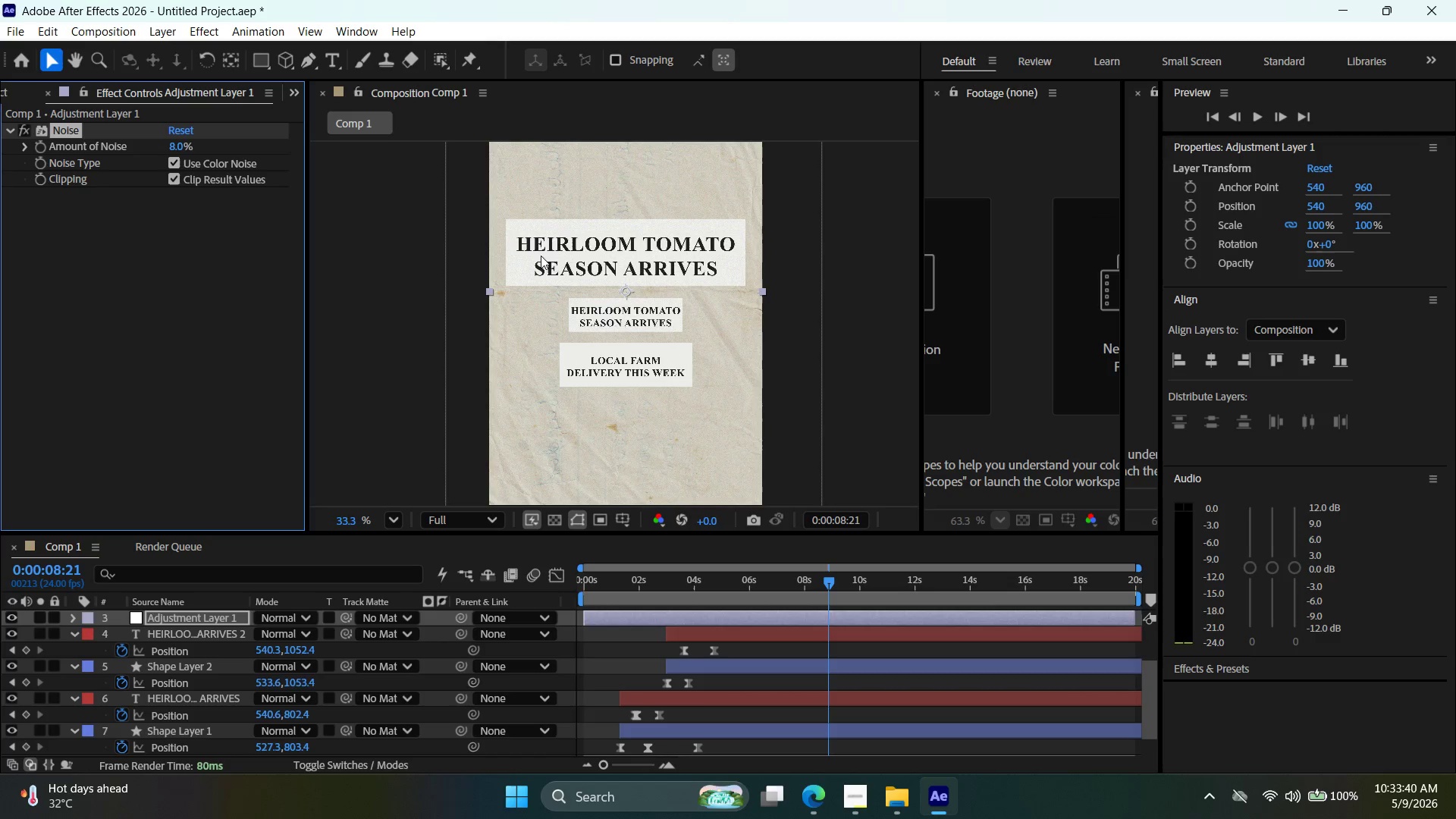 
hold_key(key=AltLeft, duration=2.39)
scroll: coordinate [547, 216], scroll_direction: up, amount: 11.0
 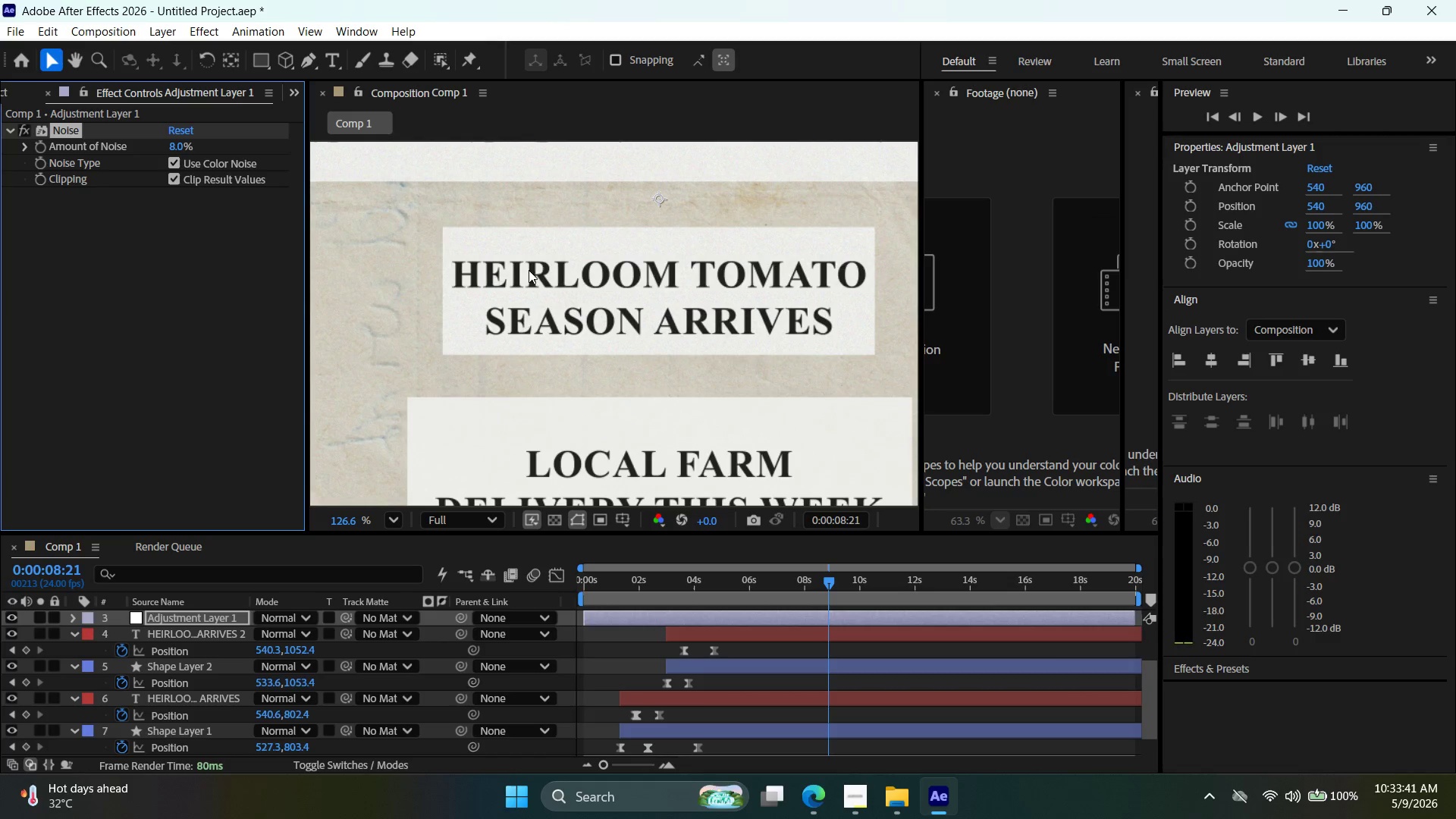 
hold_key(key=Space, duration=1.03)
 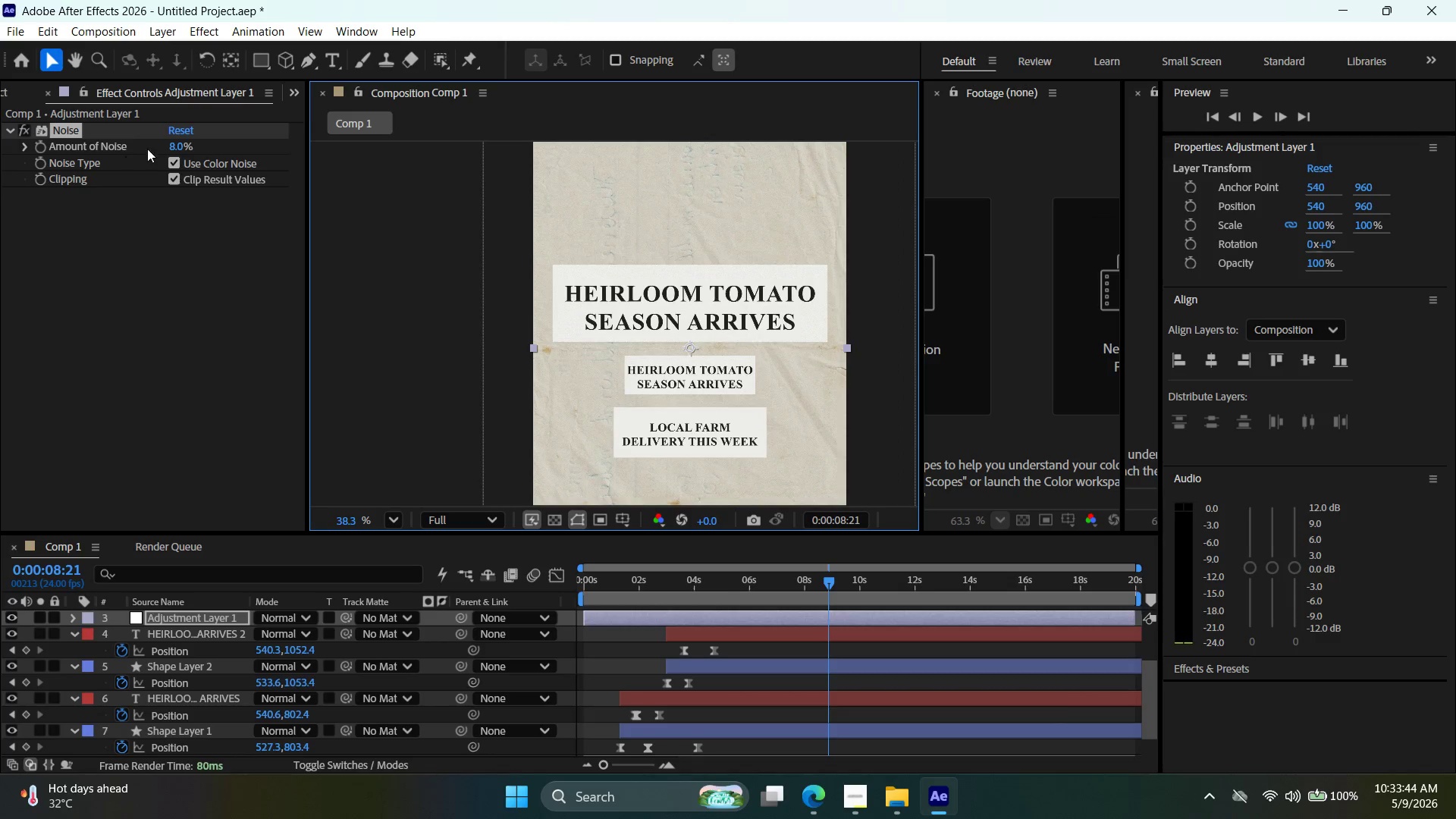 
scroll: coordinate [528, 300], scroll_direction: down, amount: 9.0
 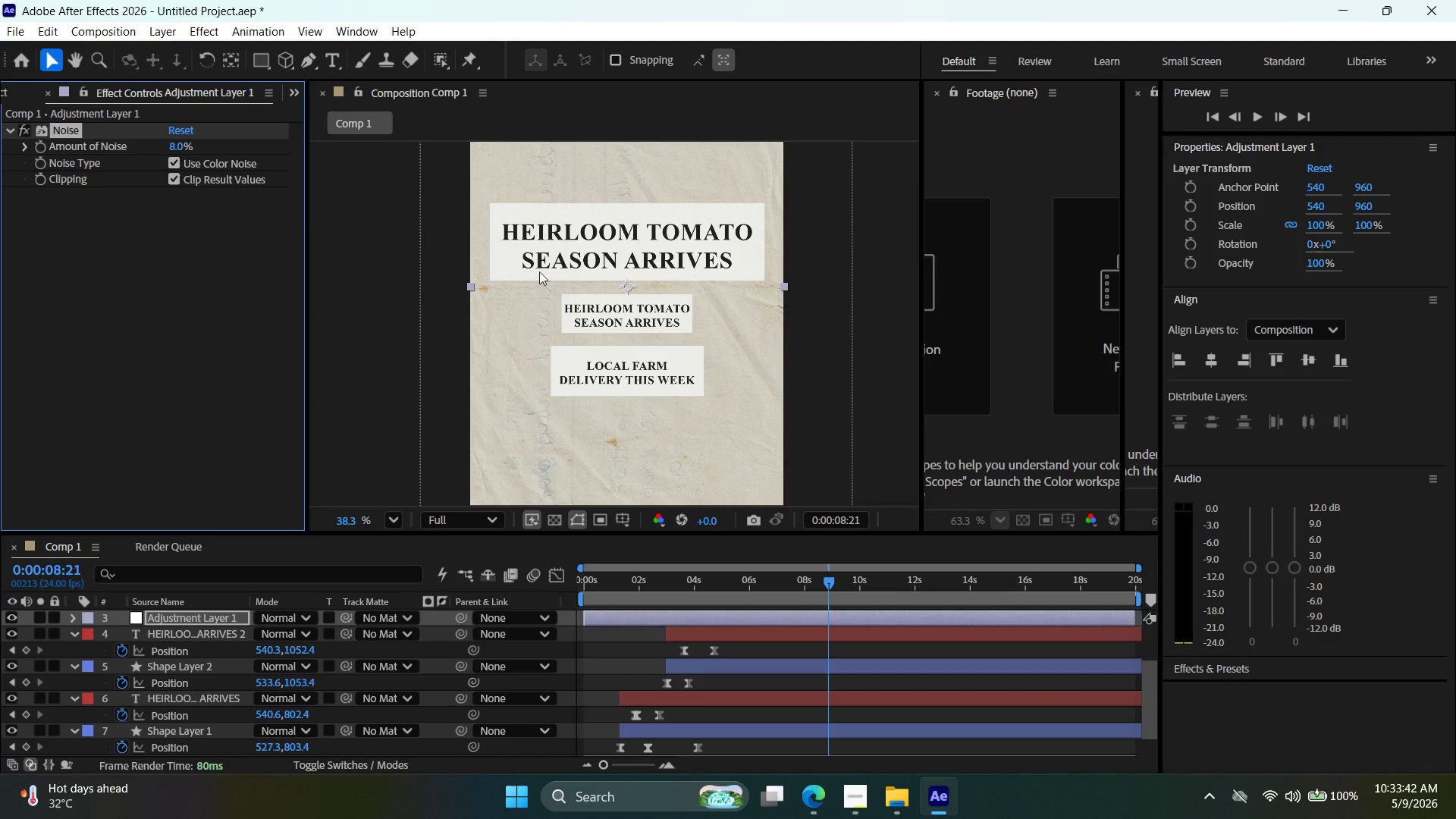 
left_click_drag(start_coordinate=[544, 261], to_coordinate=[607, 322])
 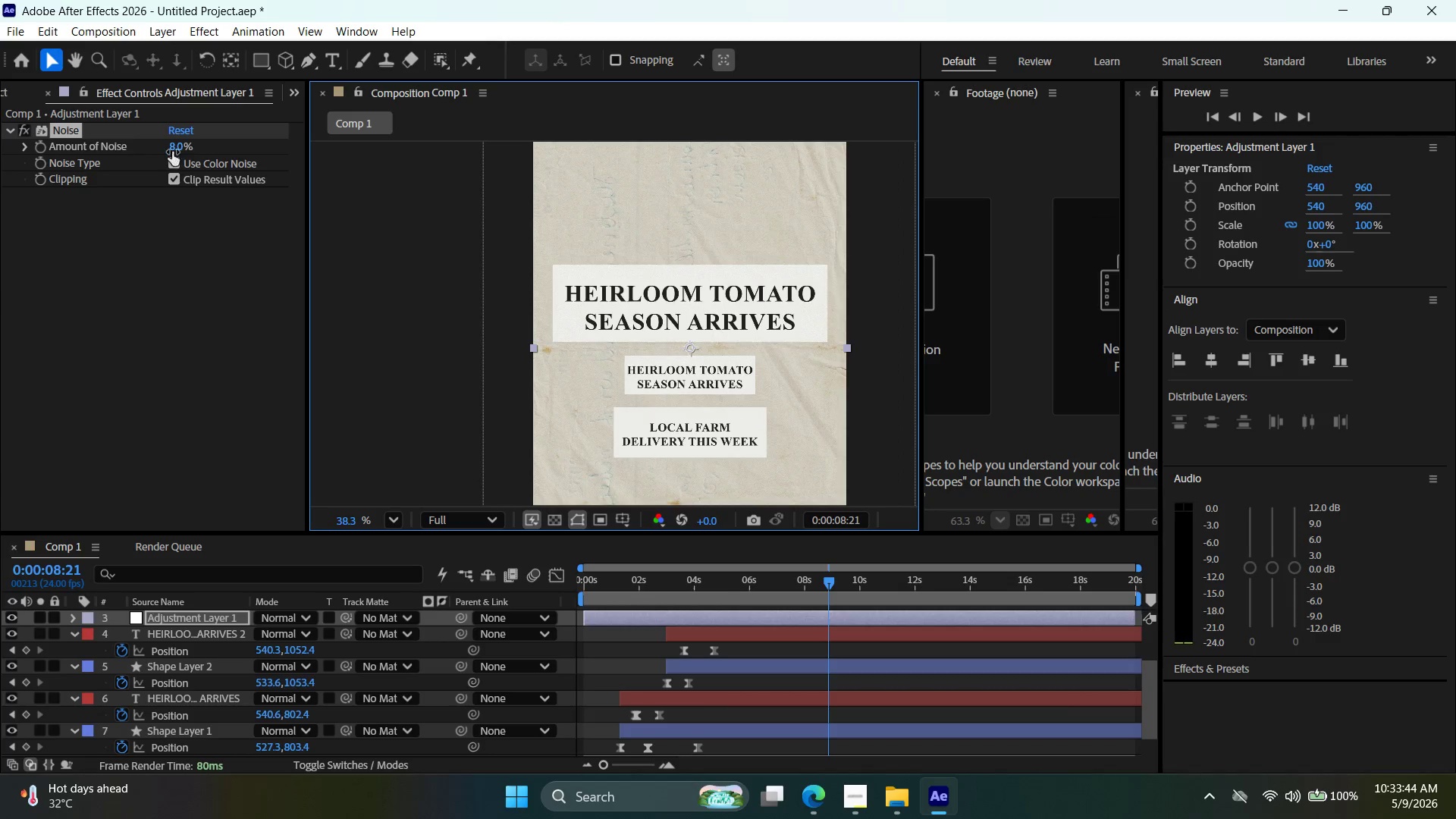 
left_click_drag(start_coordinate=[176, 149], to_coordinate=[180, 149])
 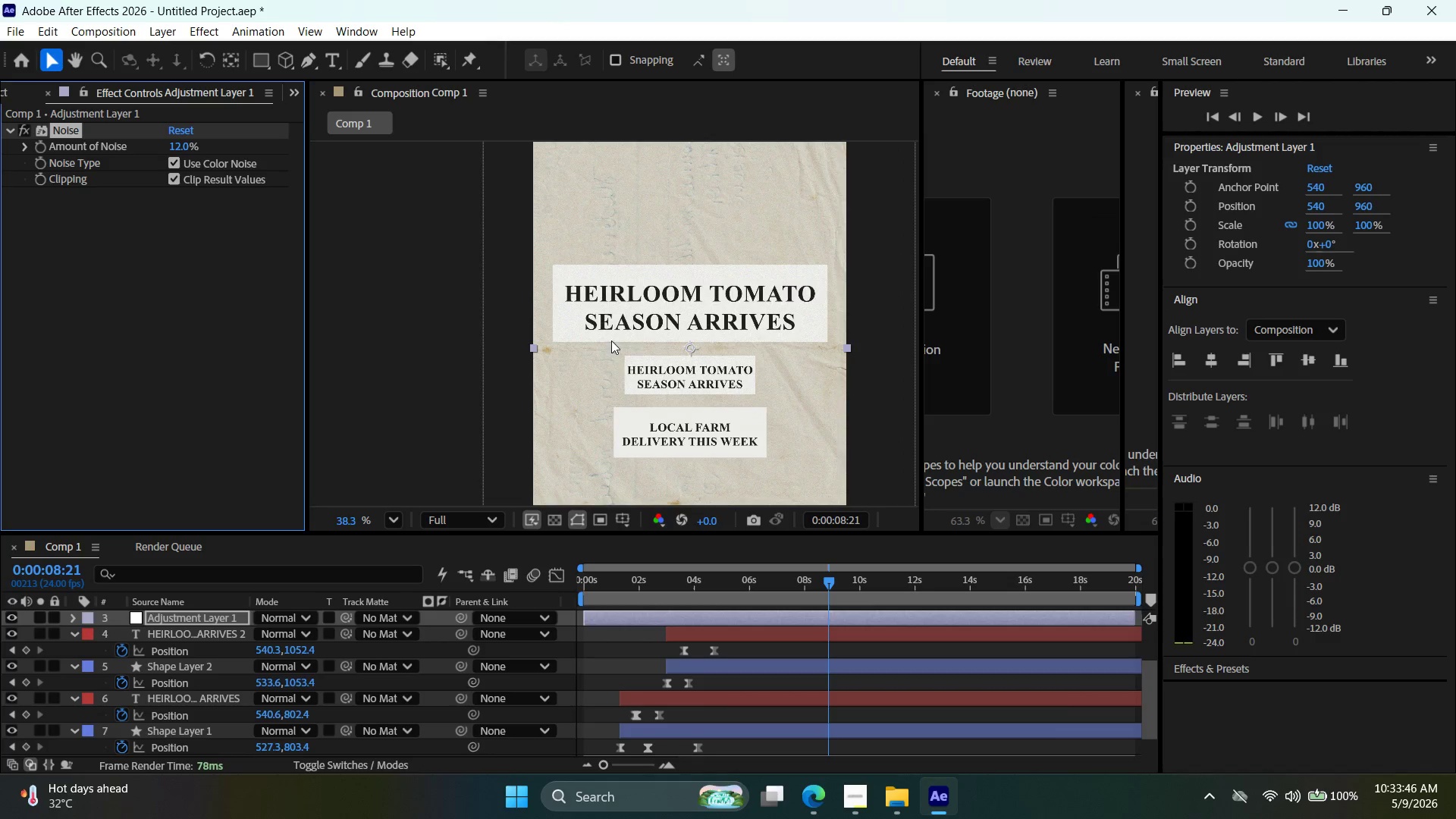 
key(Alt+AltLeft)
 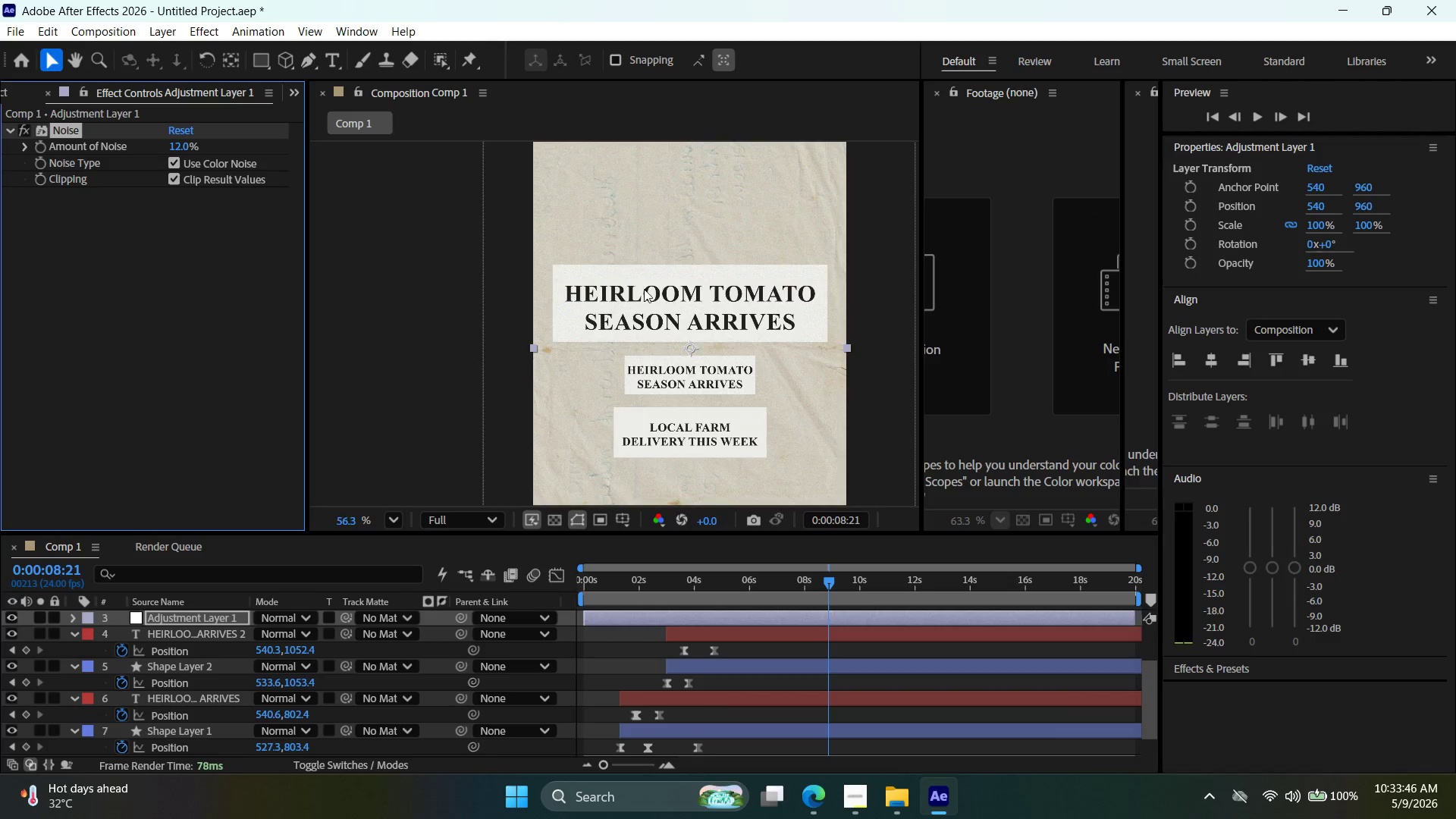 
scroll: coordinate [643, 289], scroll_direction: up, amount: 5.0
 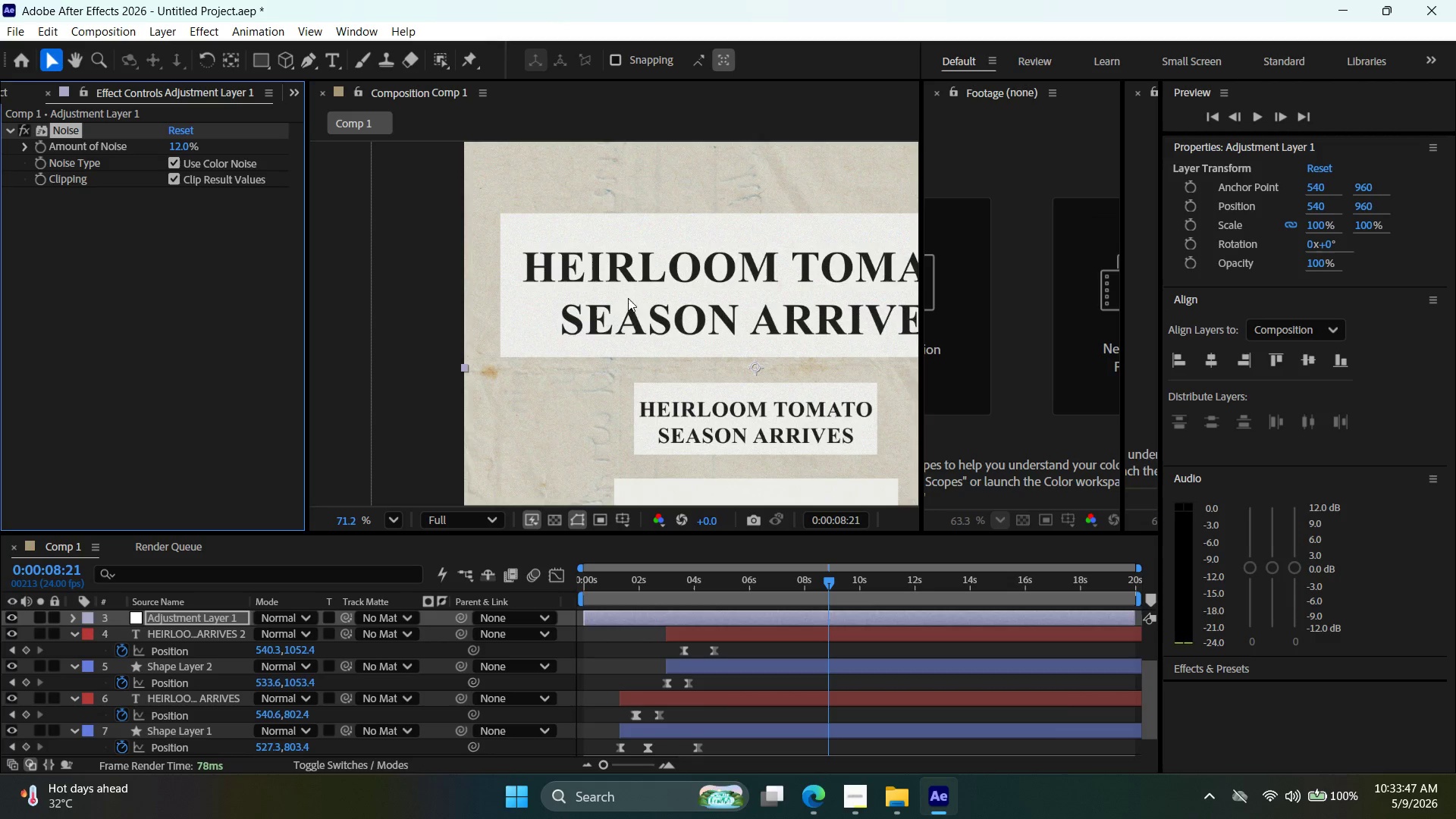 
key(Alt+AltLeft)
 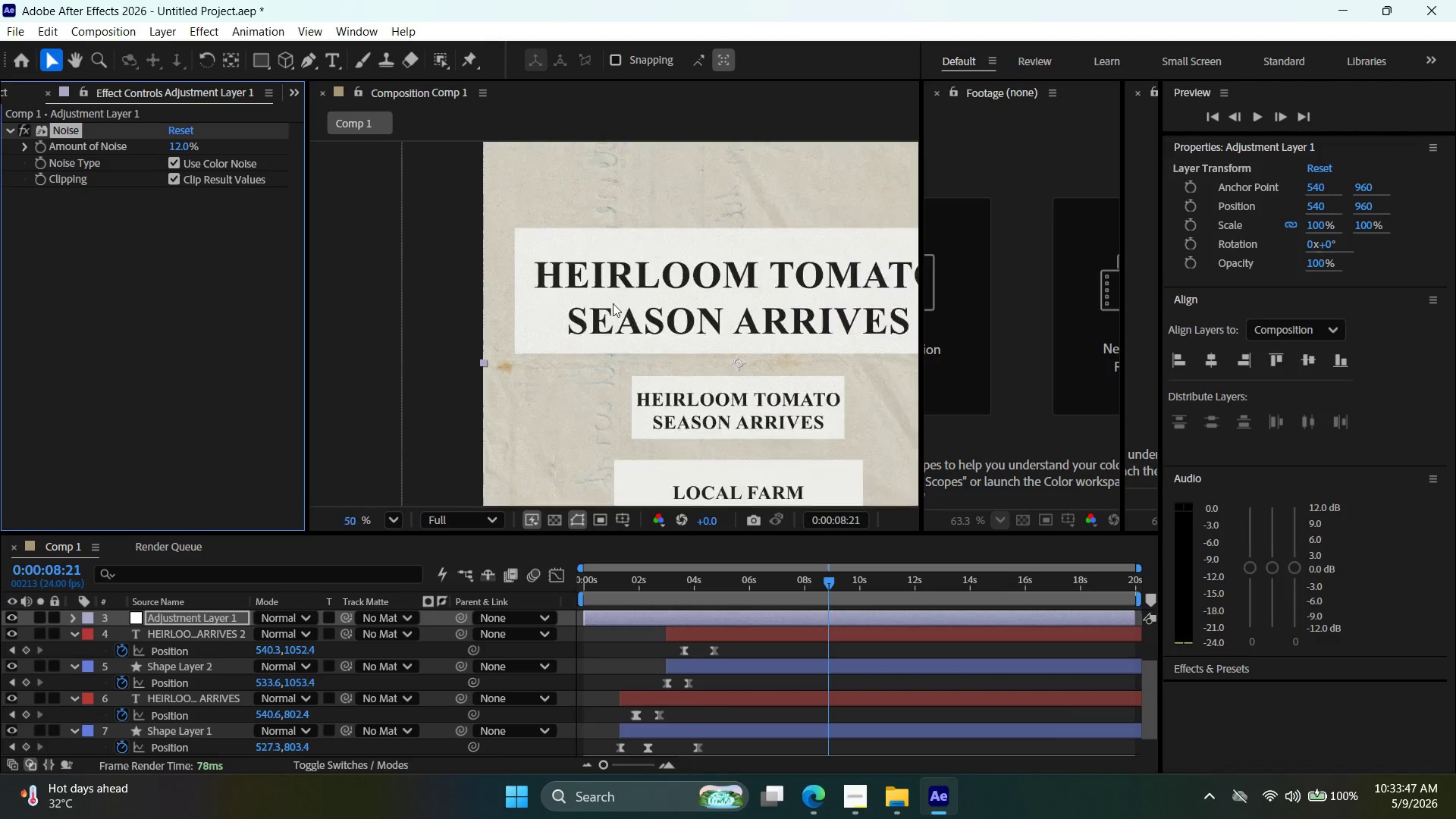 
hold_key(key=Space, duration=0.59)
 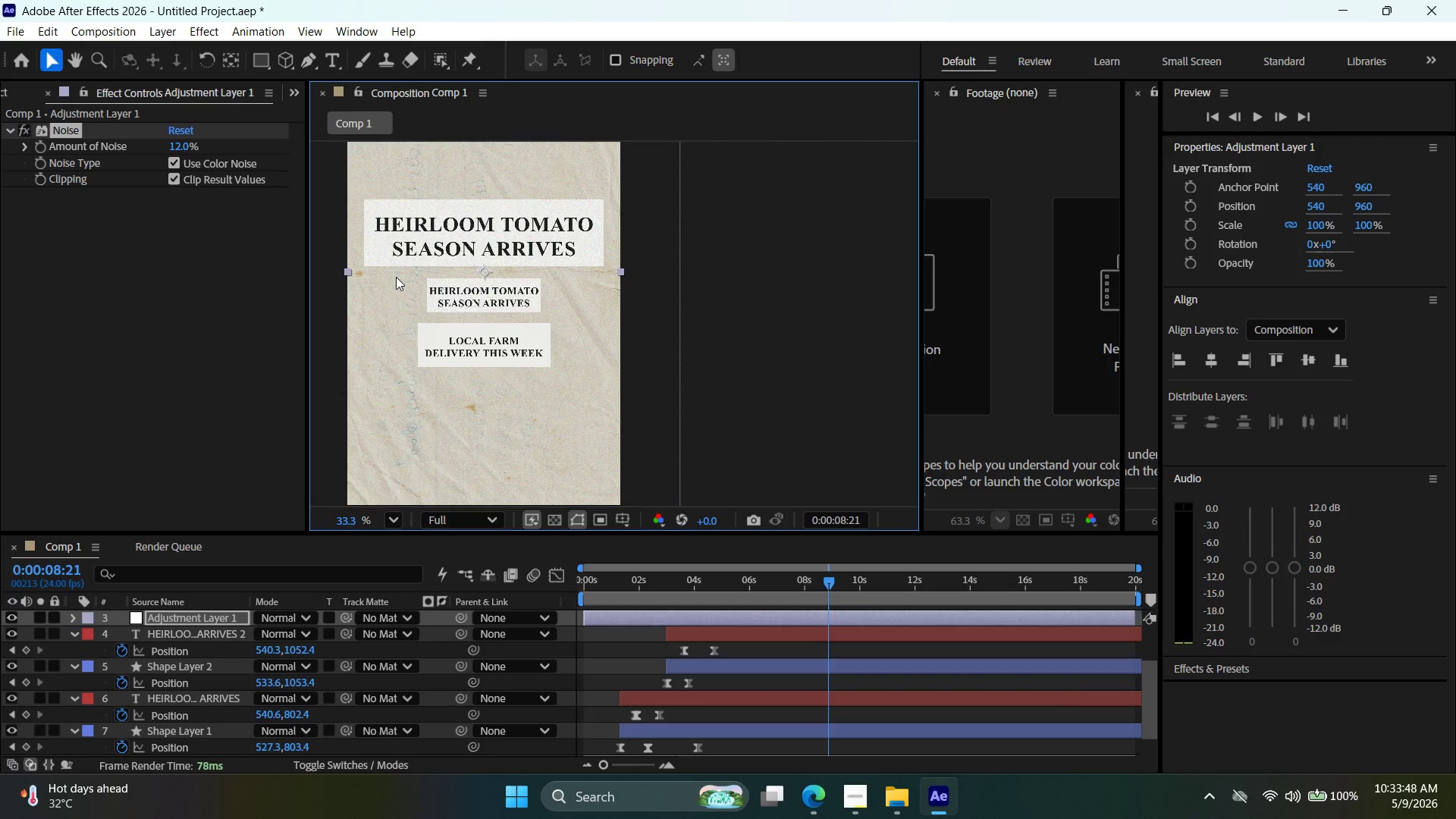 
scroll: coordinate [610, 303], scroll_direction: down, amount: 6.0
 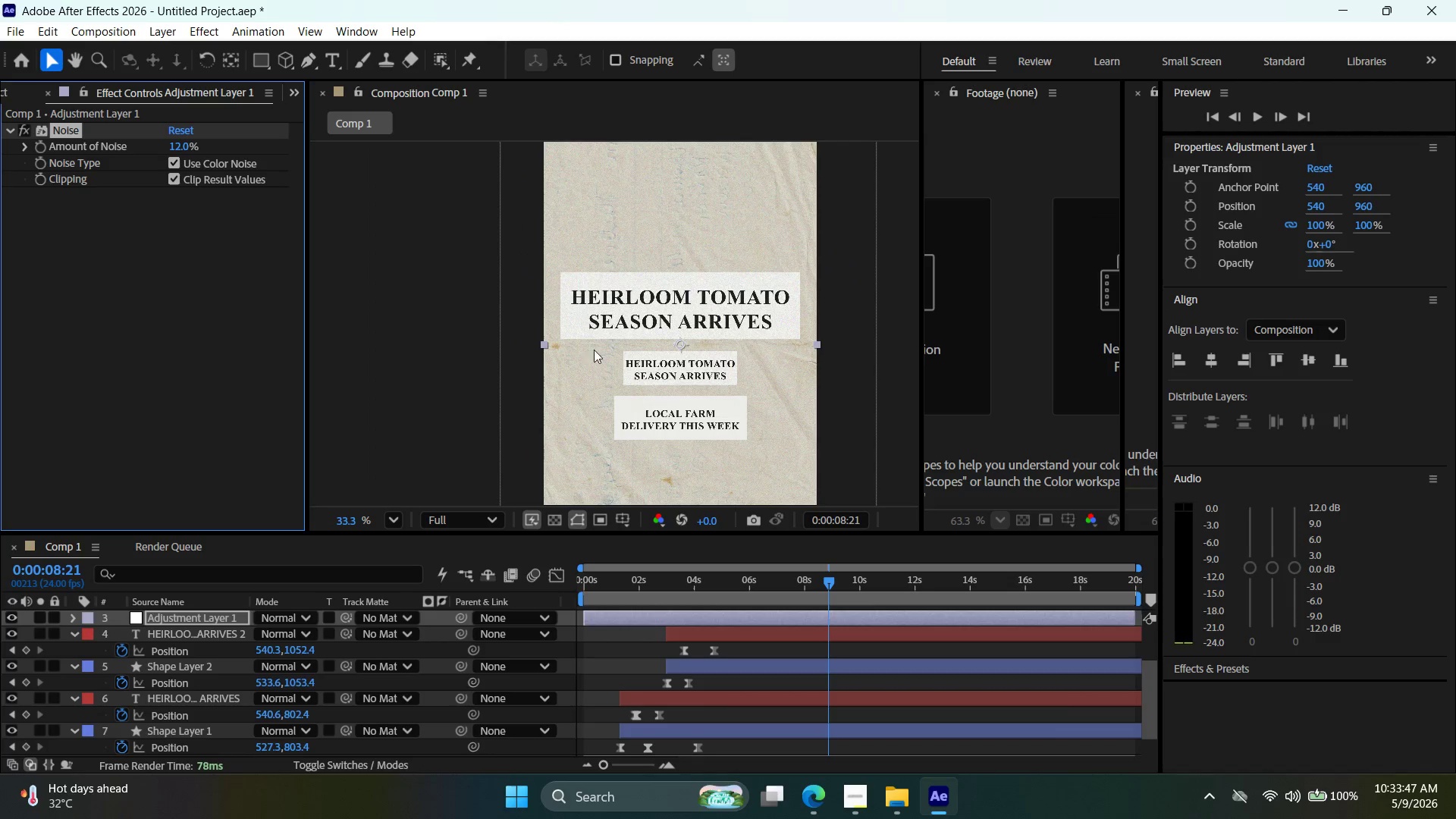 
left_click_drag(start_coordinate=[592, 352], to_coordinate=[396, 279])
 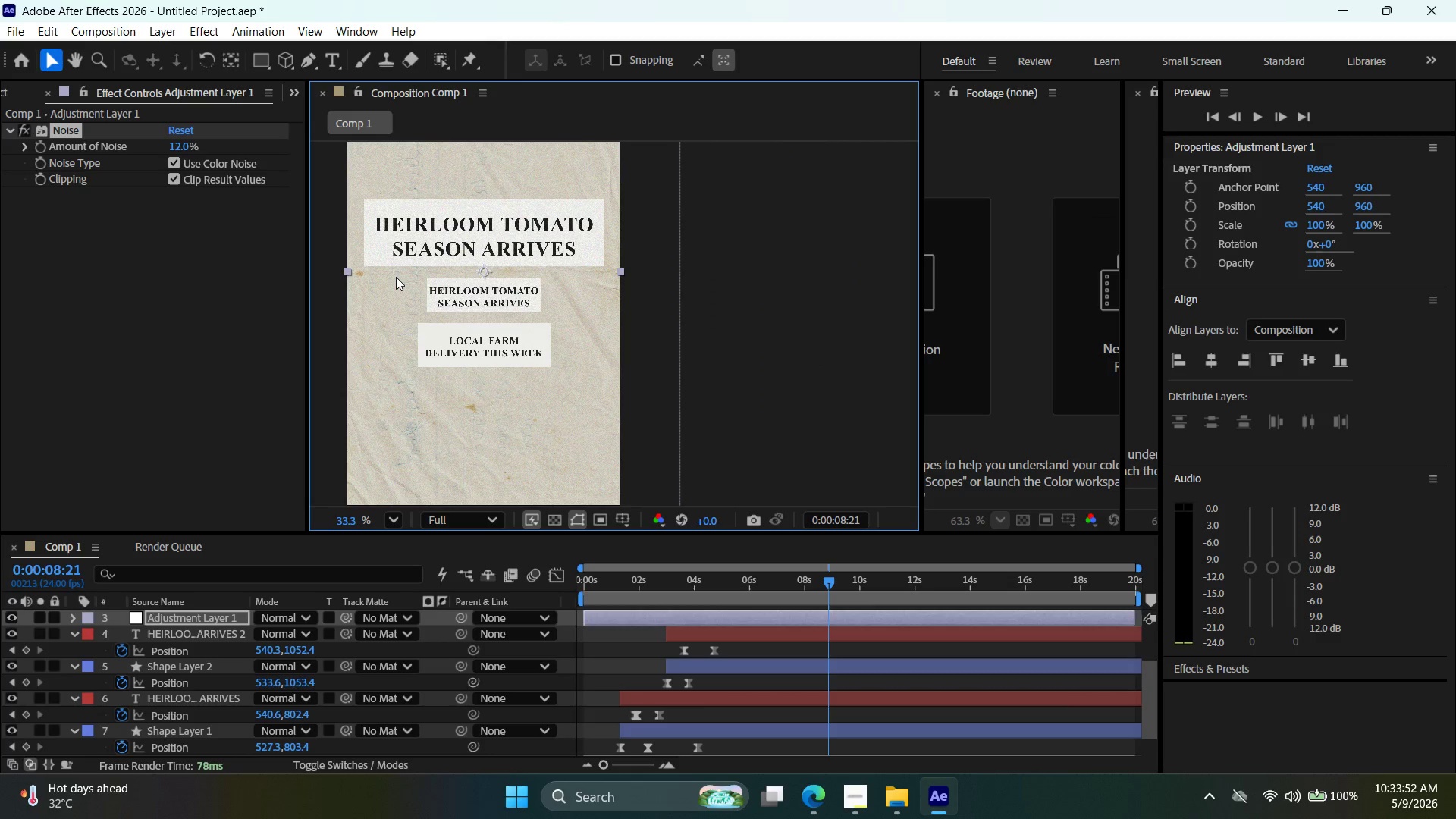 
scroll: coordinate [672, 297], scroll_direction: down, amount: 4.0
 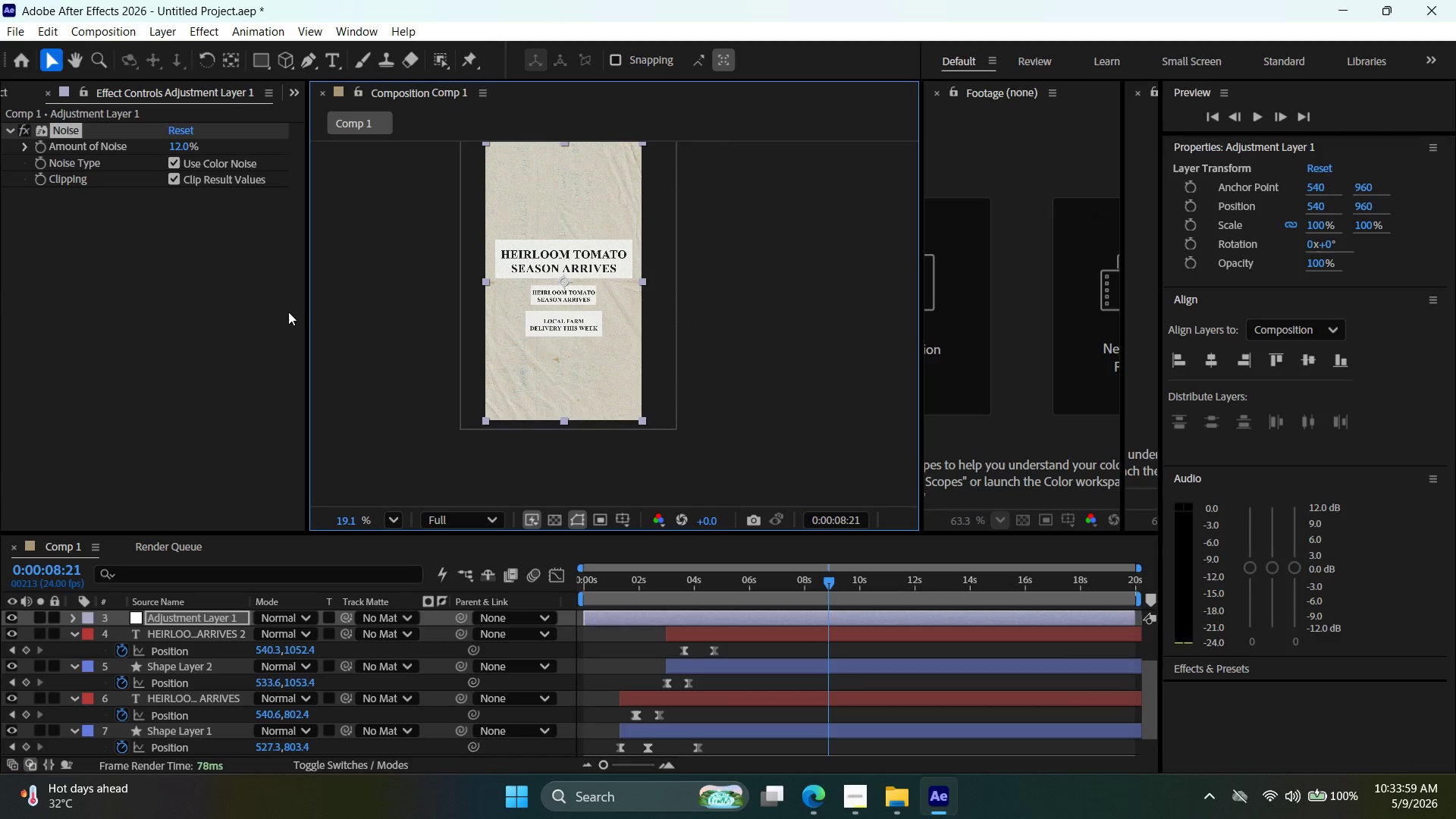 
wait(10.19)
 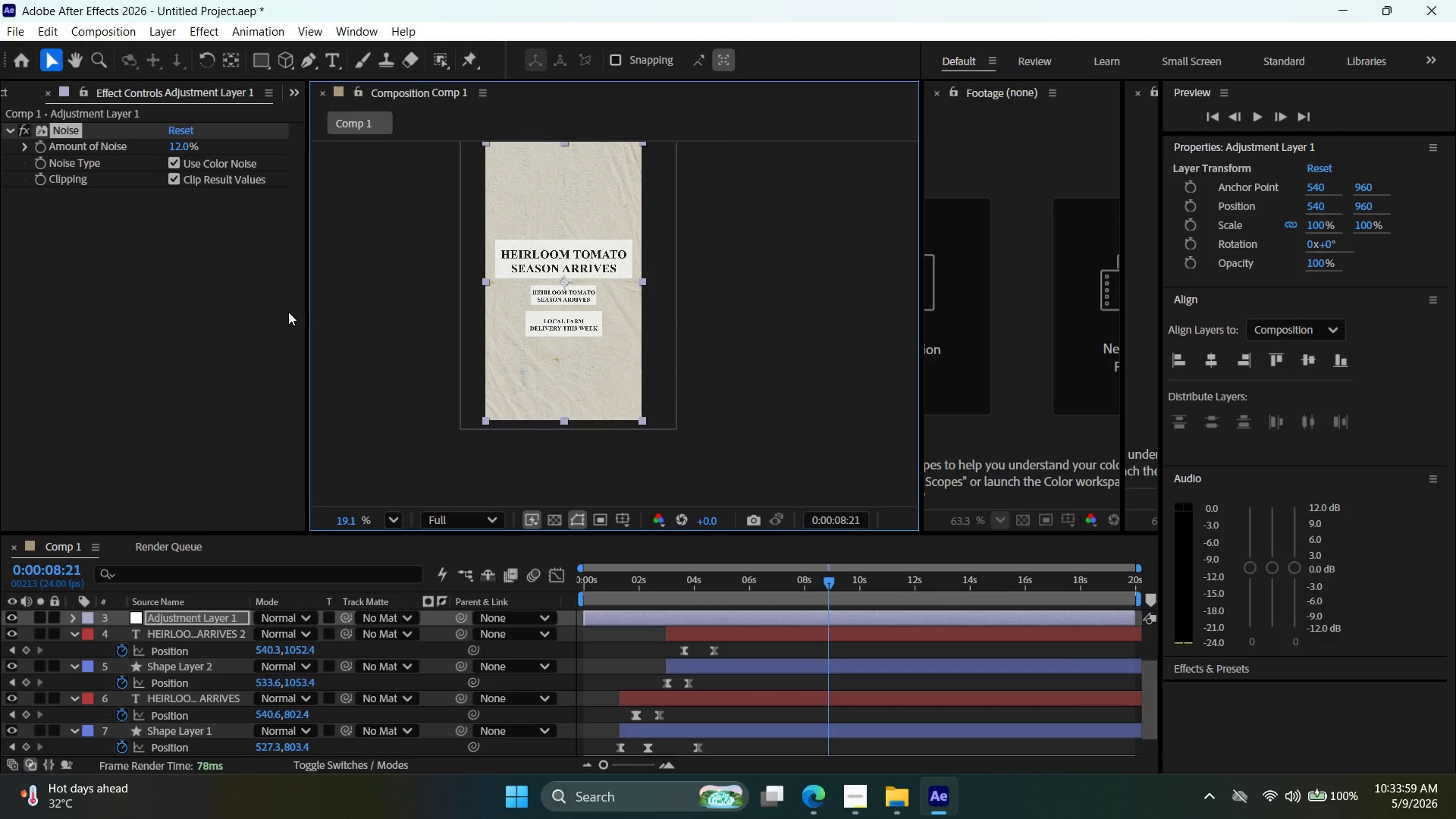 
left_click([167, 30])
 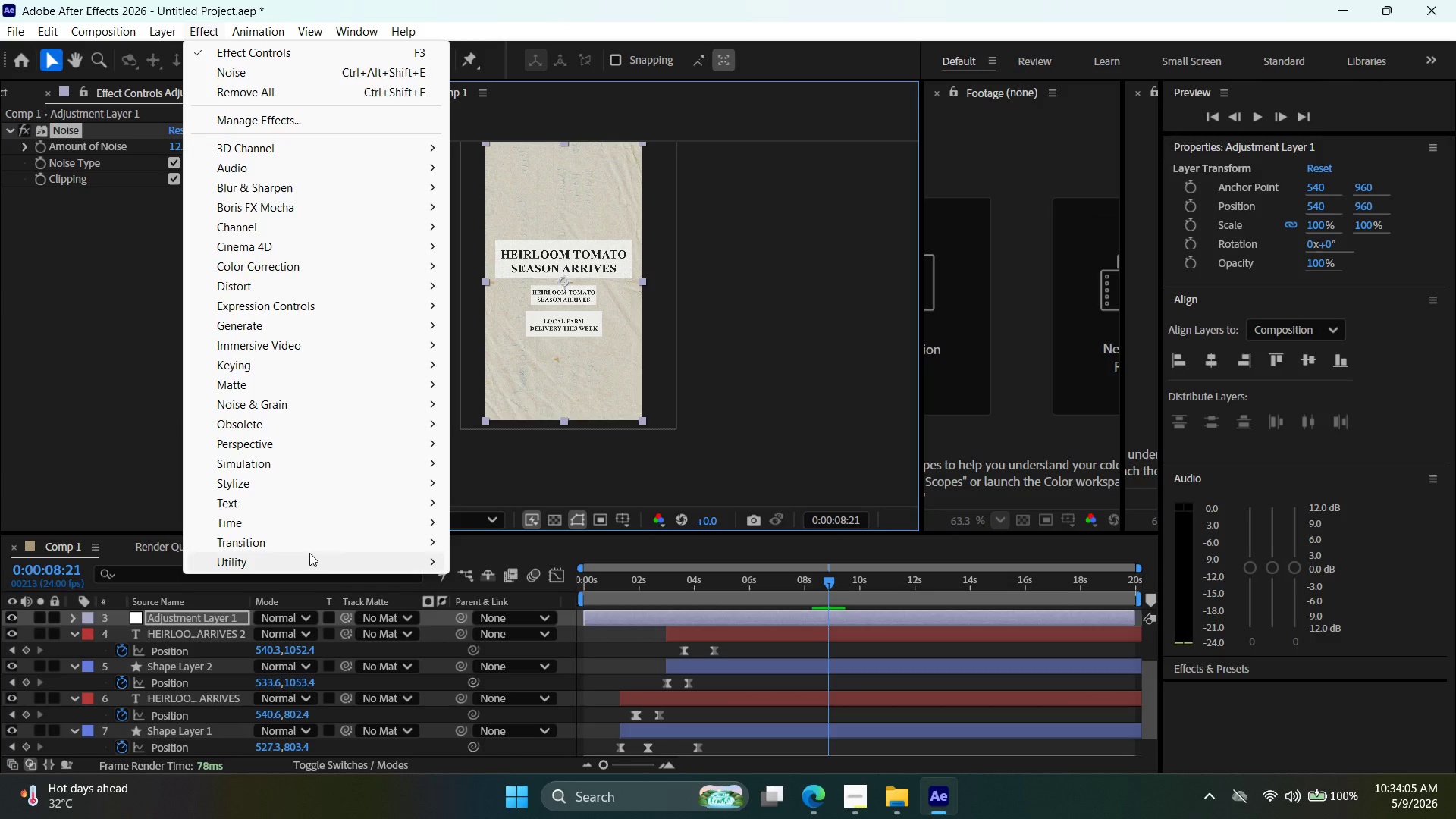 
mouse_move([158, 26])
 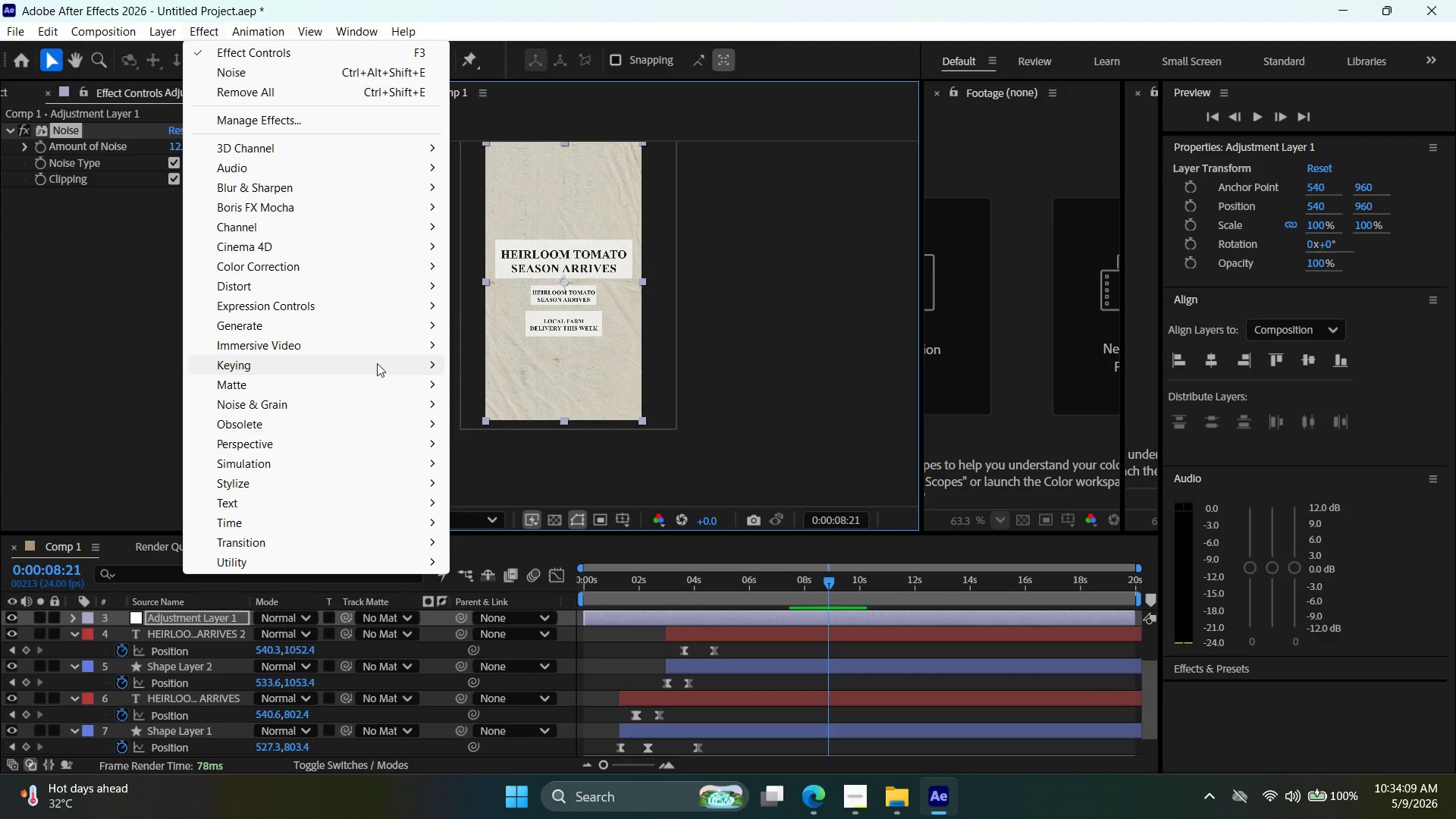 
mouse_move([387, 325])
 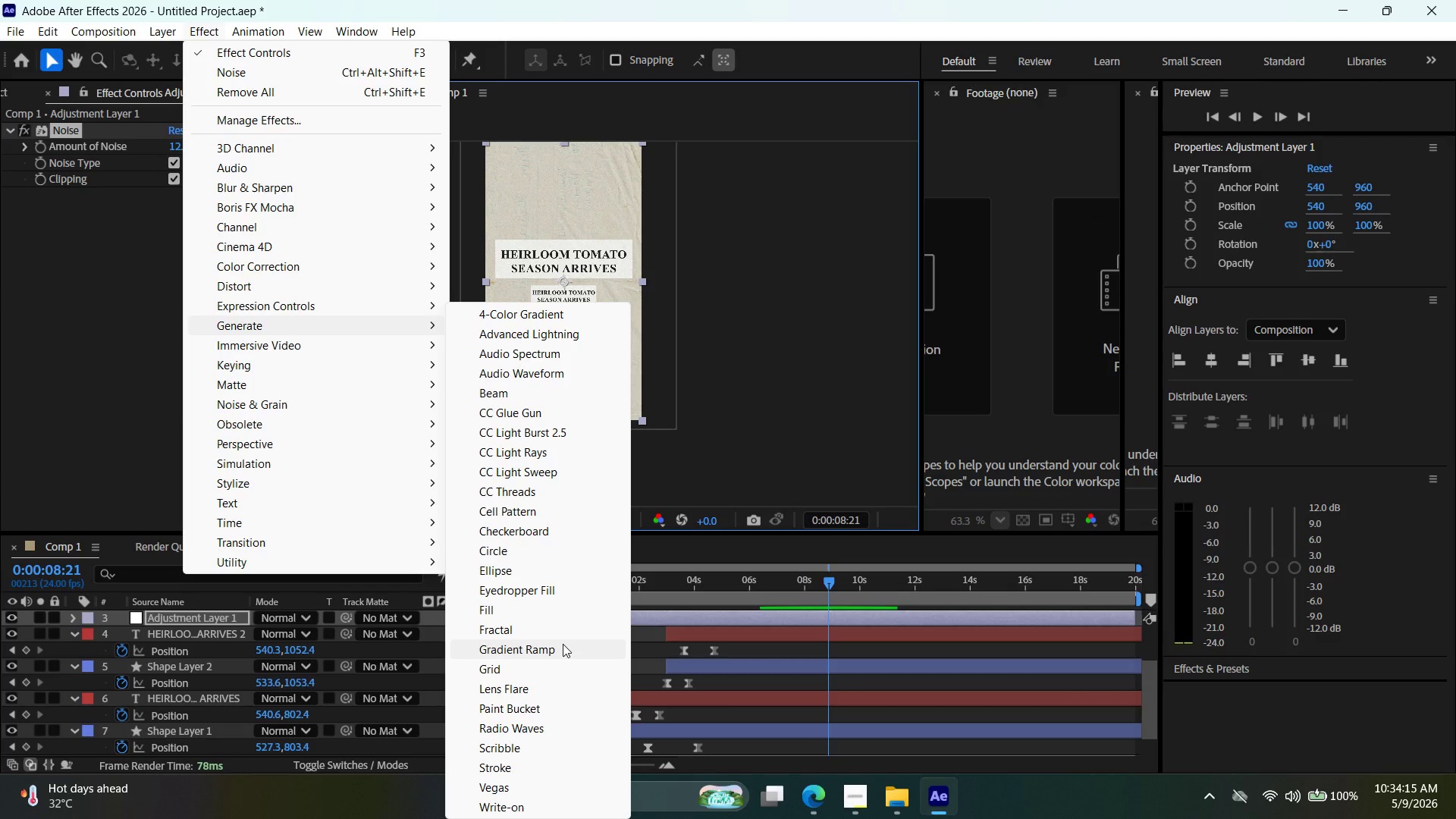 
left_click([563, 644])
 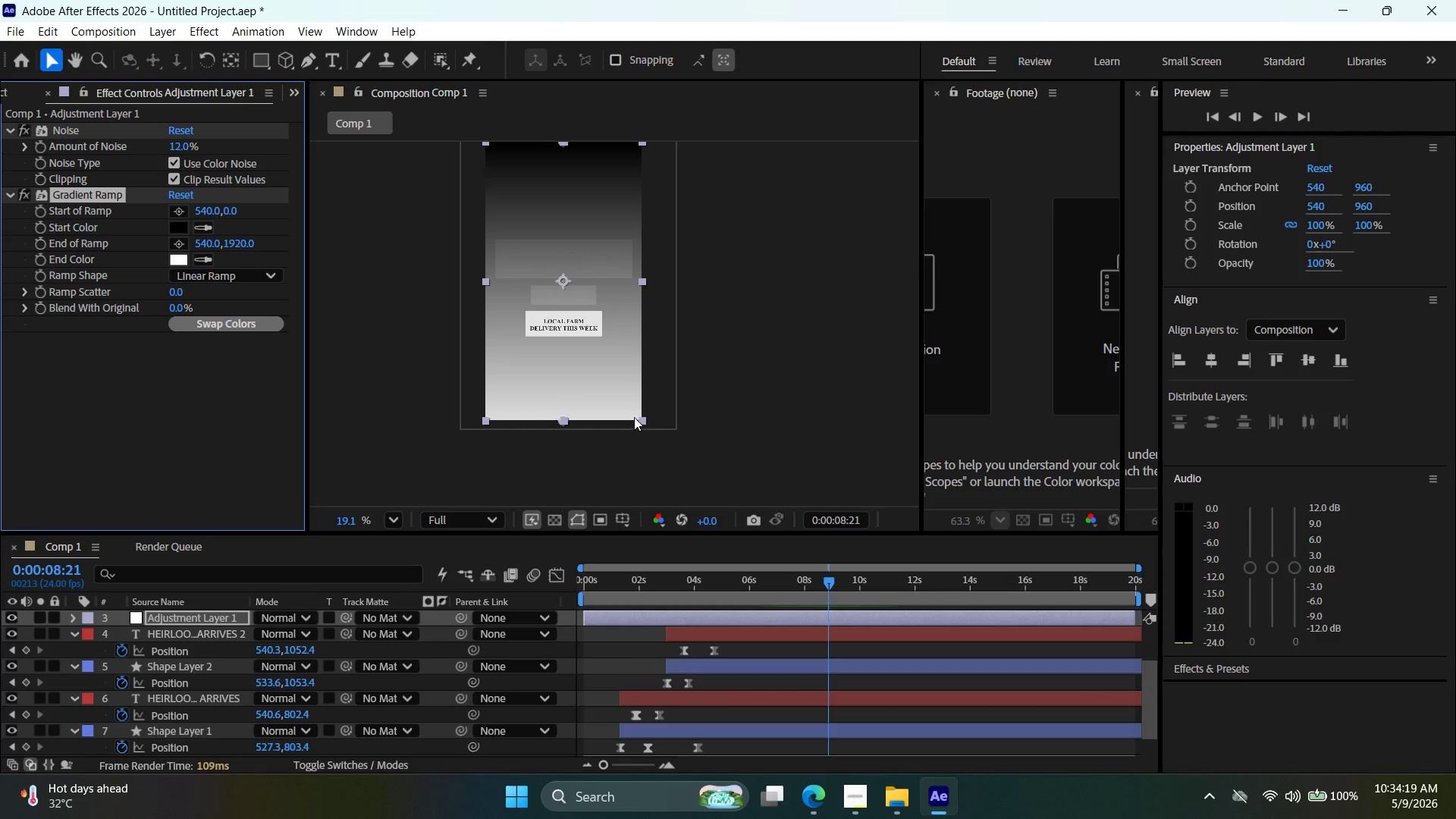 
key(Control+Z)
 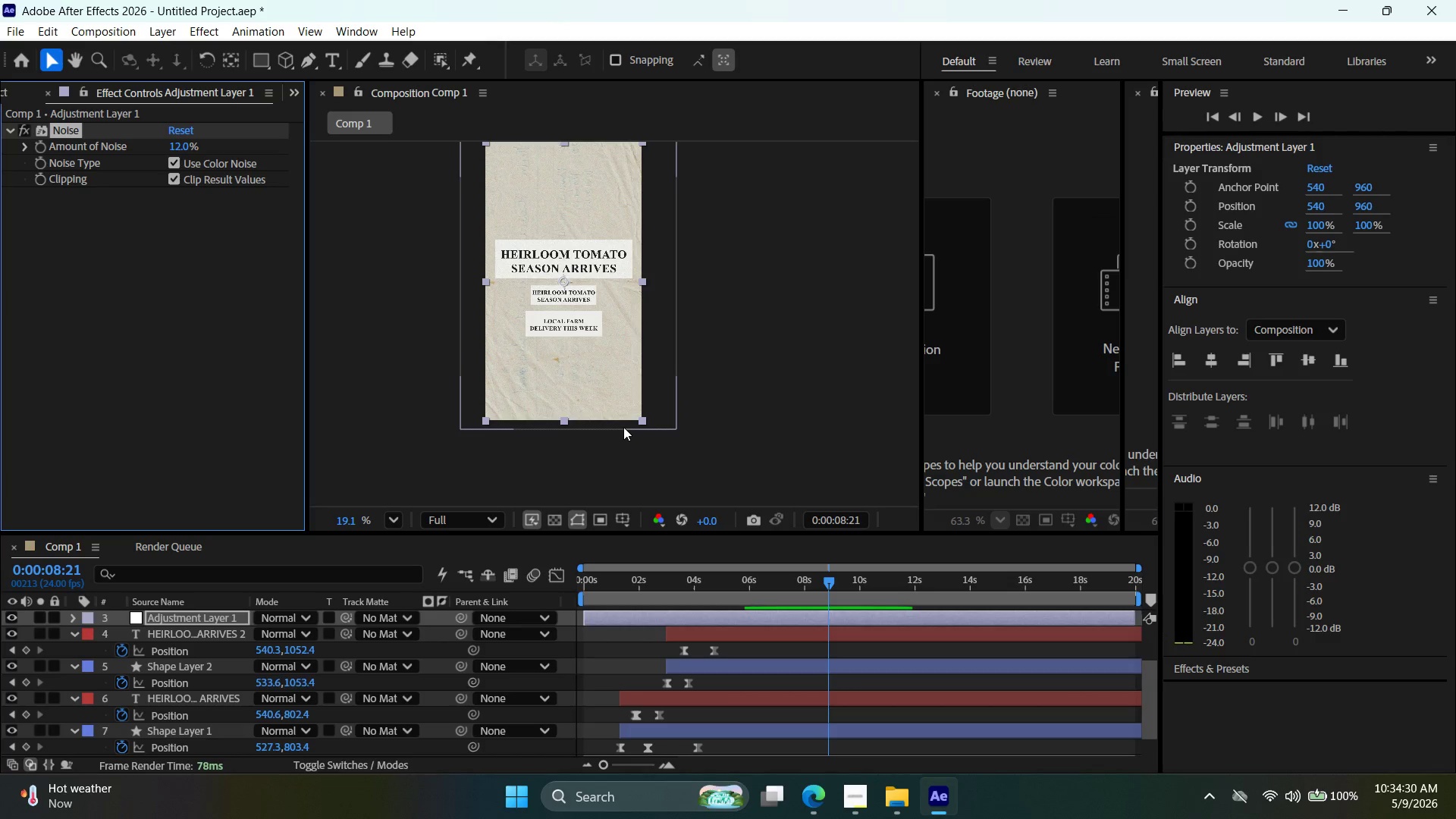 
wait(14.01)
 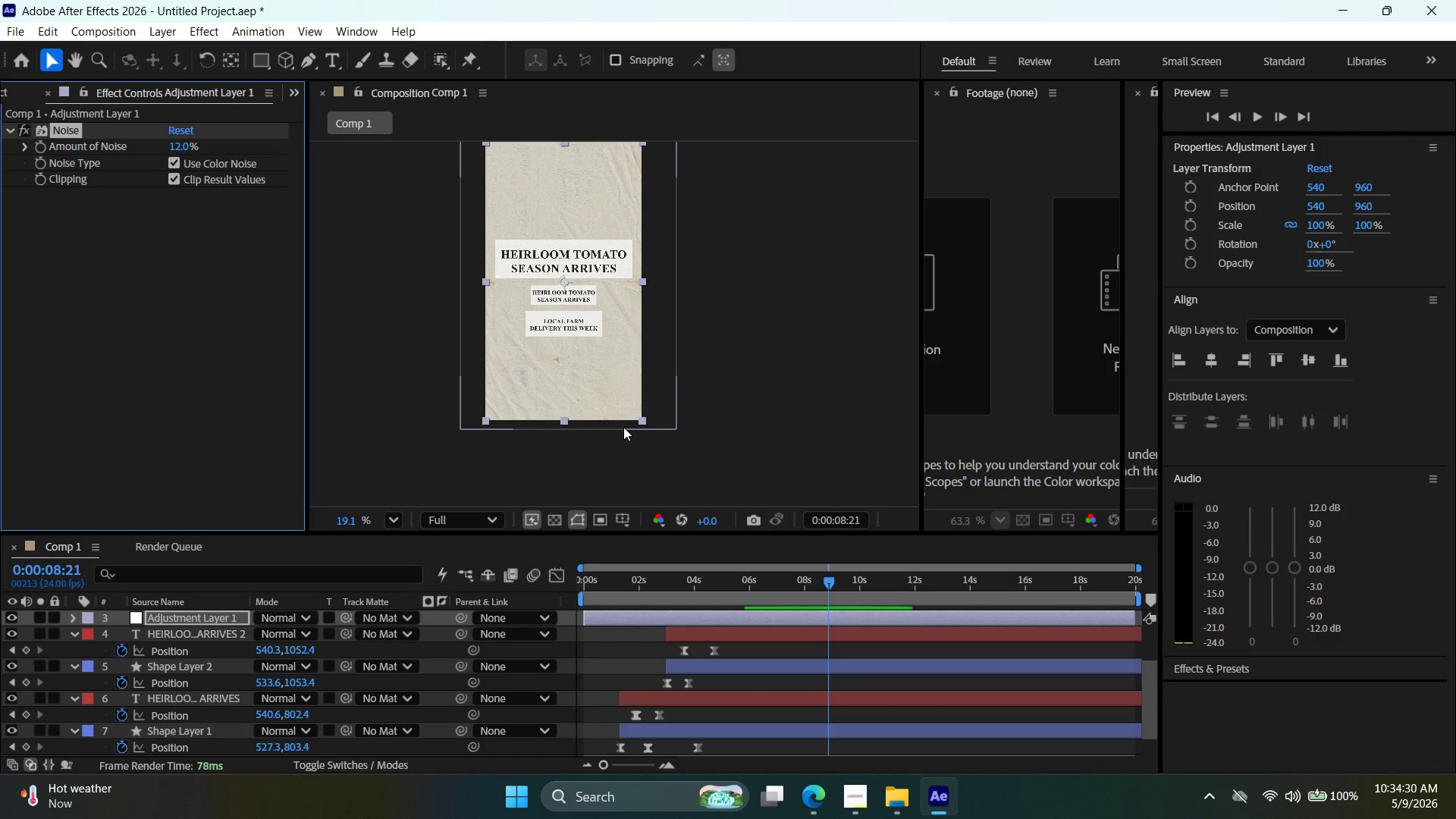 
scroll: coordinate [636, 444], scroll_direction: down, amount: 4.0
 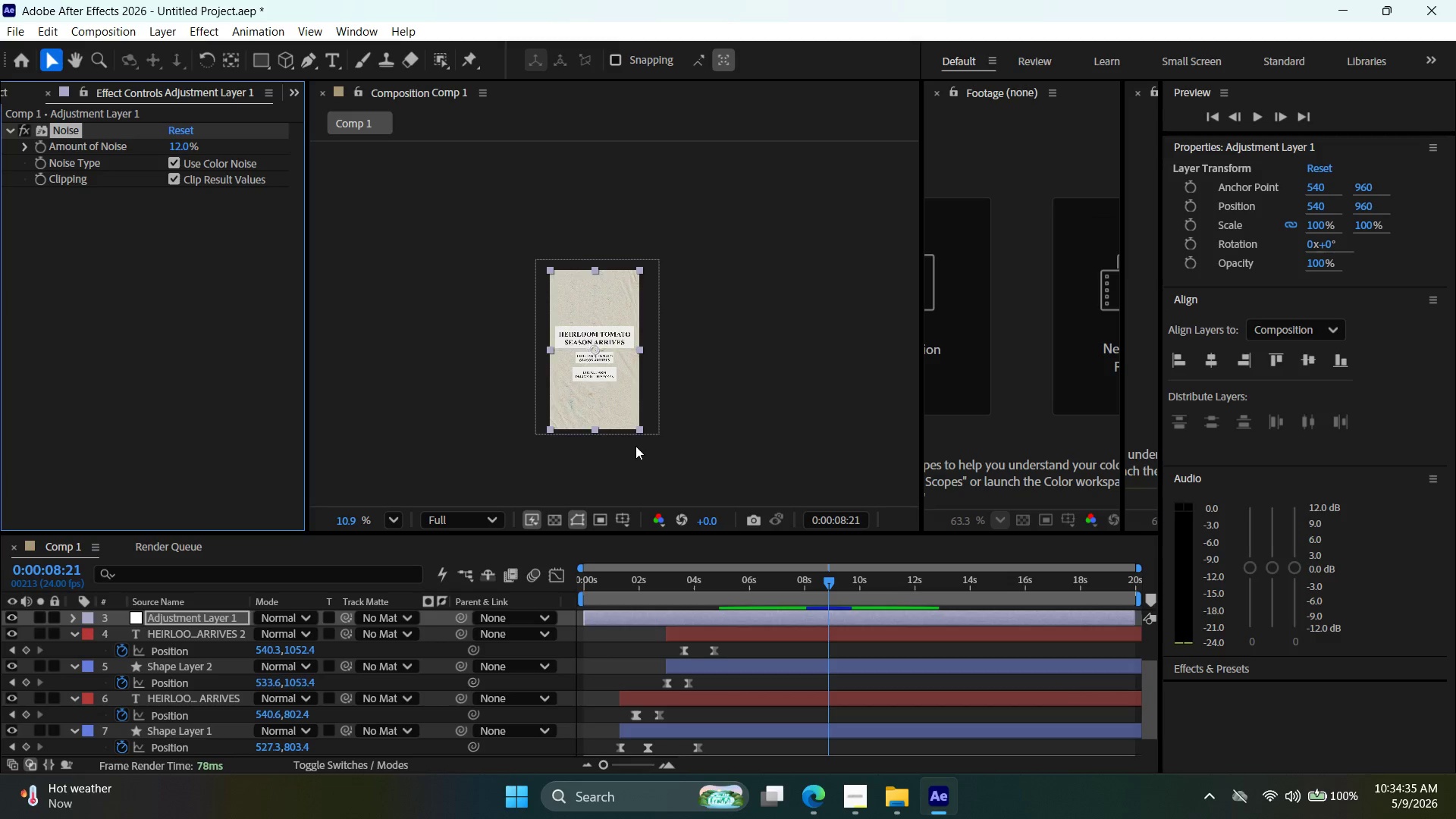 
scroll: coordinate [635, 446], scroll_direction: up, amount: 4.0
 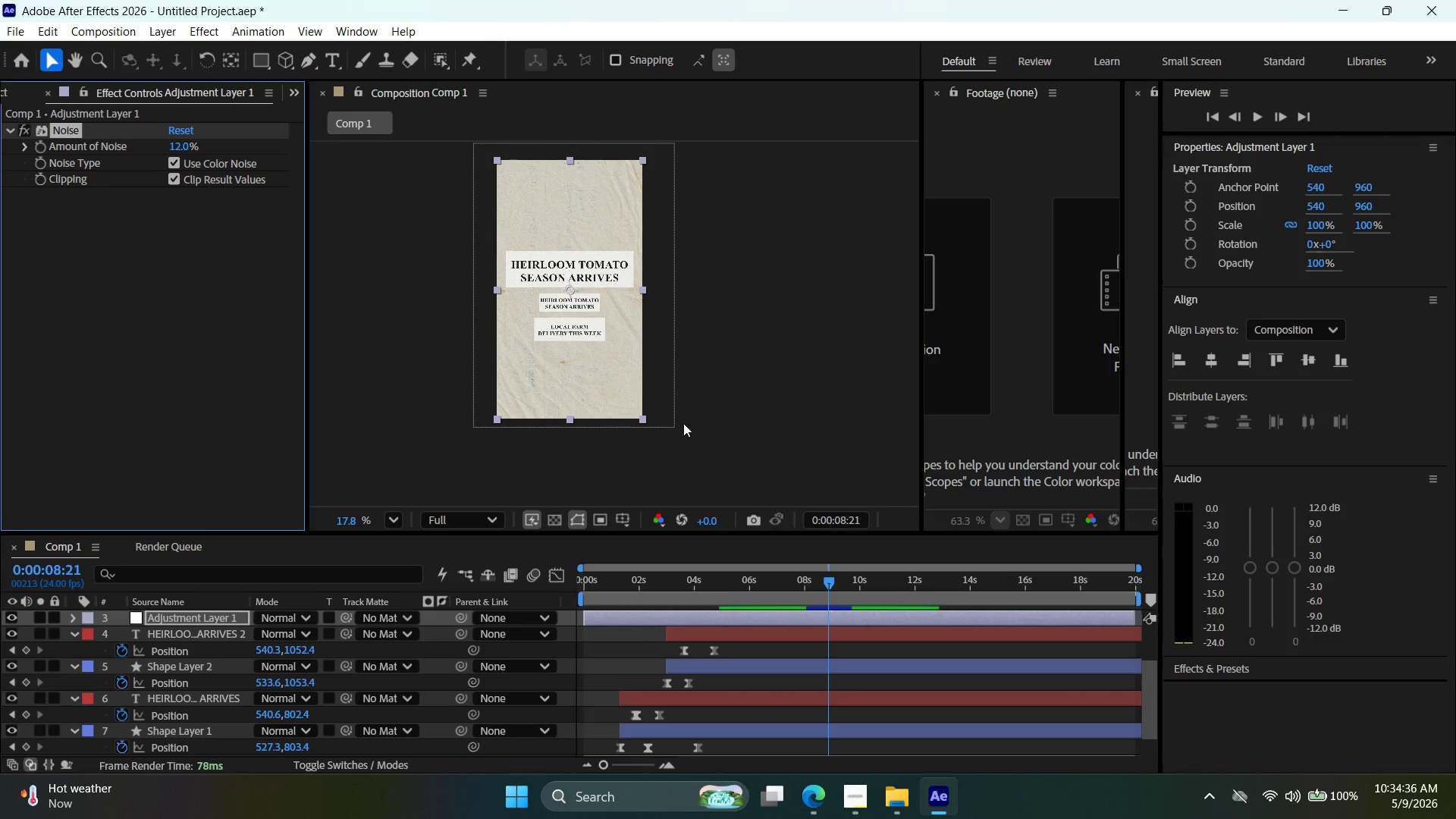 
left_click([730, 413])
 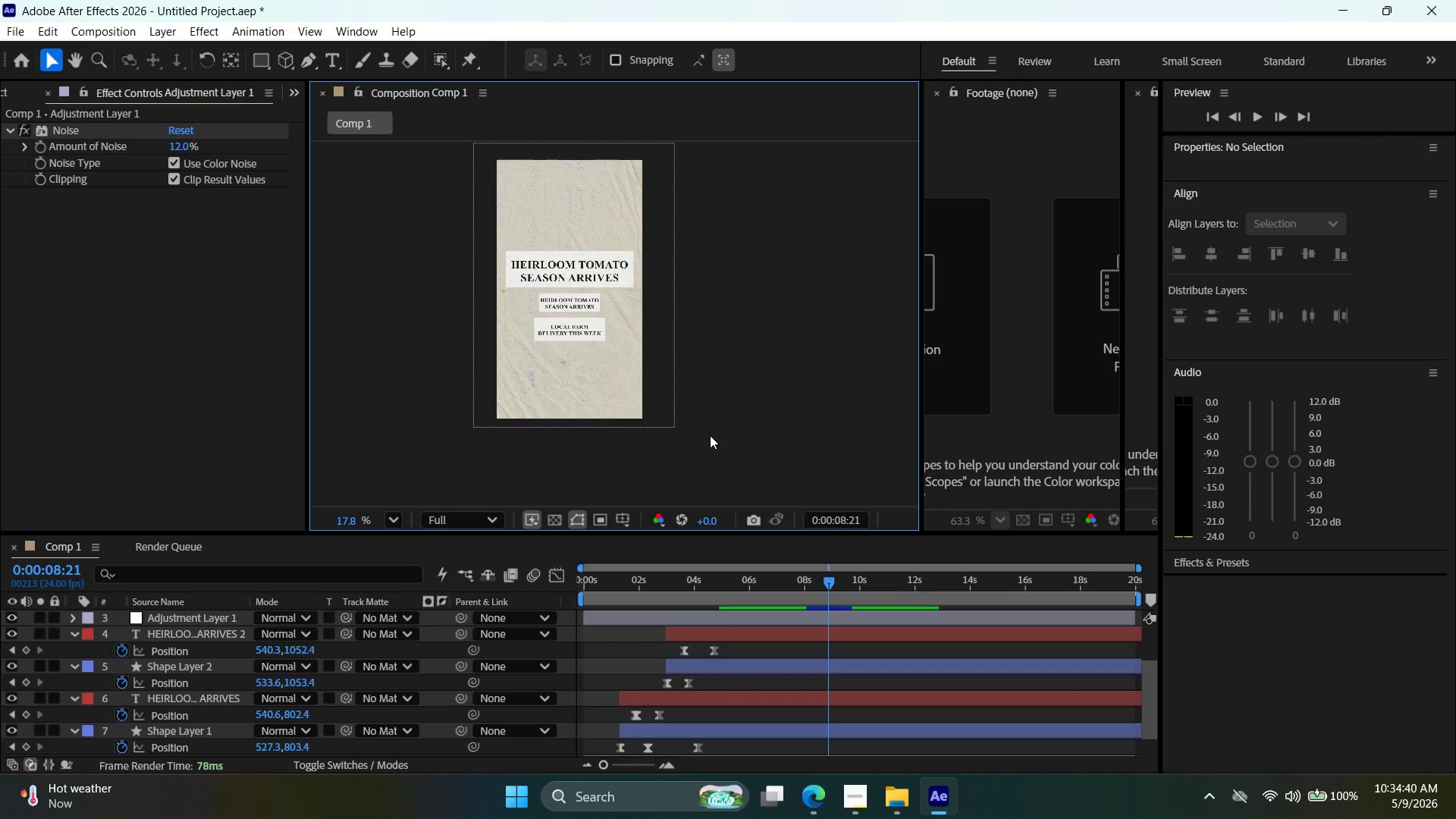 
wait(8.98)
 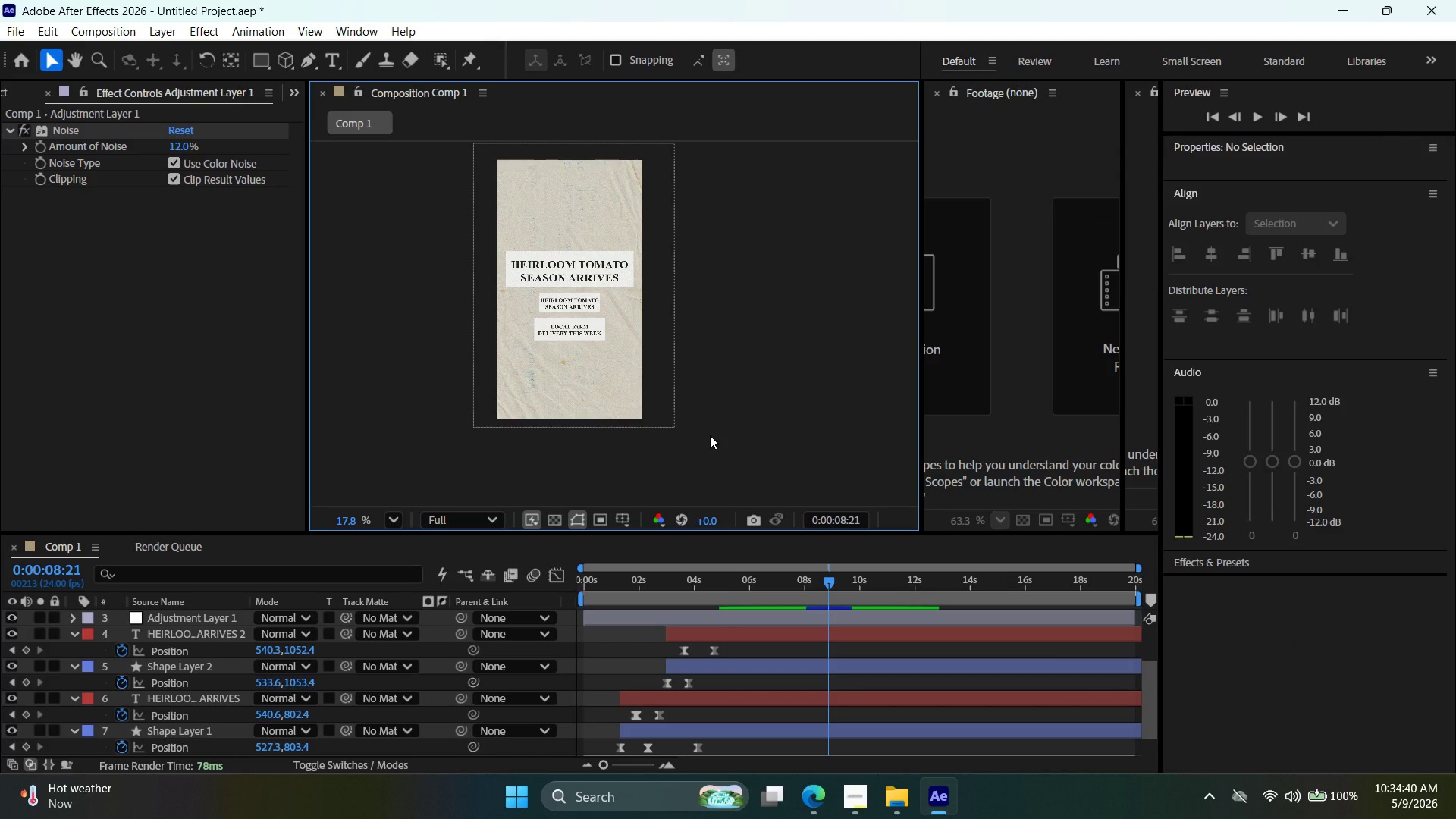 
scroll: coordinate [799, 618], scroll_direction: down, amount: 1.0
 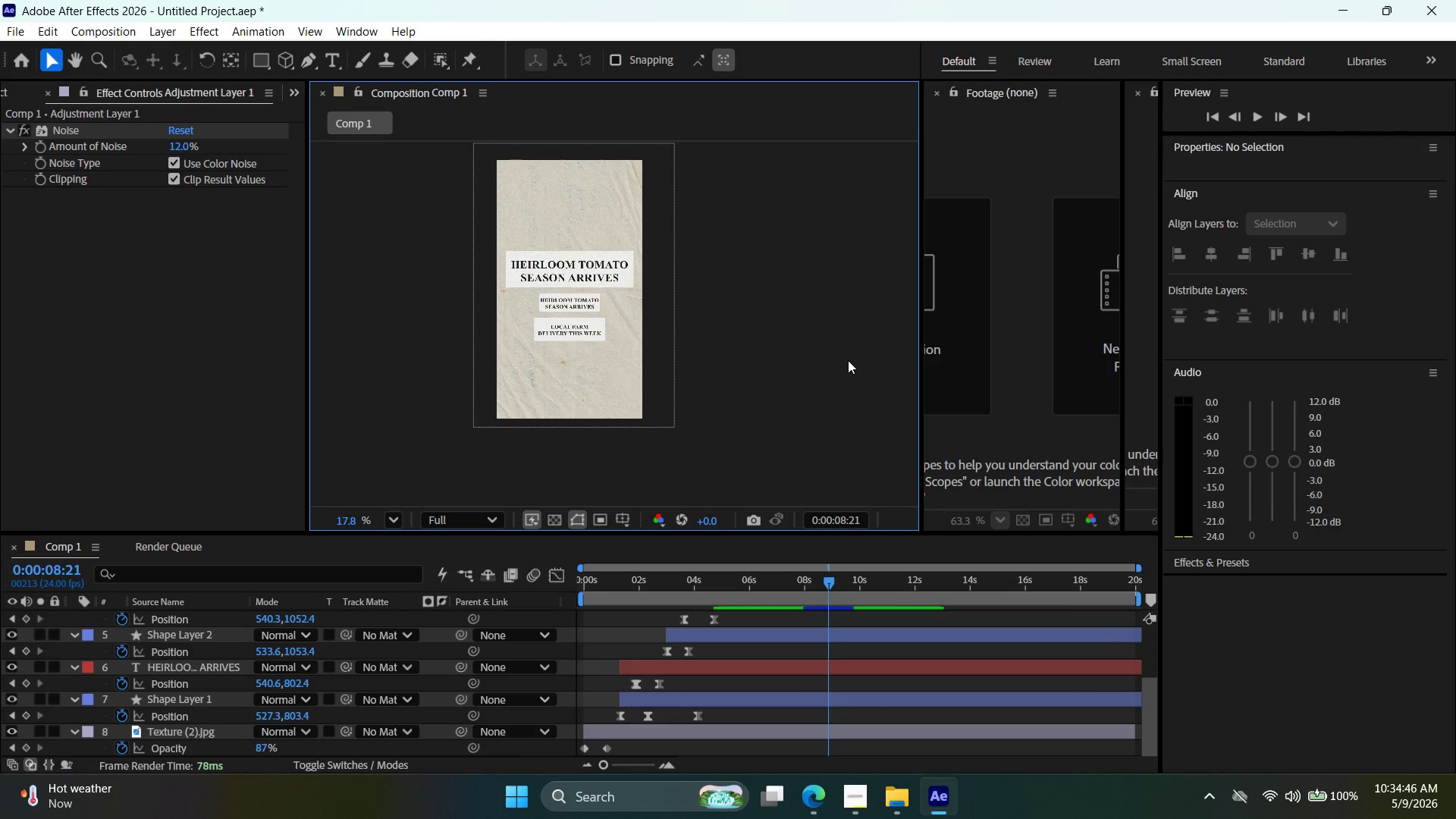 
hold_key(key=AltLeft, duration=0.31)
scroll: coordinate [780, 369], scroll_direction: down, amount: 3.0
 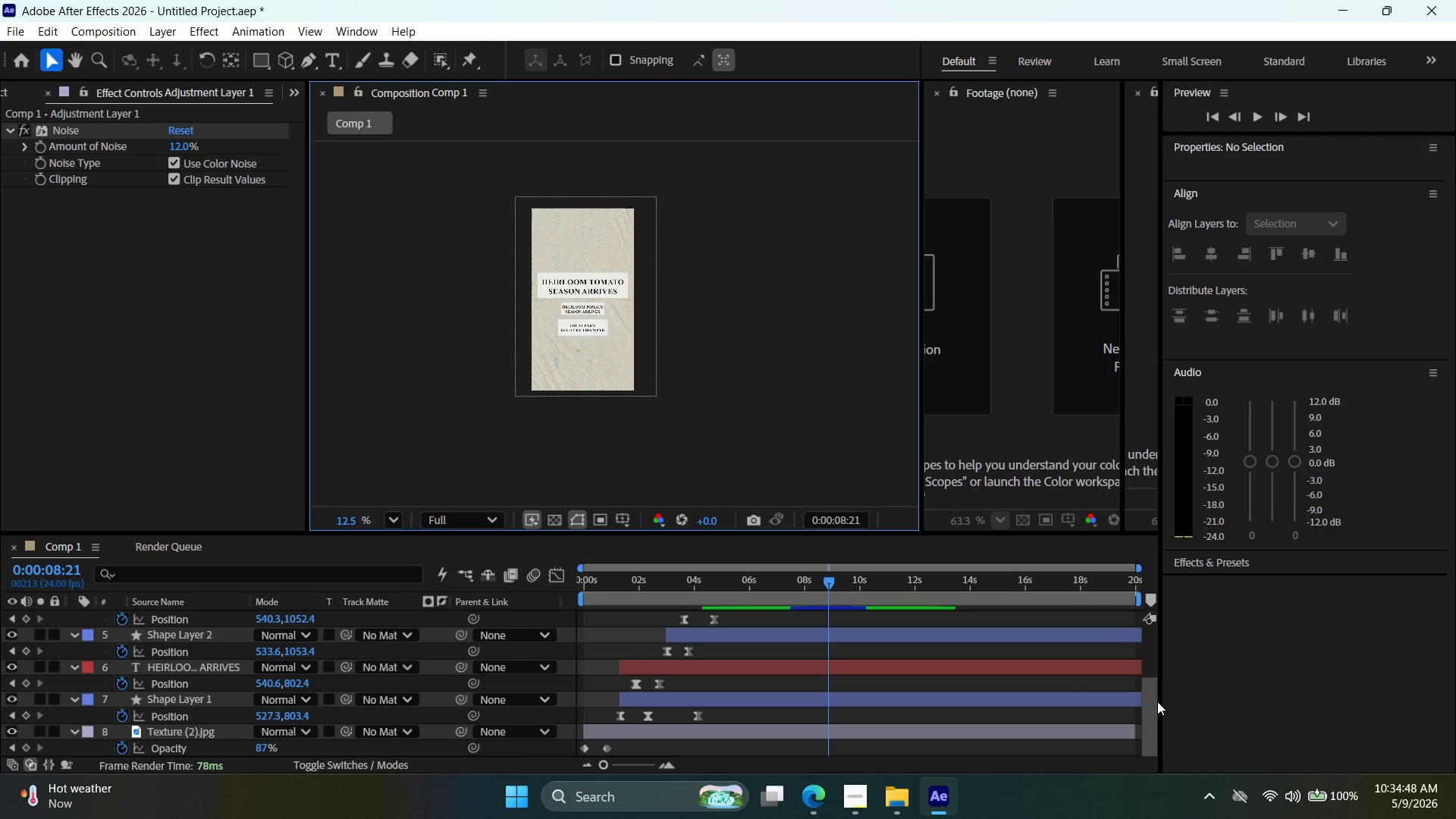 
left_click_drag(start_coordinate=[1157, 701], to_coordinate=[1150, 655])
 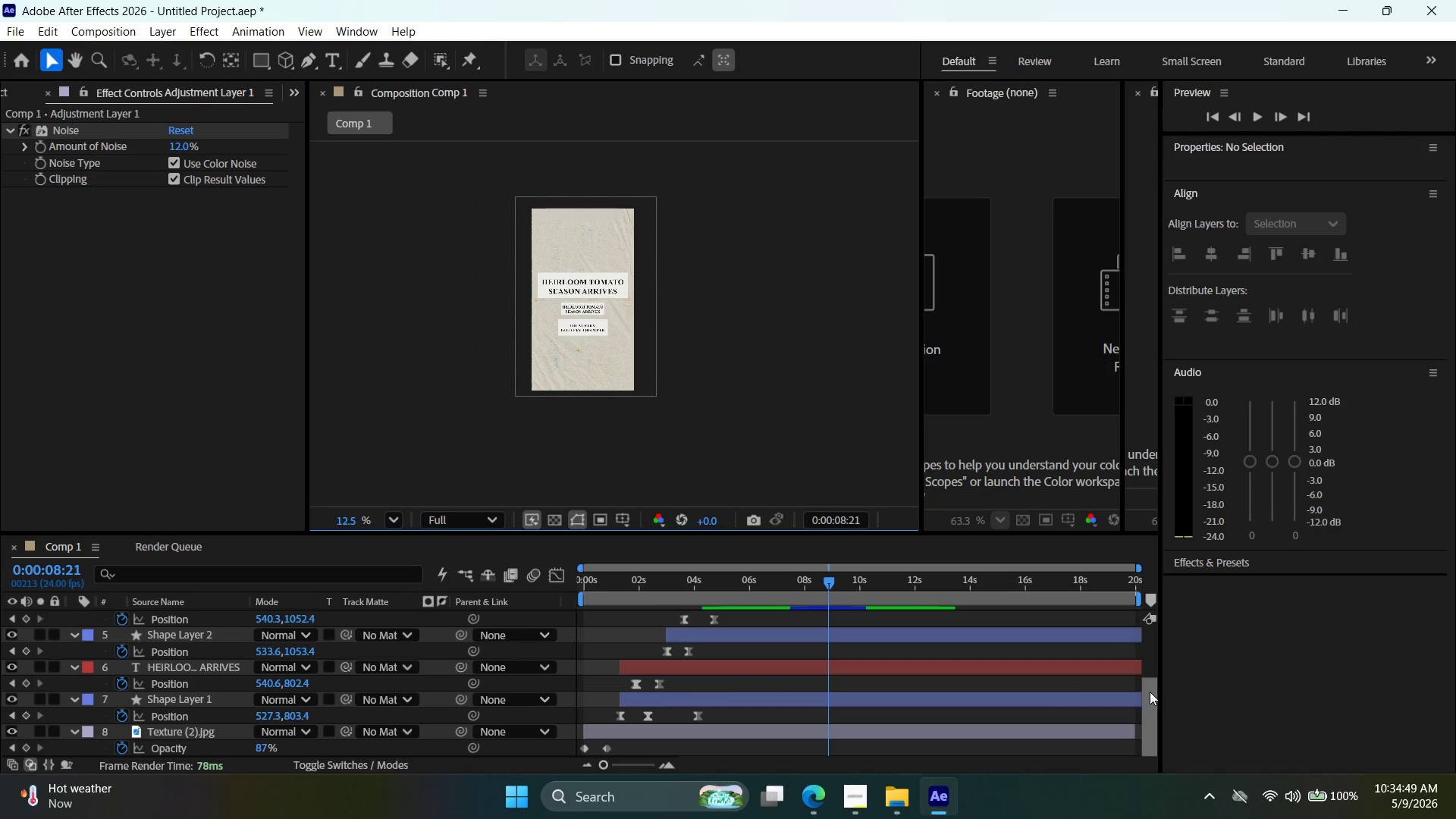 
left_click_drag(start_coordinate=[1149, 695], to_coordinate=[1146, 709])
 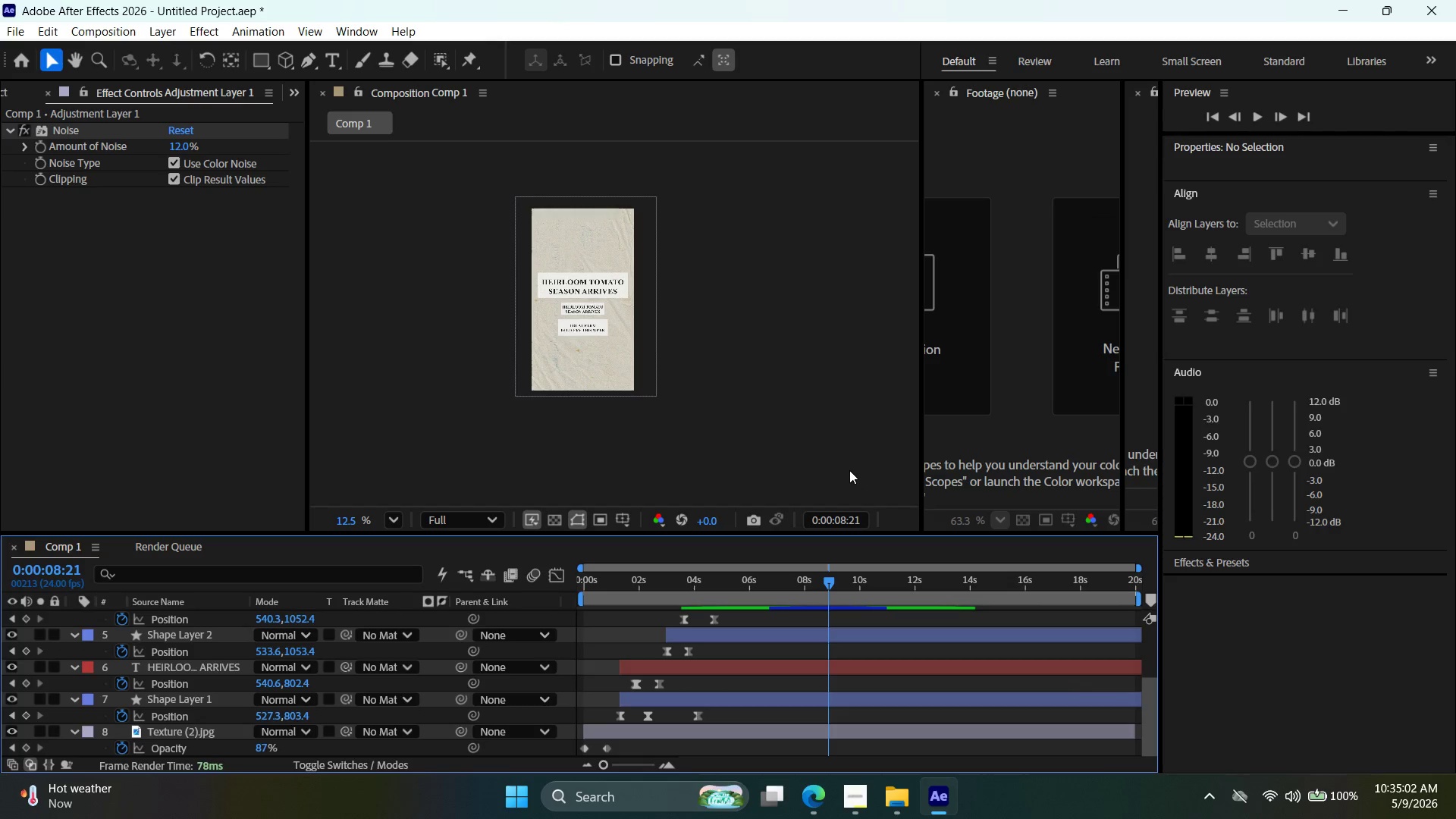 
wait(16.8)
 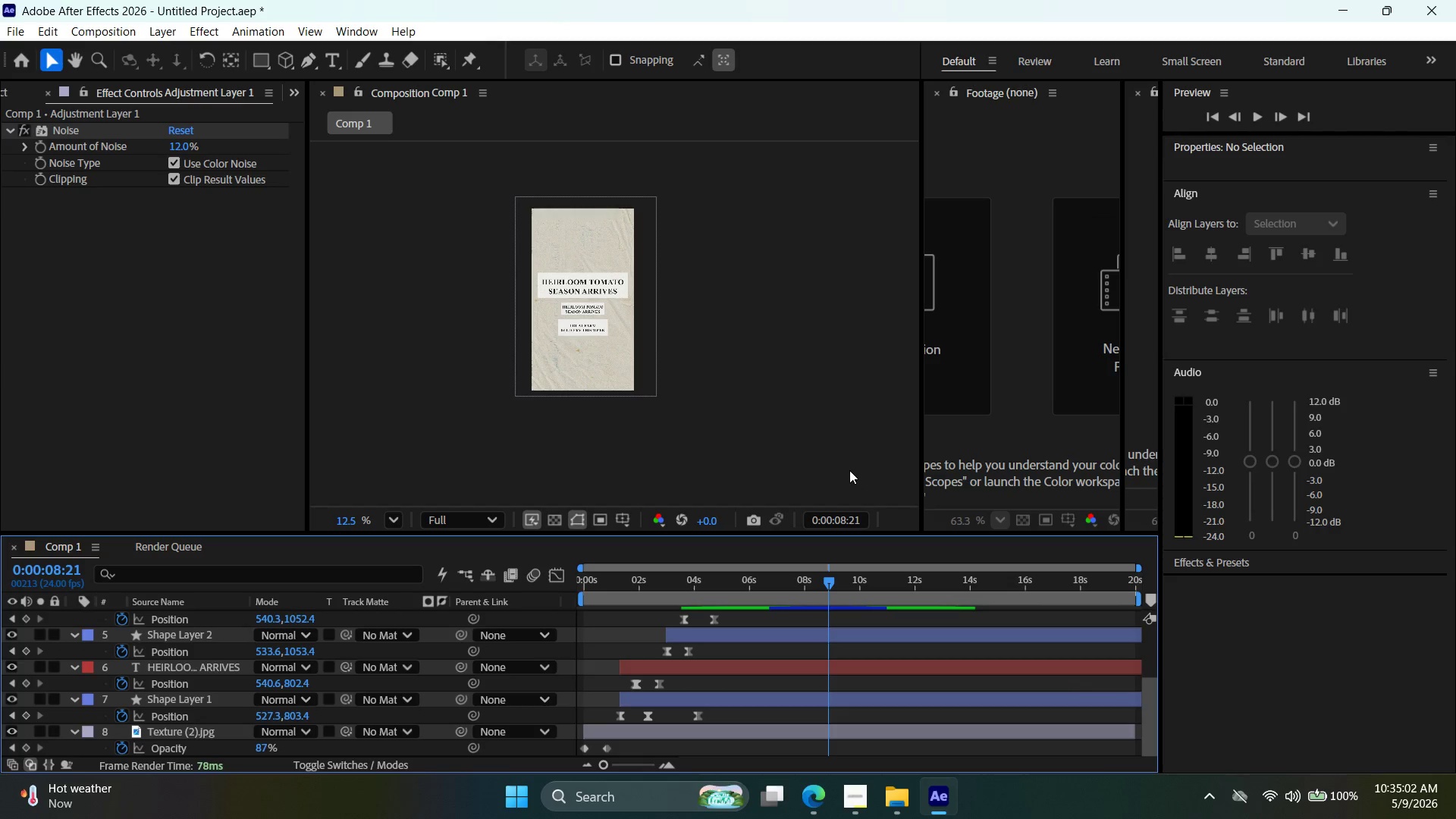 
left_click_drag(start_coordinate=[835, 590], to_coordinate=[429, 620])
 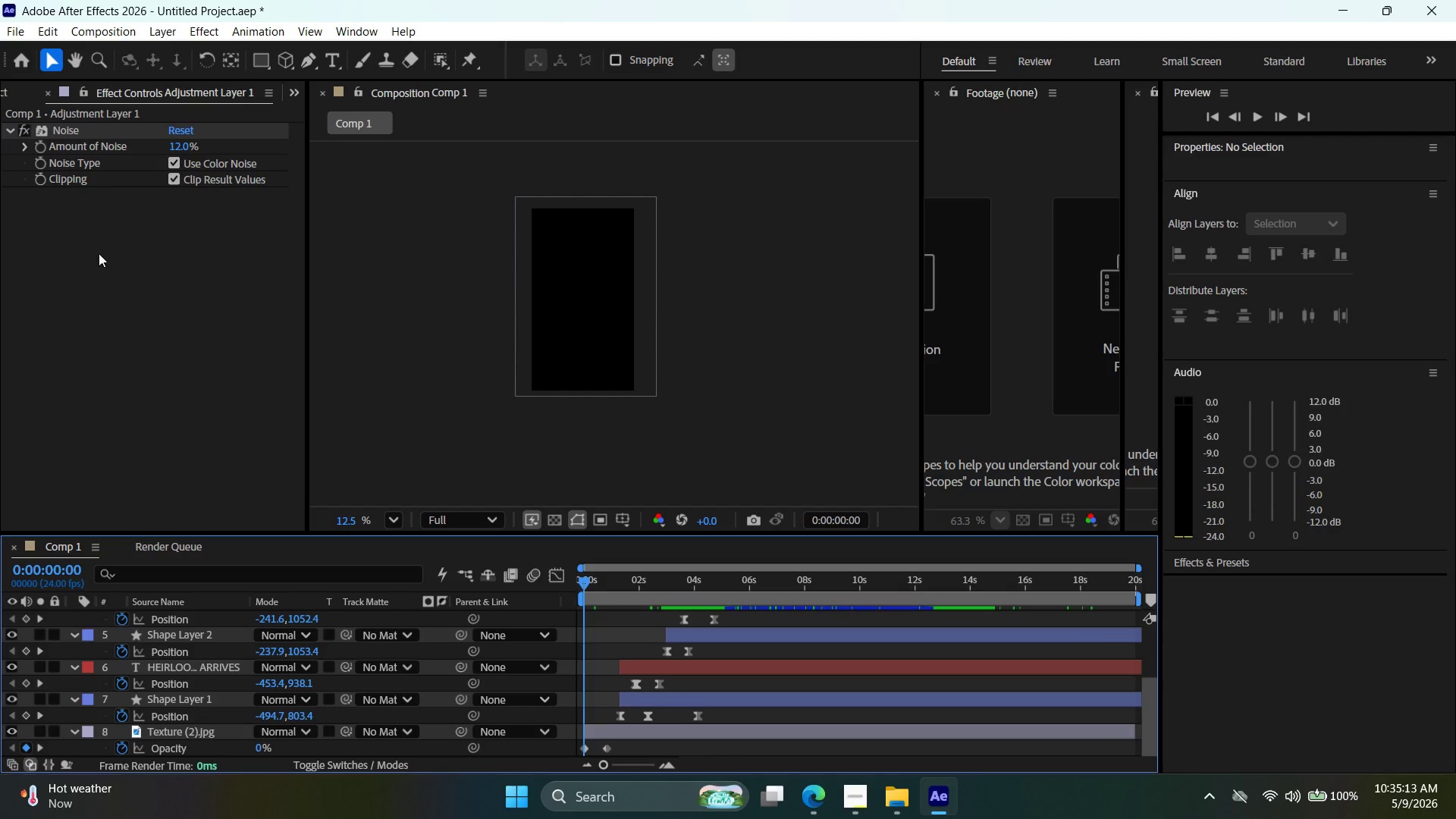 
left_click([19, 117])
 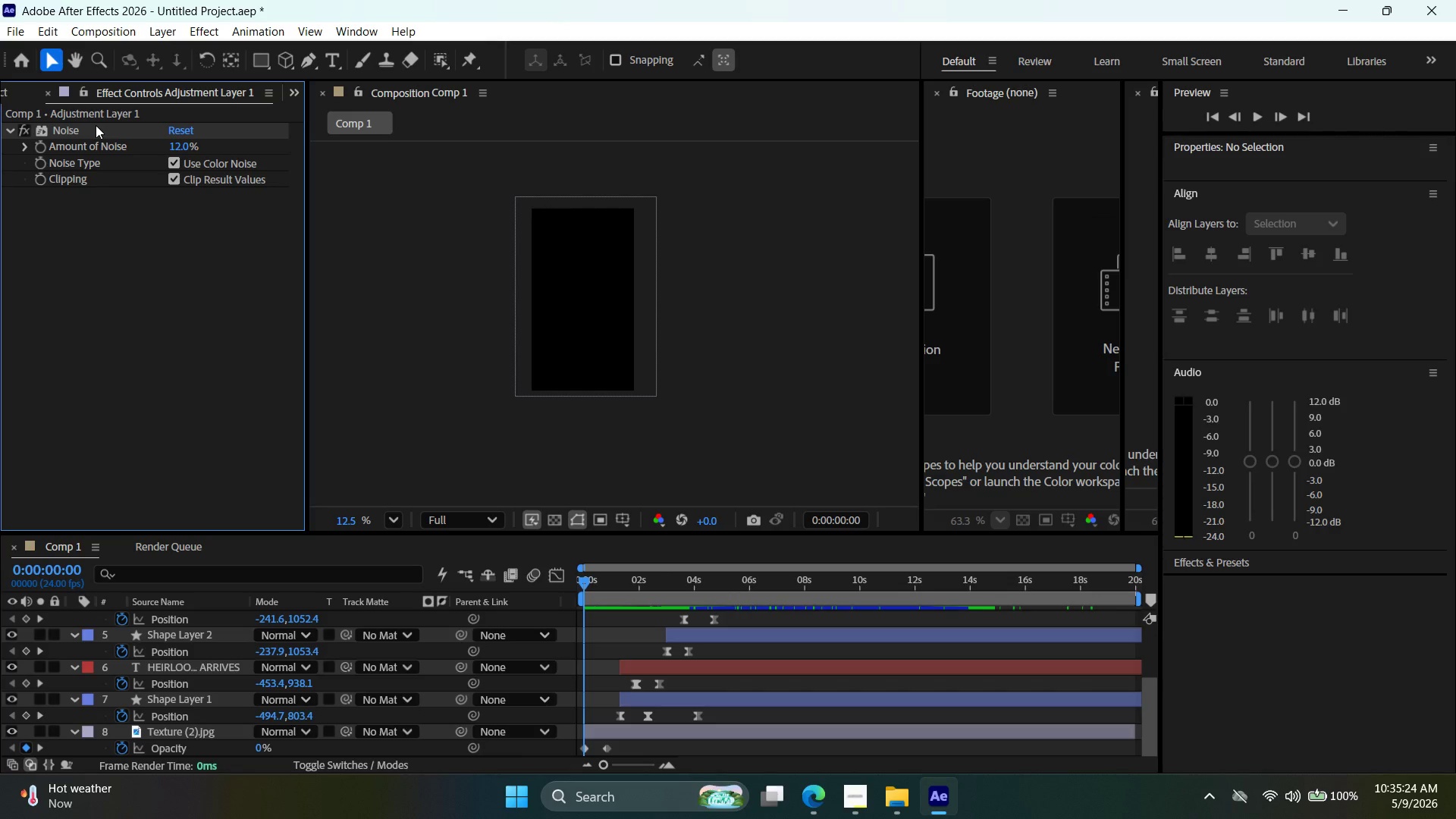 
wait(15.03)
 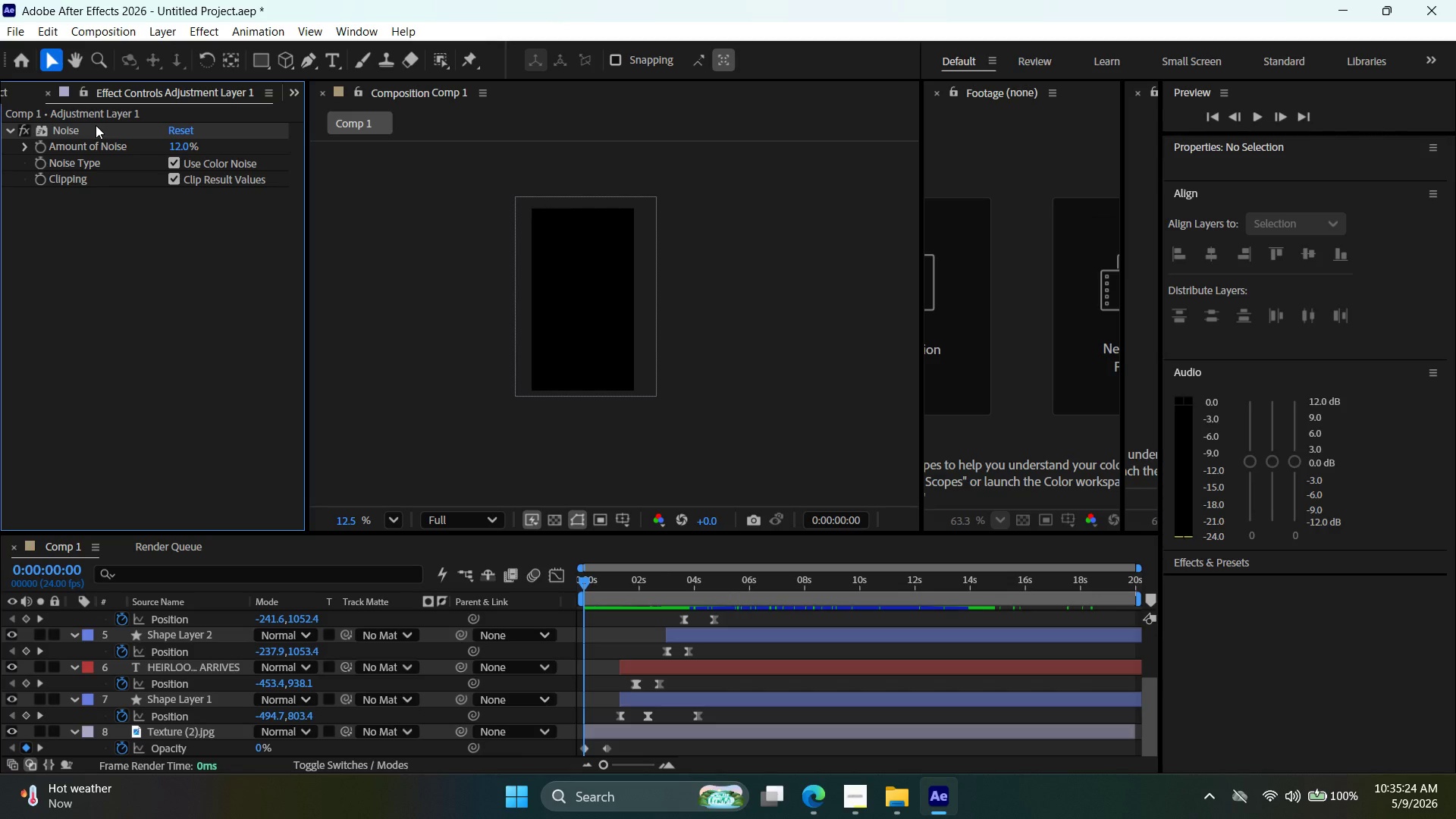 
left_click_drag(start_coordinate=[587, 581], to_coordinate=[639, 597])
 